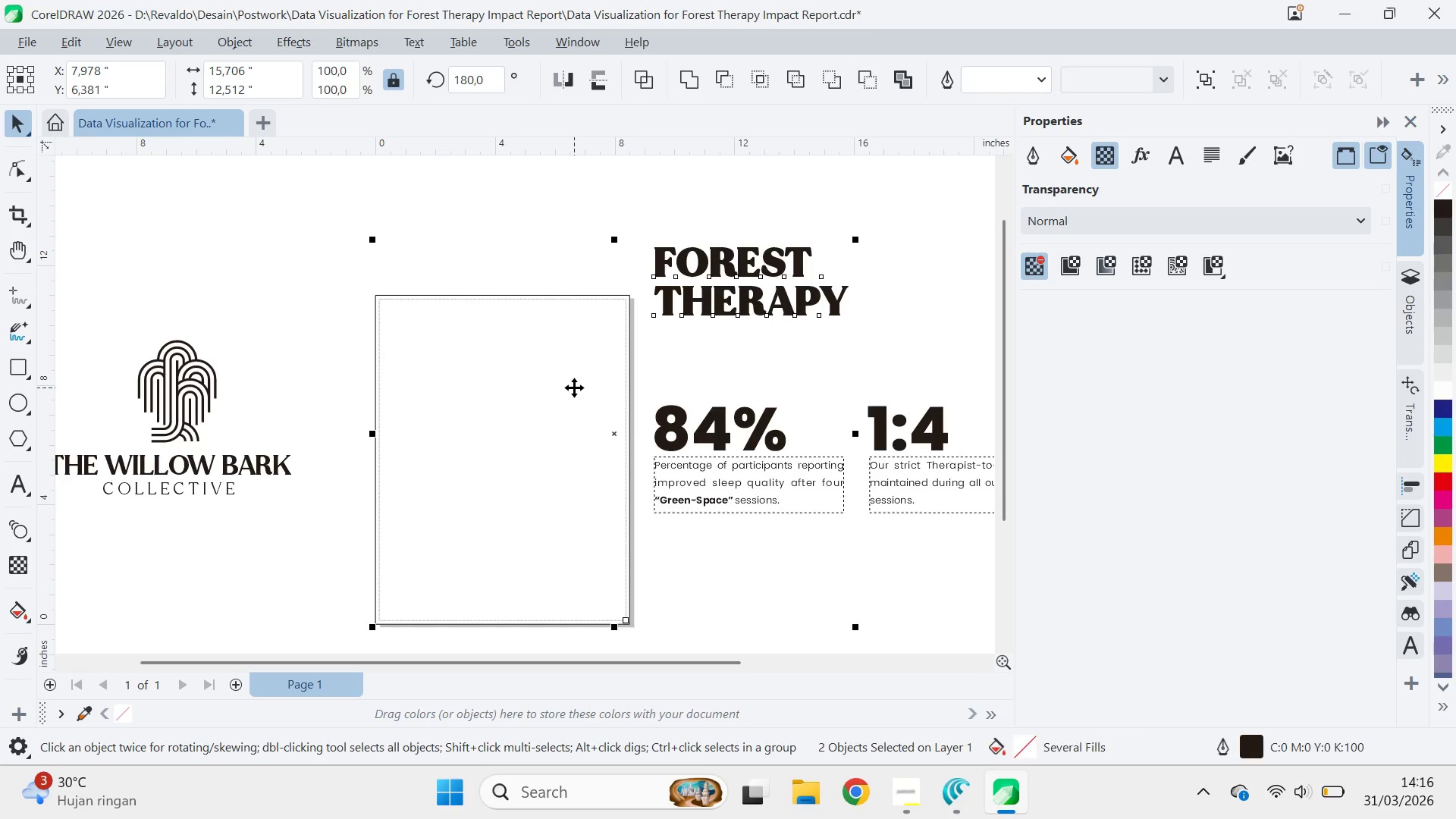 
type(RL)
 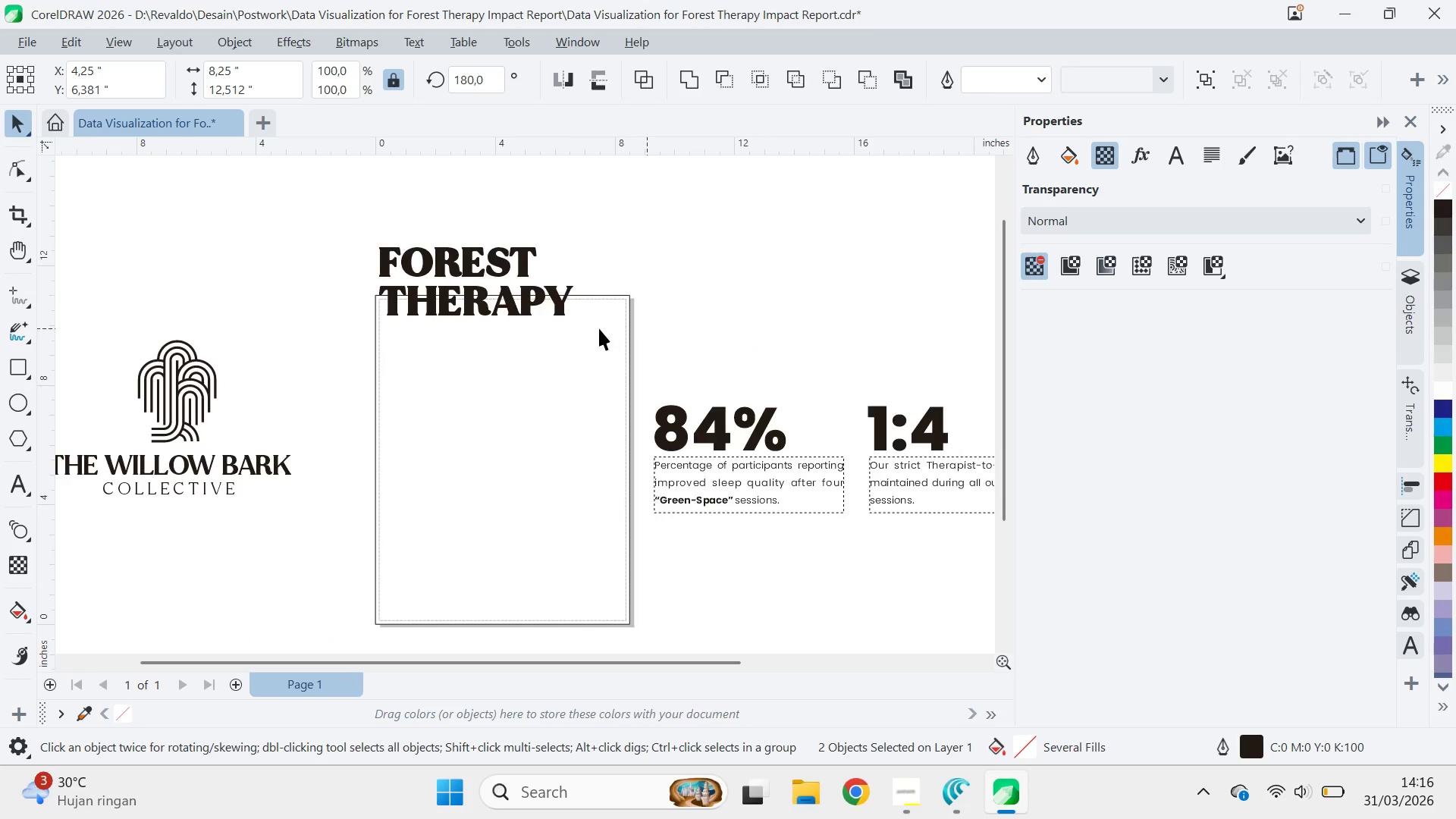 
left_click_drag(start_coordinate=[553, 293], to_coordinate=[557, 390])
 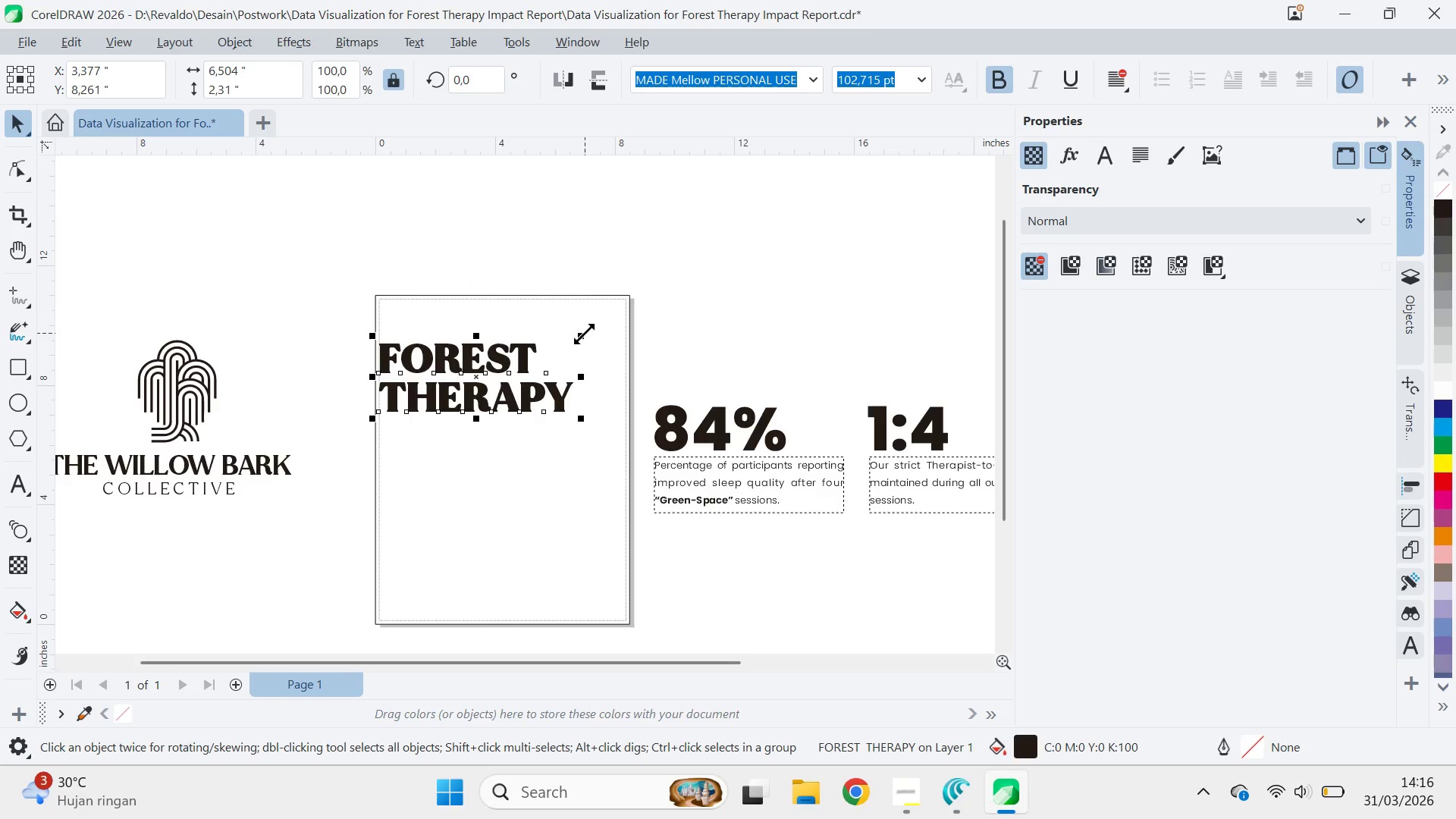 
hold_key(key=ShiftLeft, duration=0.95)
 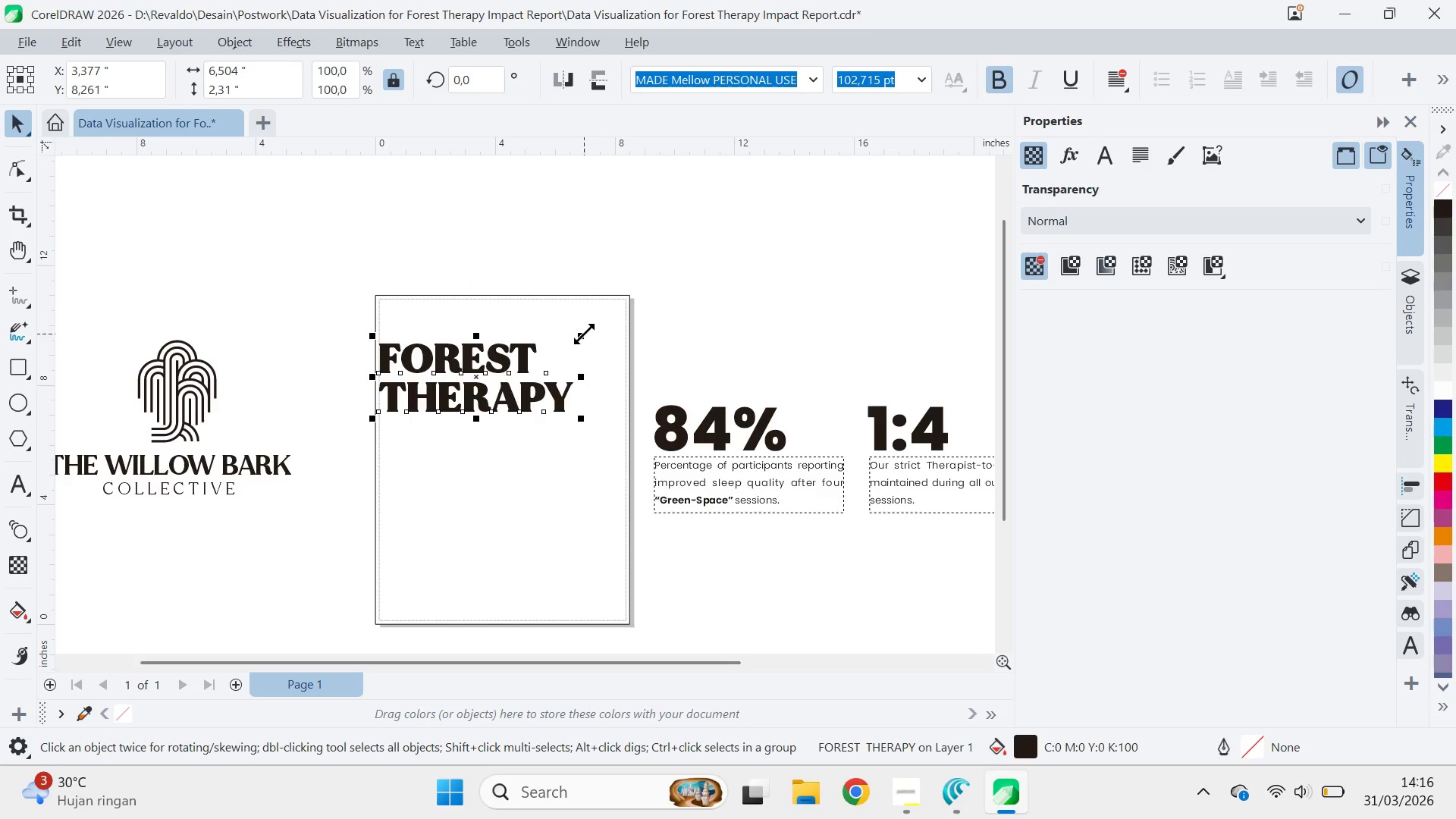 
hold_key(key=ShiftLeft, duration=4.27)
left_click_drag(start_coordinate=[584, 334], to_coordinate=[711, 359])
 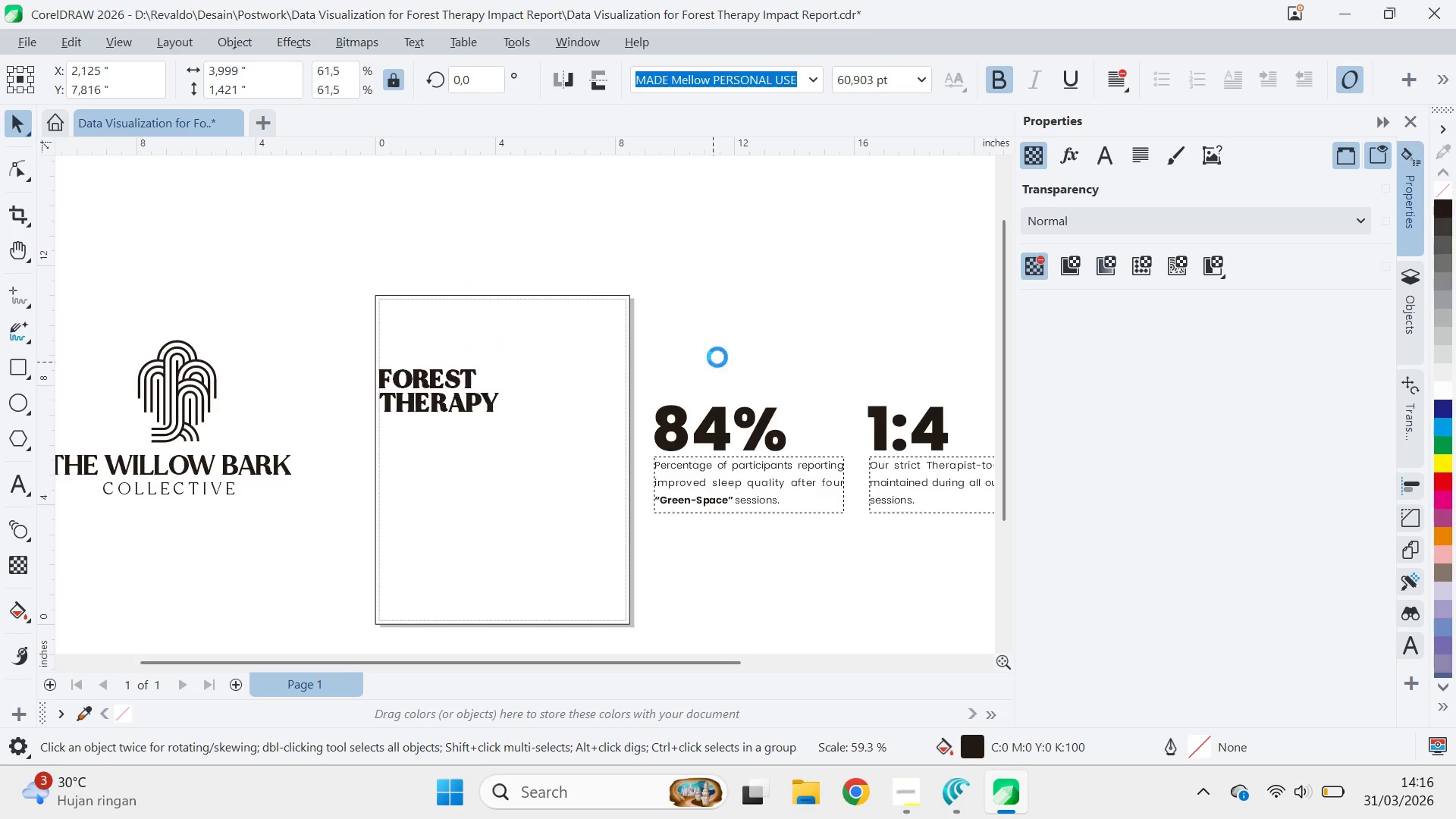 
key(Q)
 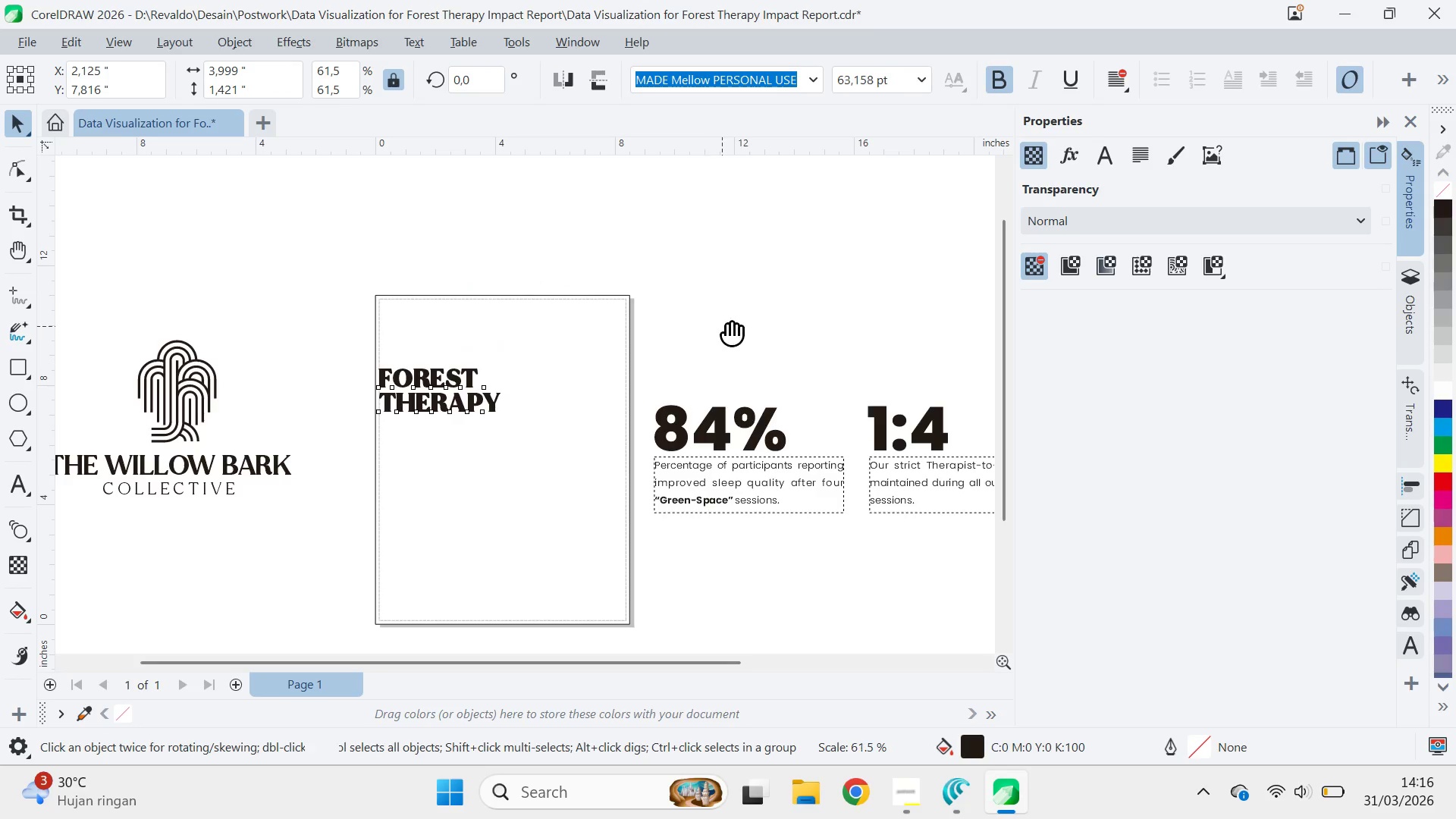 
left_click_drag(start_coordinate=[722, 326], to_coordinate=[892, 327])
 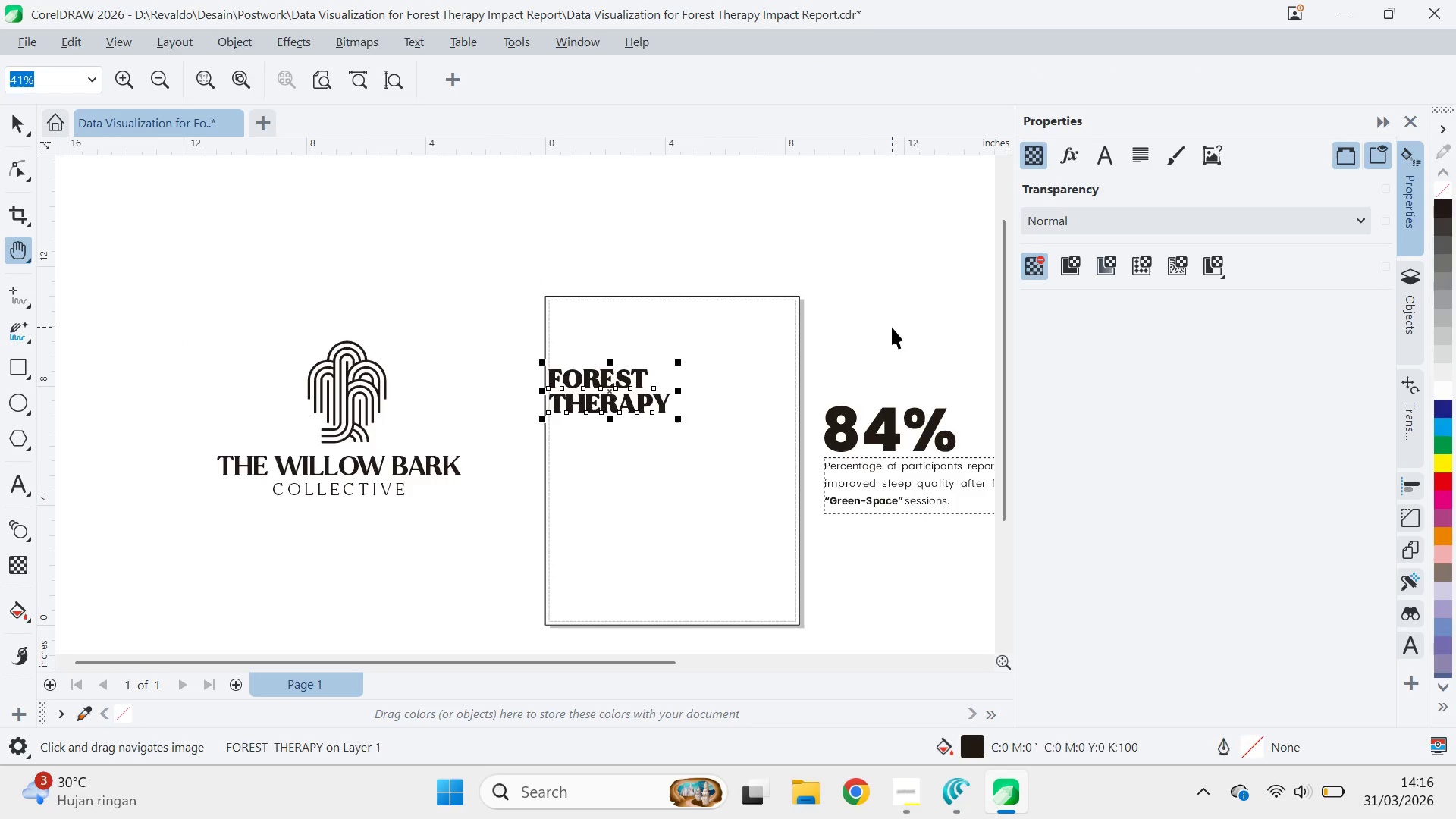 
key(V)
 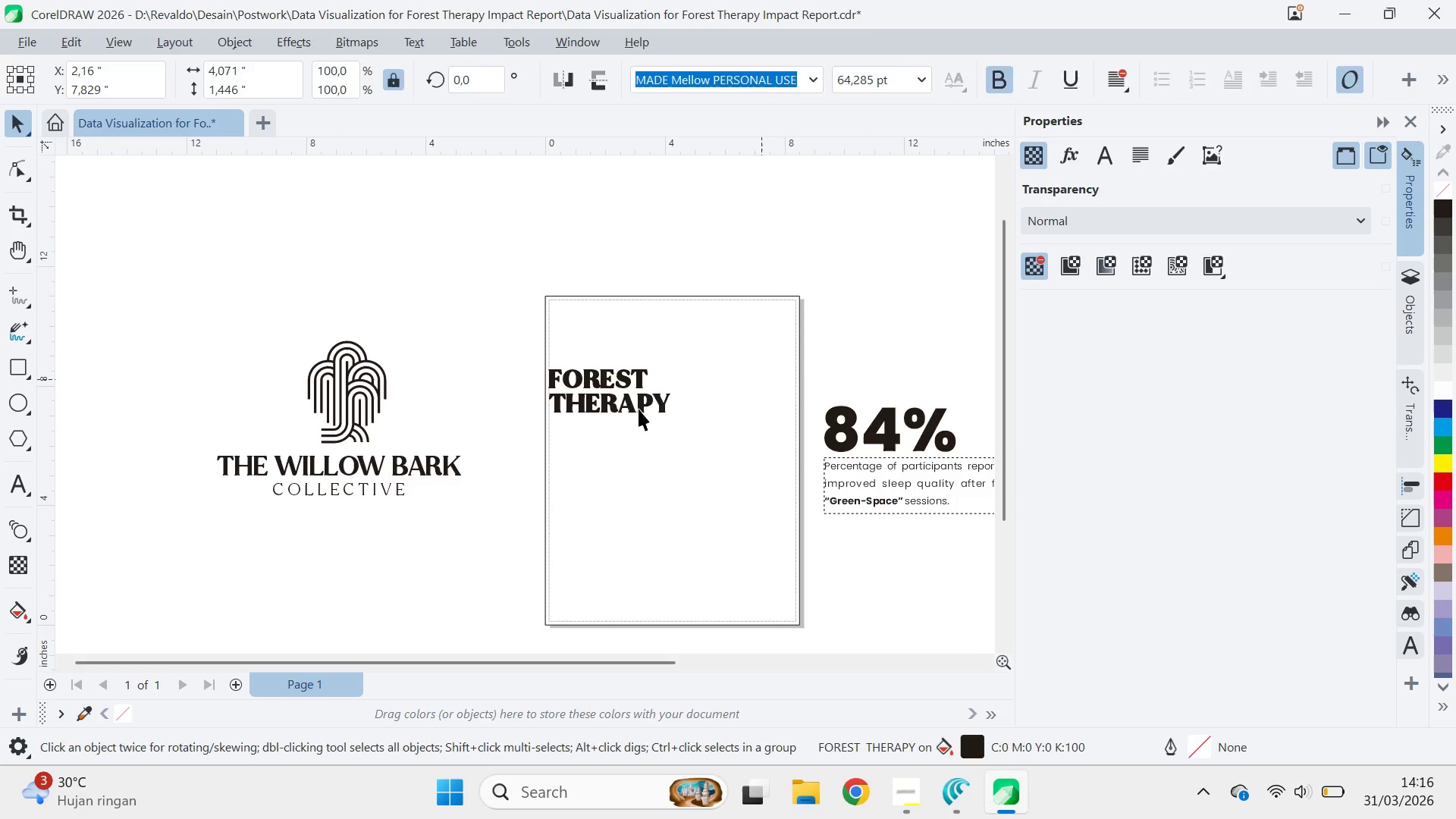 
left_click_drag(start_coordinate=[639, 409], to_coordinate=[645, 410])
 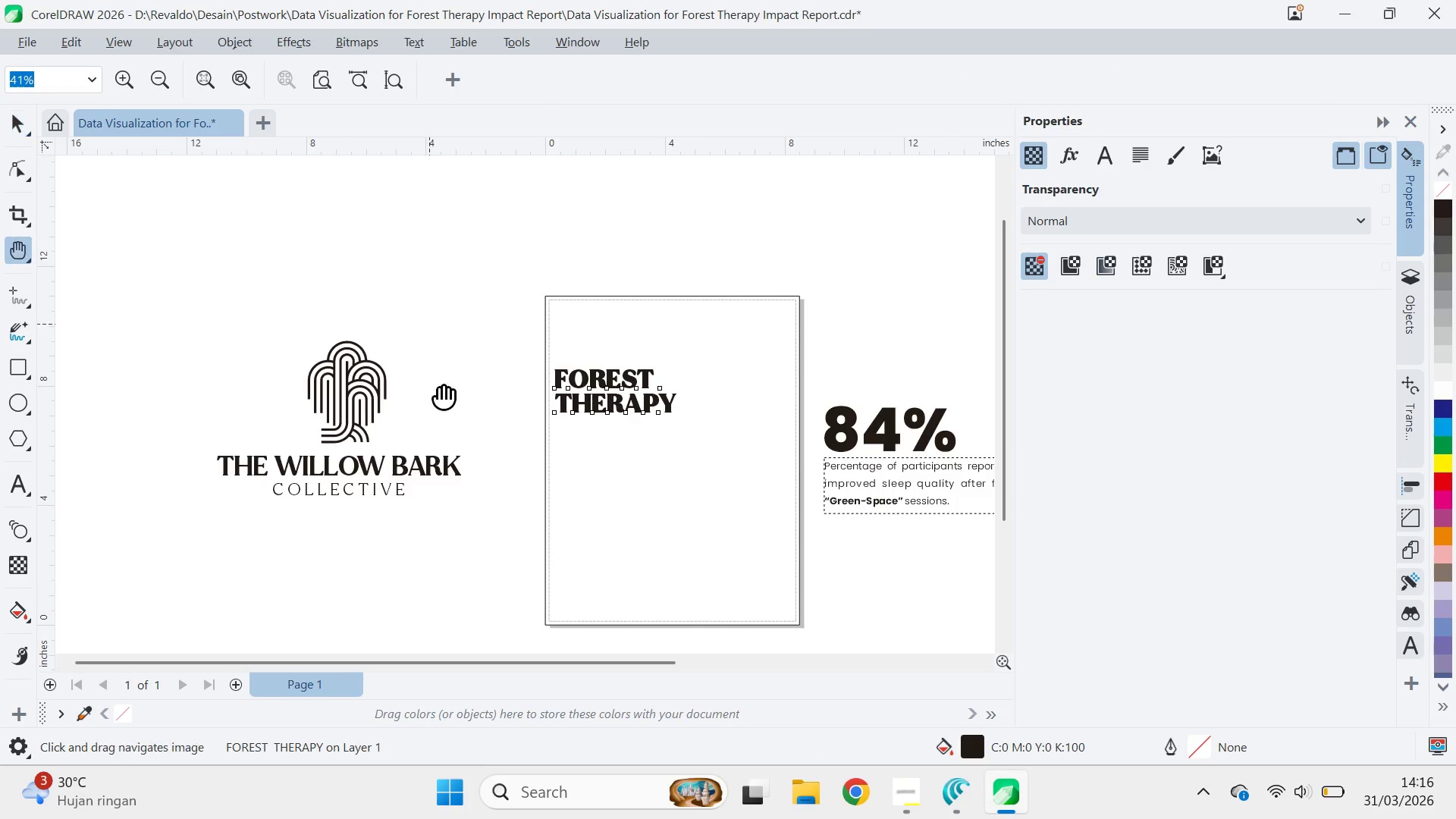 
hold_key(key=ShiftLeft, duration=1.5)
 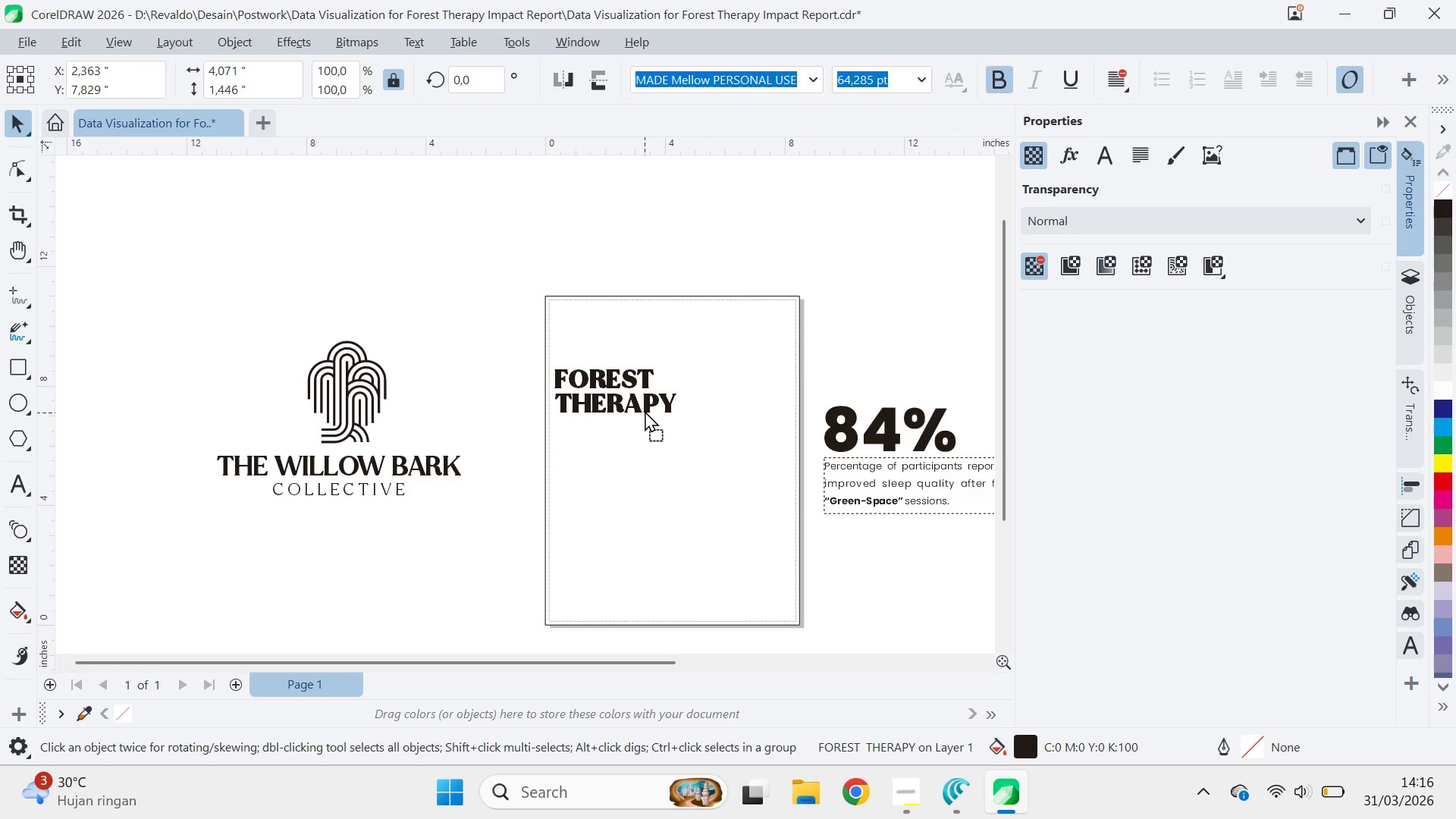 
hold_key(key=ShiftLeft, duration=1.5)
 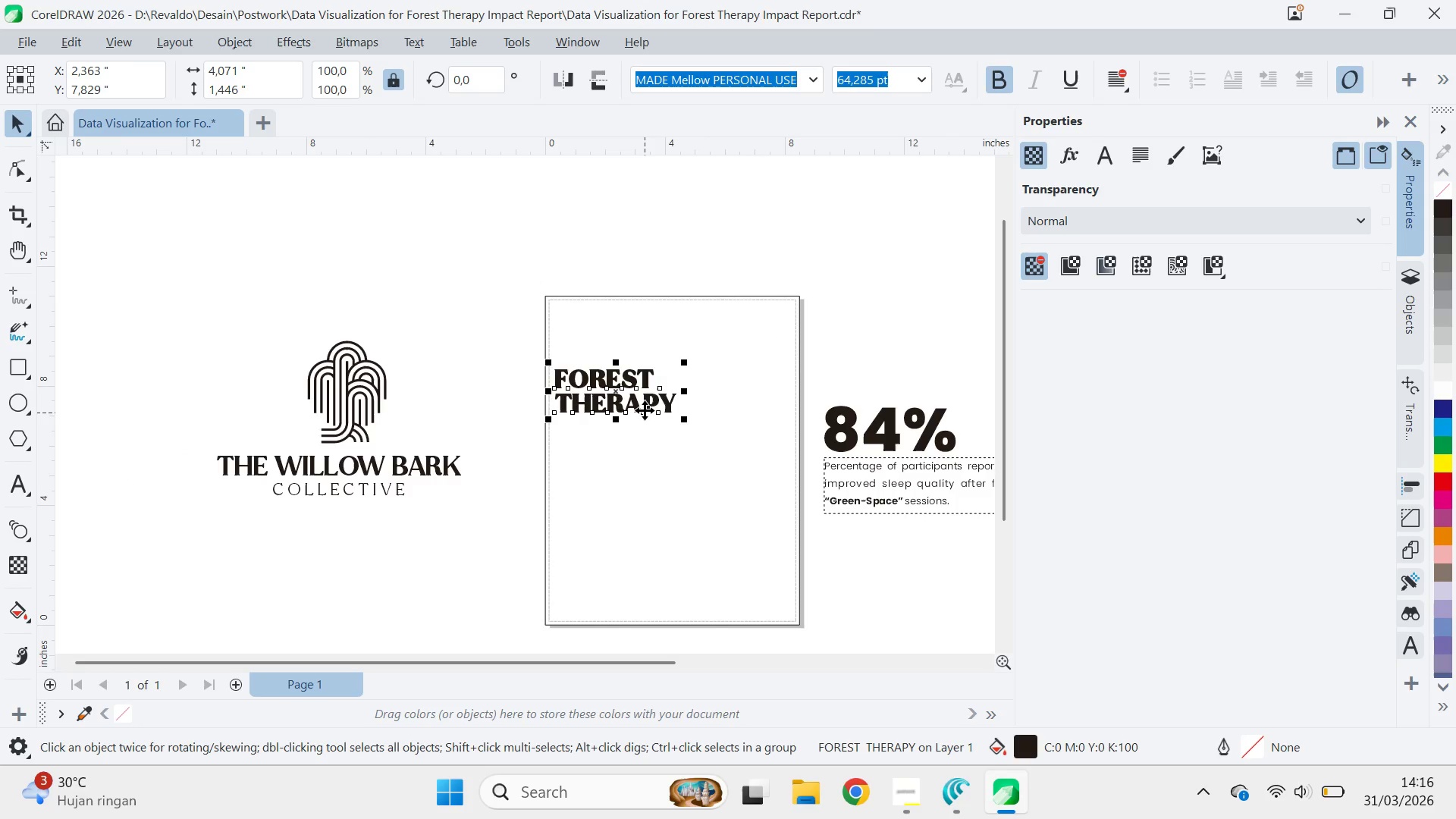 
hold_key(key=ShiftLeft, duration=0.56)
 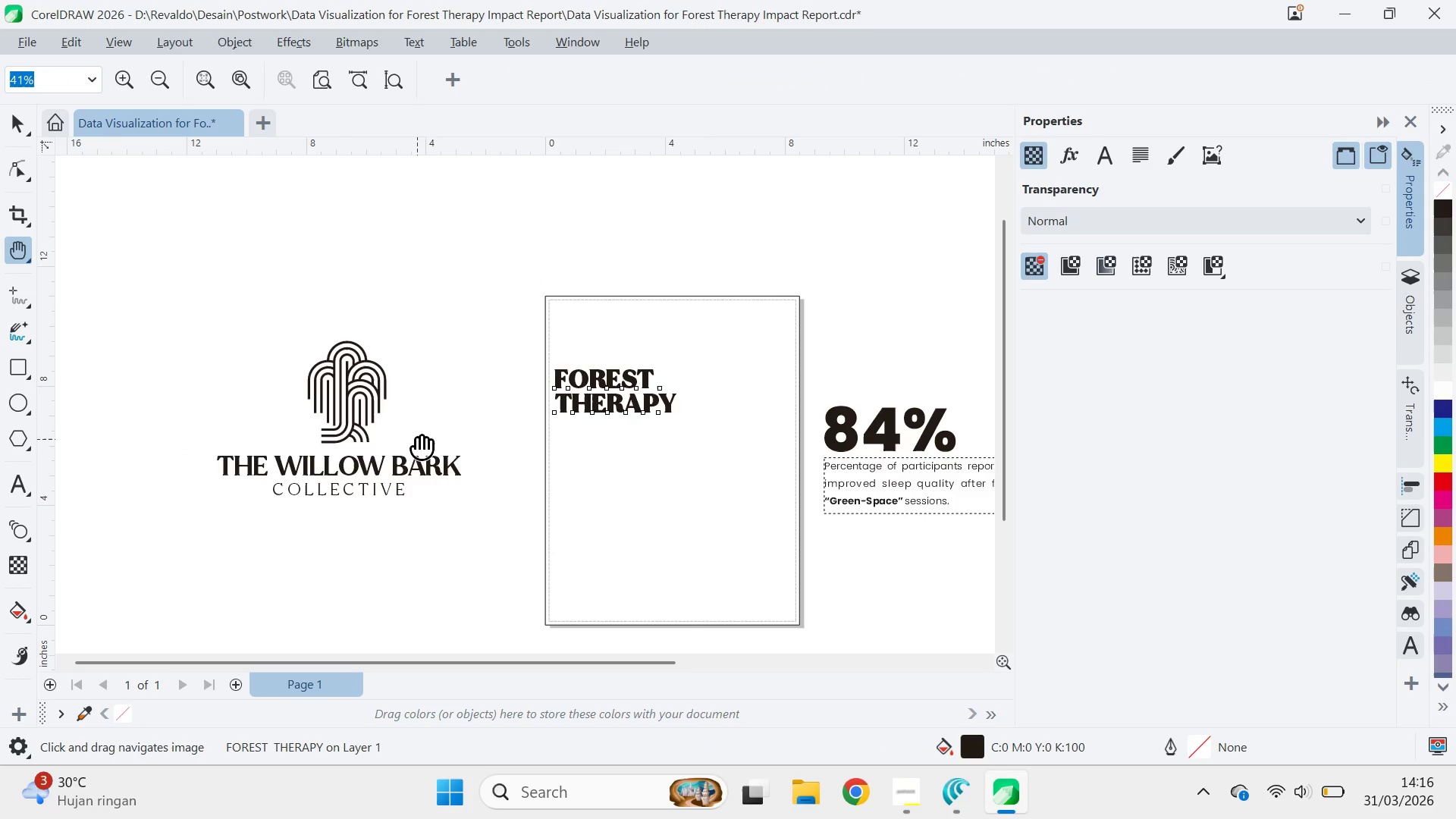 
hold_key(key=ShiftLeft, duration=6.84)
 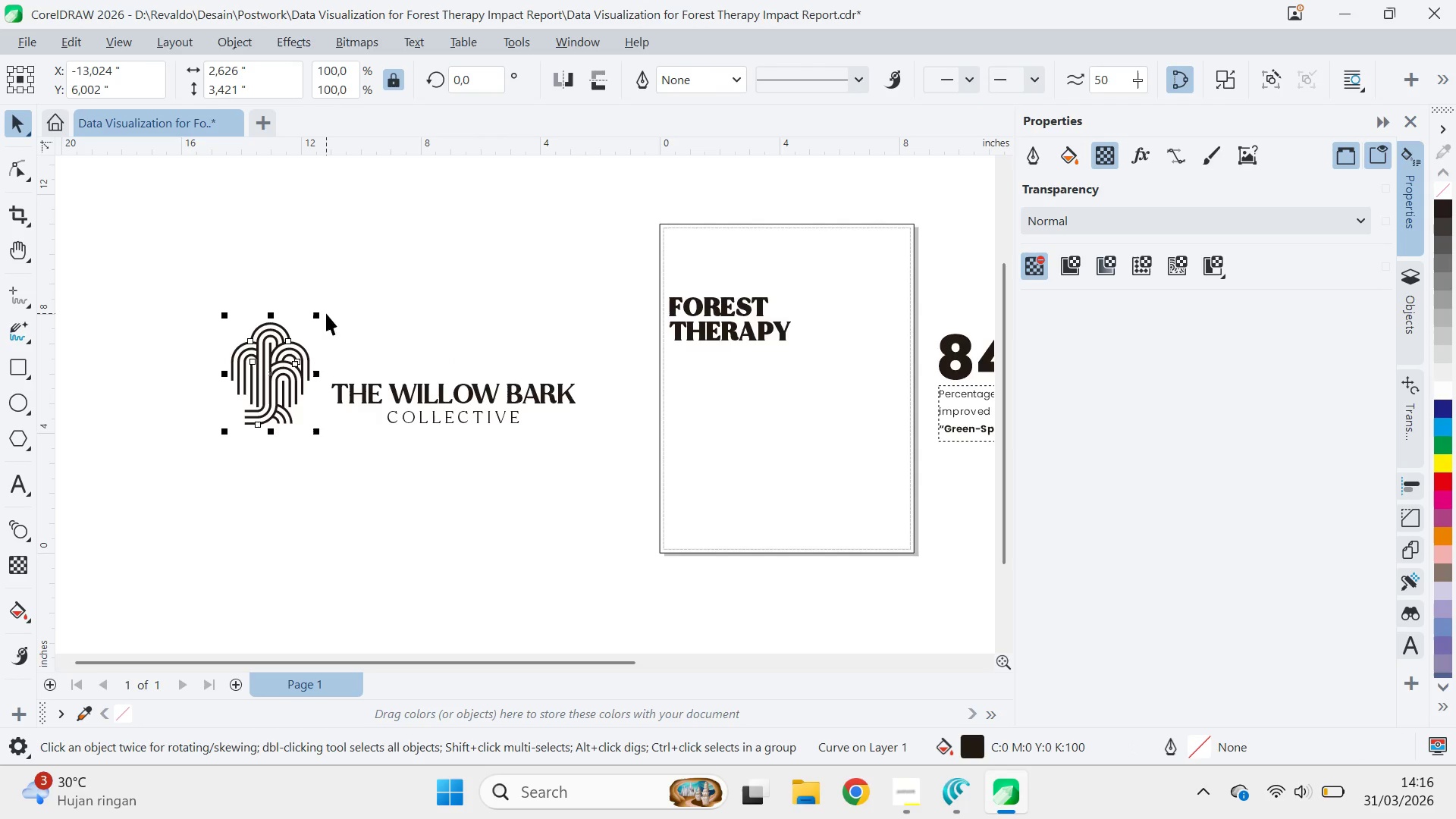 
key(Q)
 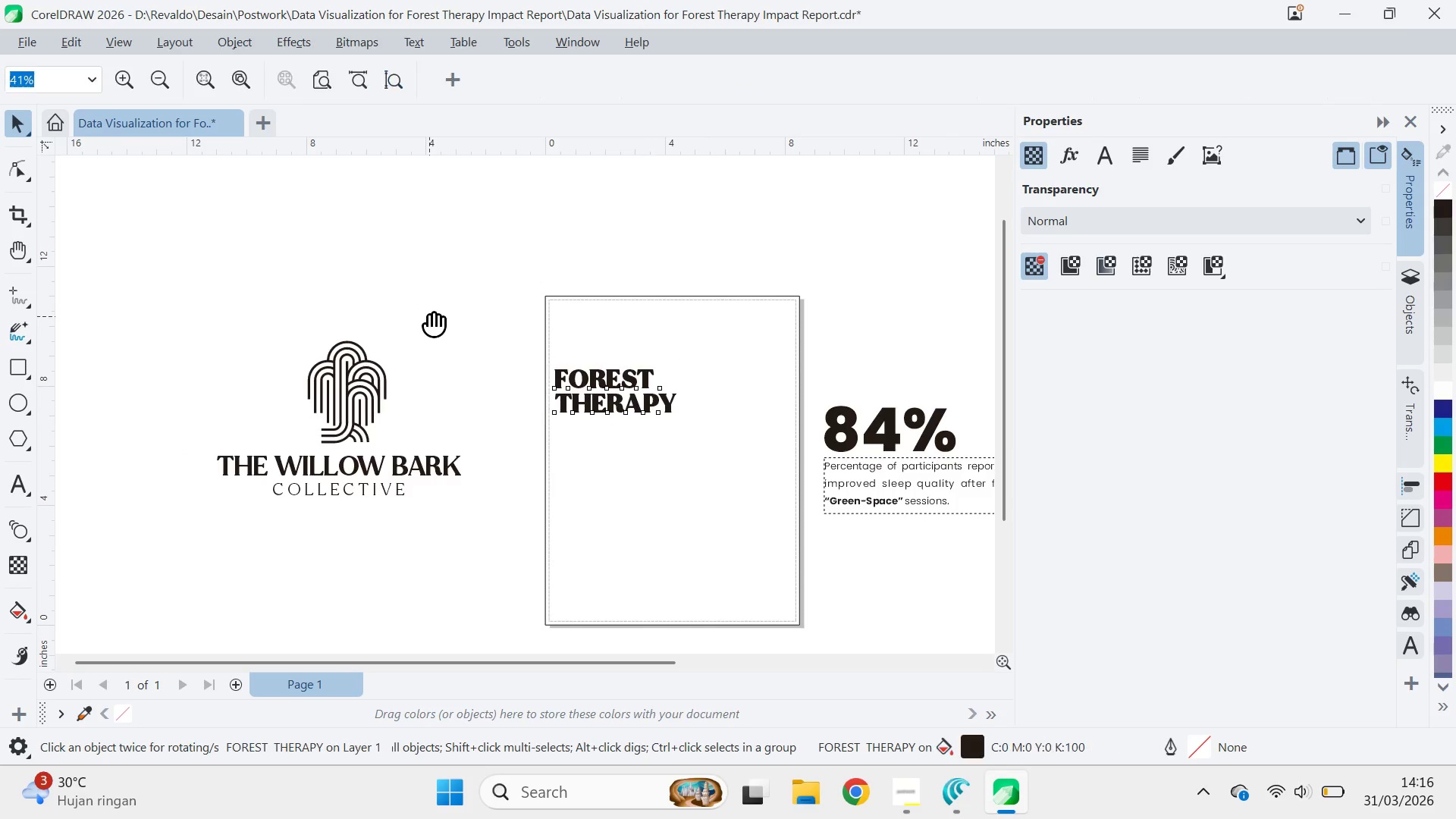 
left_click([429, 316])
 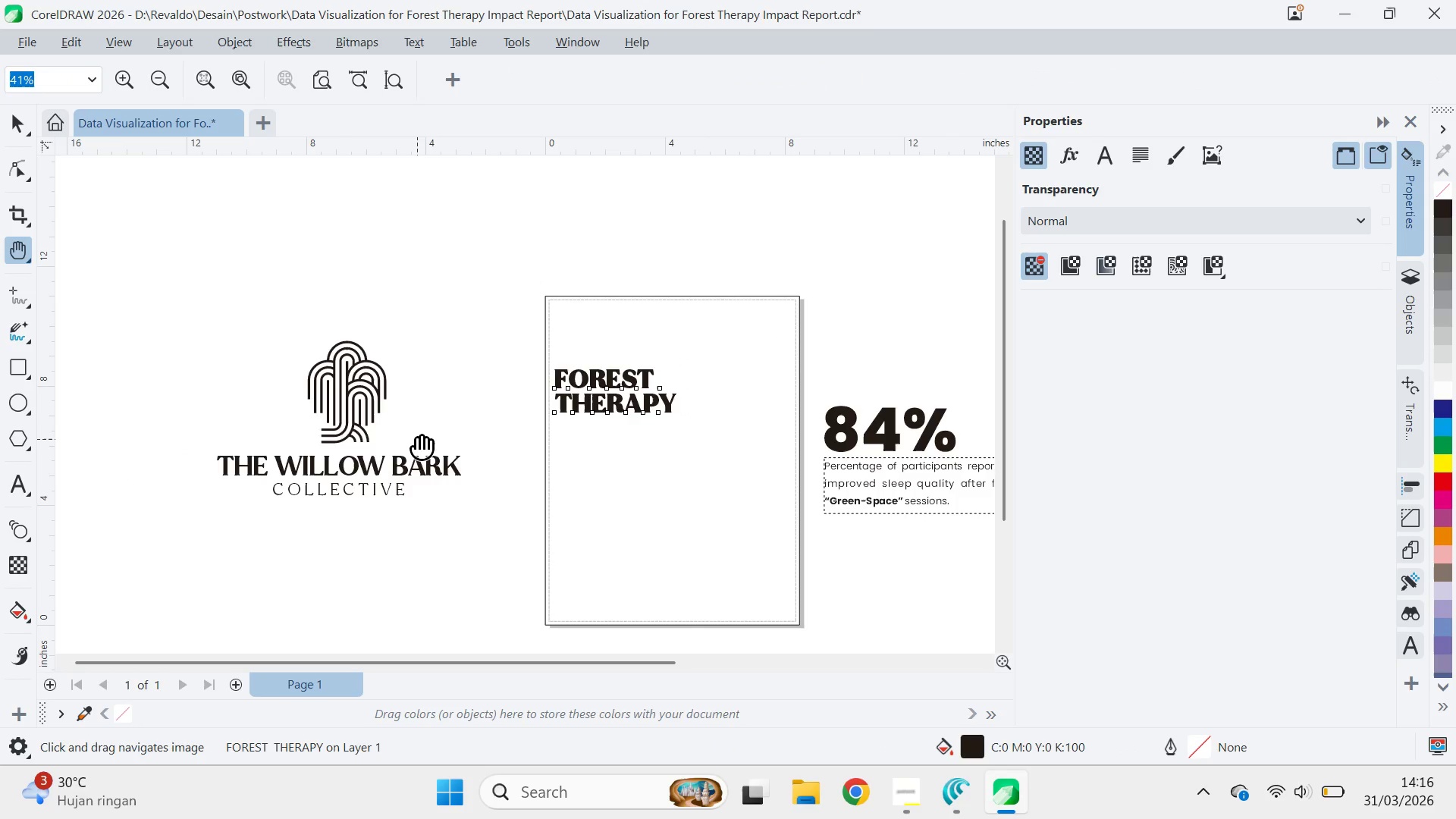 
double_click([417, 439])
 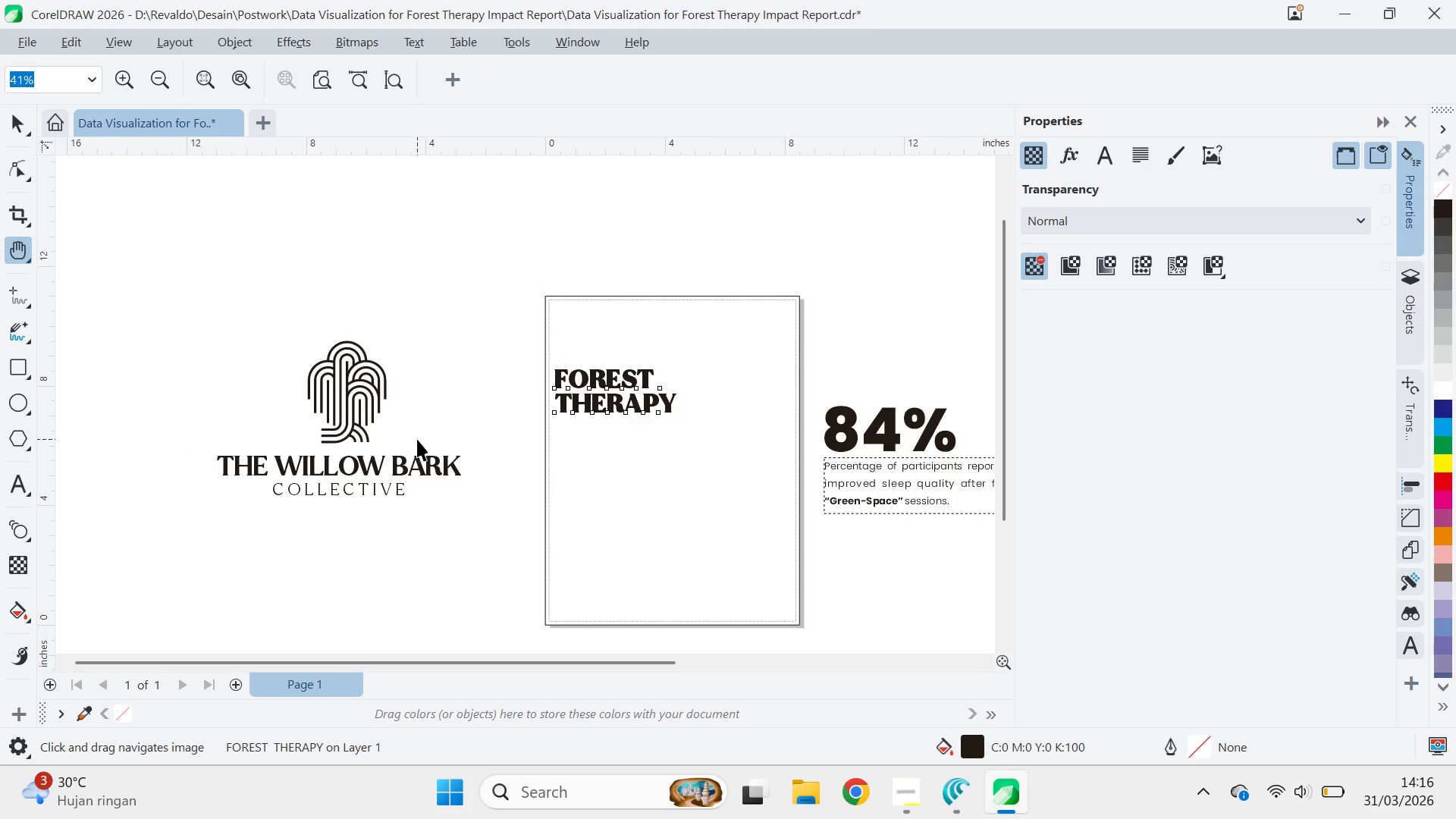 
type(VQV)
 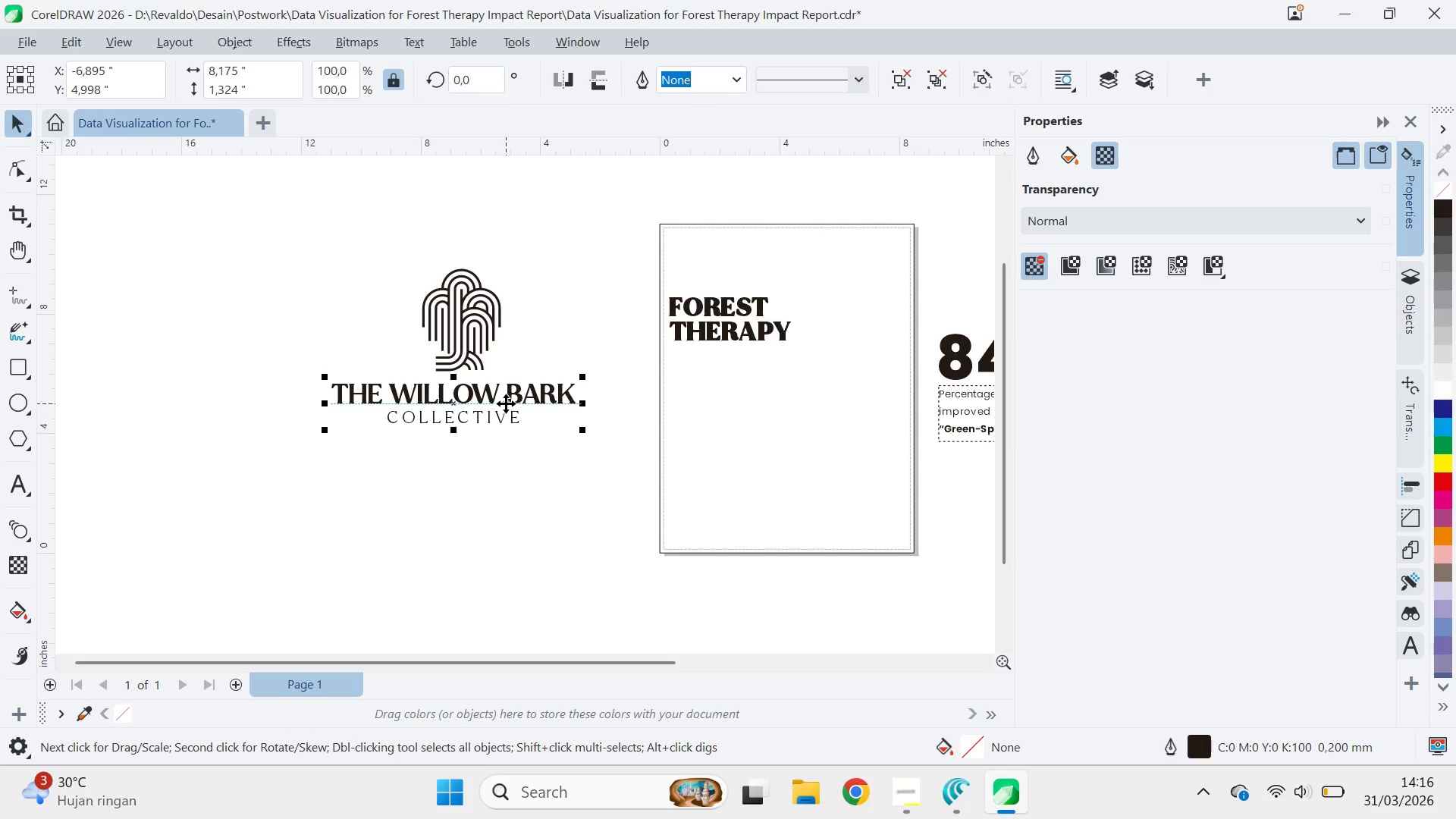 
left_click_drag(start_coordinate=[447, 410], to_coordinate=[460, 405])
 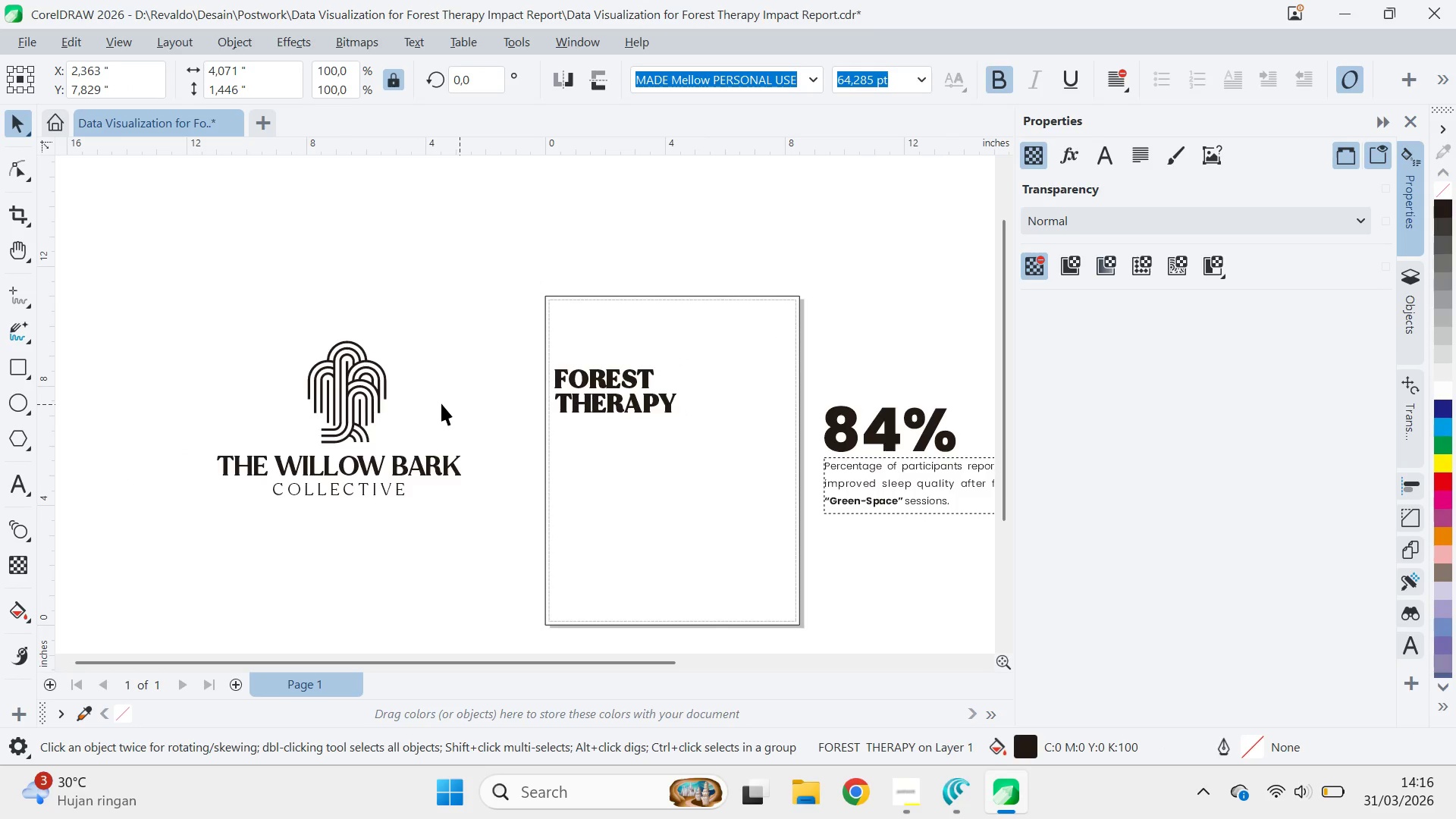 
left_click_drag(start_coordinate=[441, 403], to_coordinate=[556, 331])
 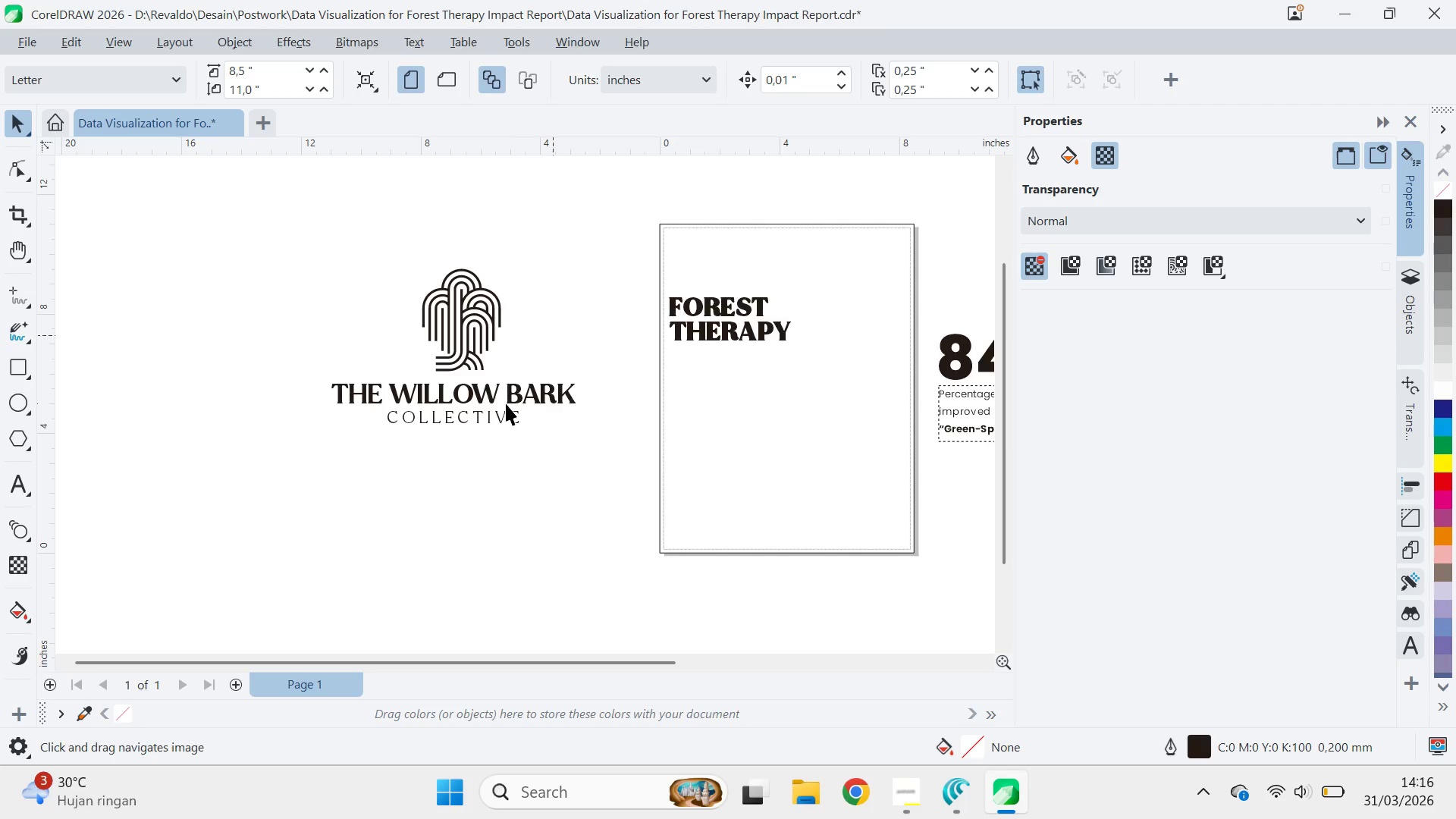 
left_click([506, 403])
 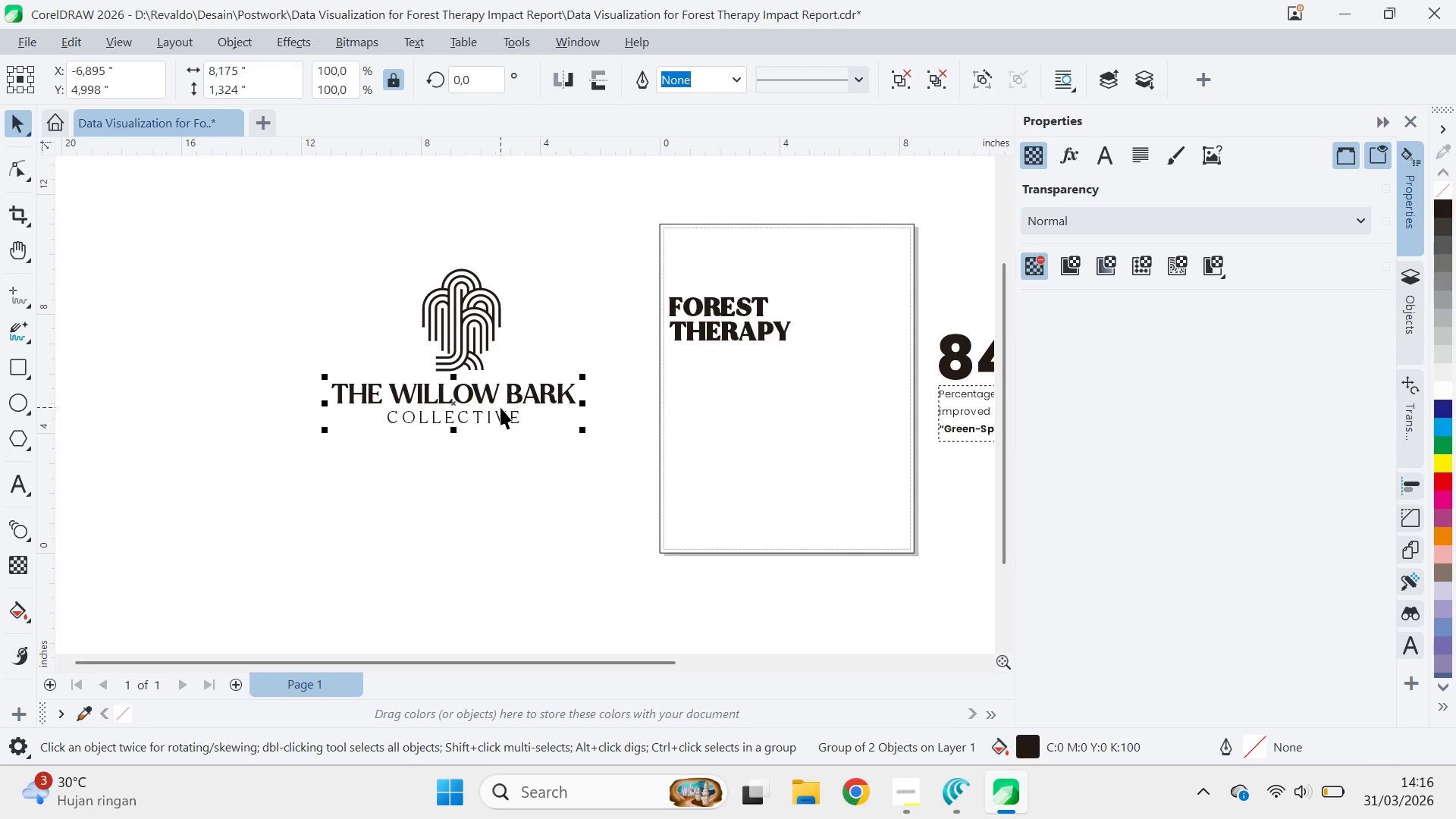 
left_click_drag(start_coordinate=[475, 331], to_coordinate=[284, 381])
 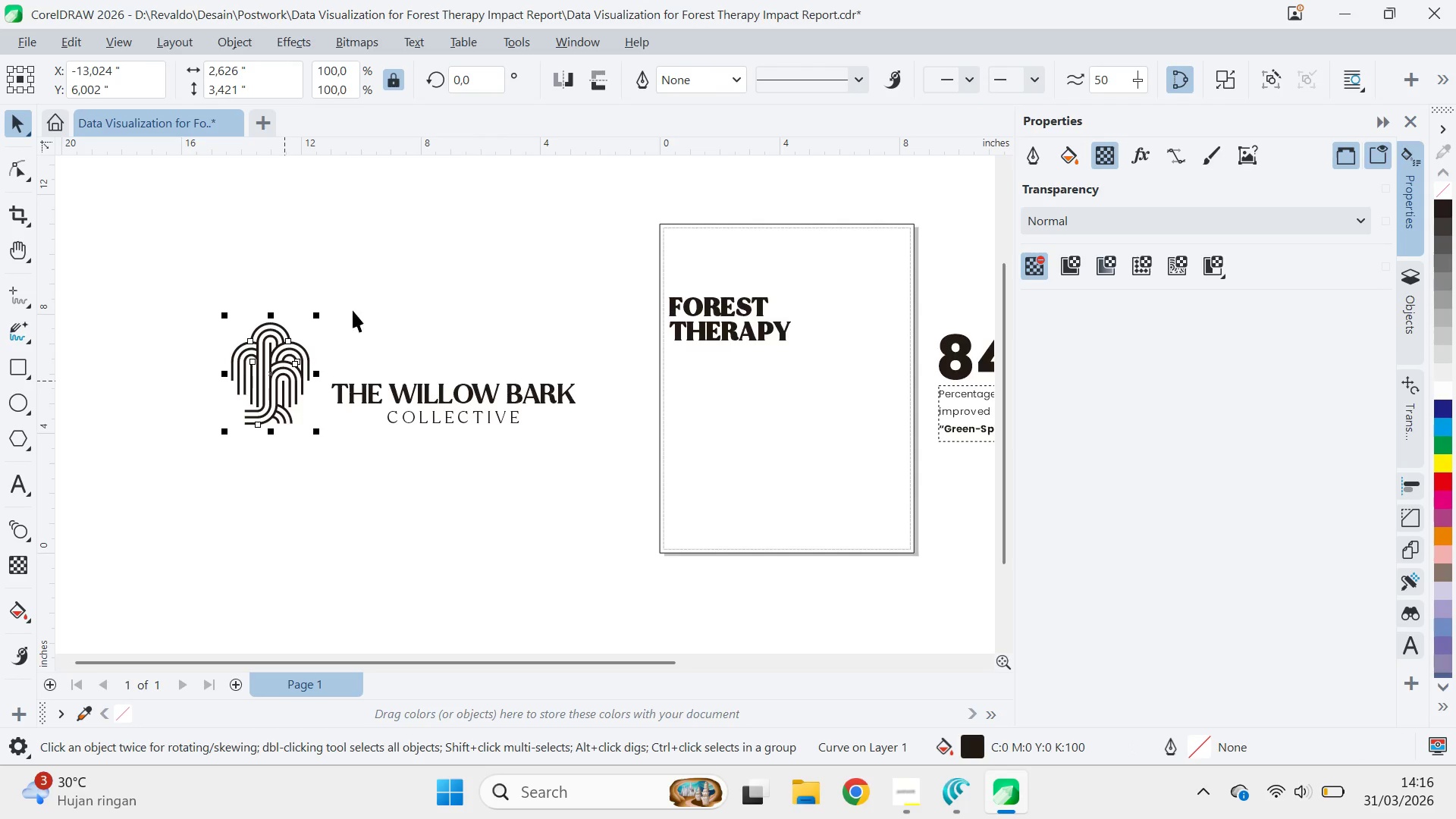 
hold_key(key=ShiftLeft, duration=1.5)
left_click_drag(start_coordinate=[324, 313], to_coordinate=[394, 334])
 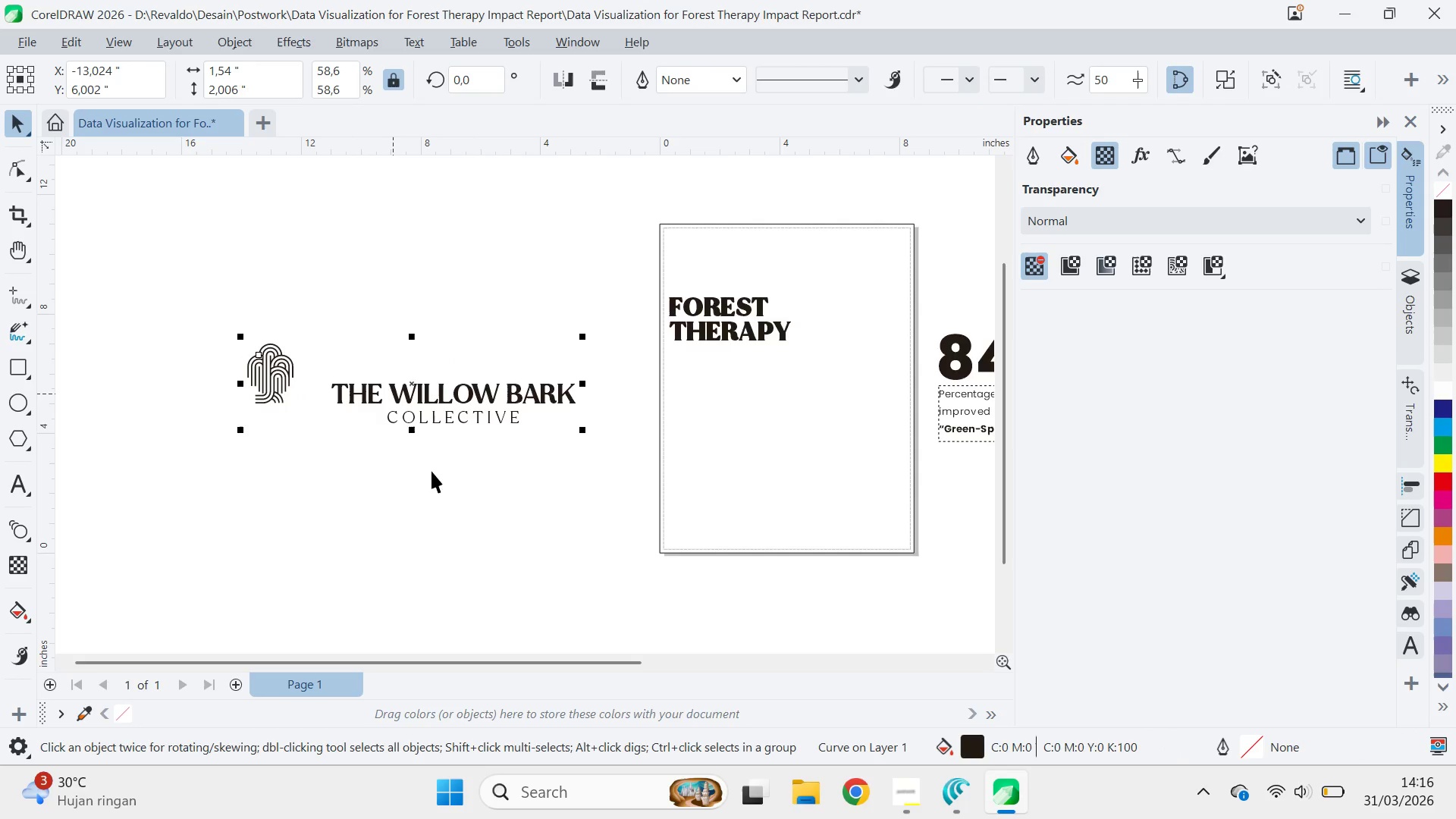 
hold_key(key=ShiftLeft, duration=1.52)
left_click([393, 394])
 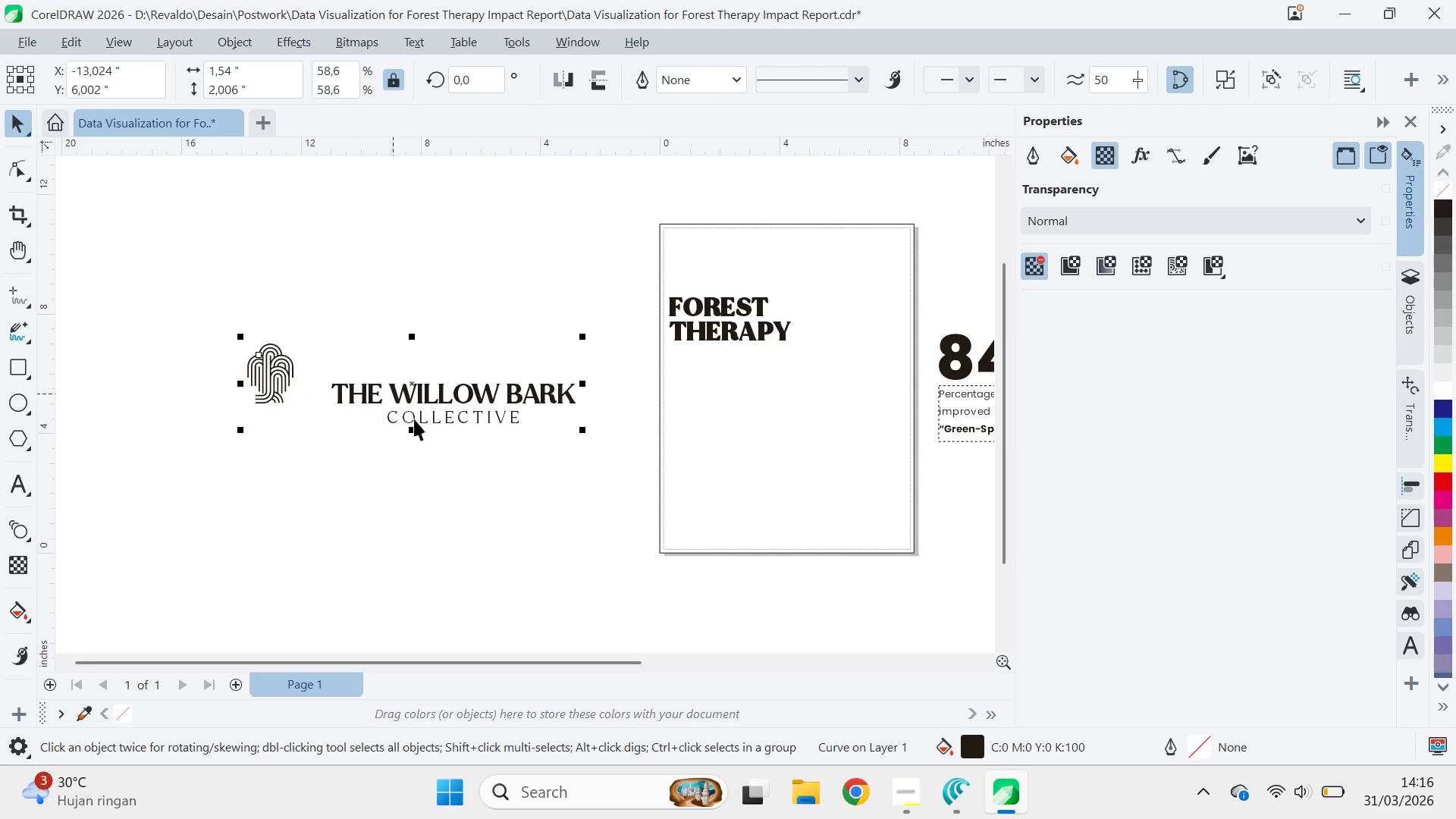 
key(E)
 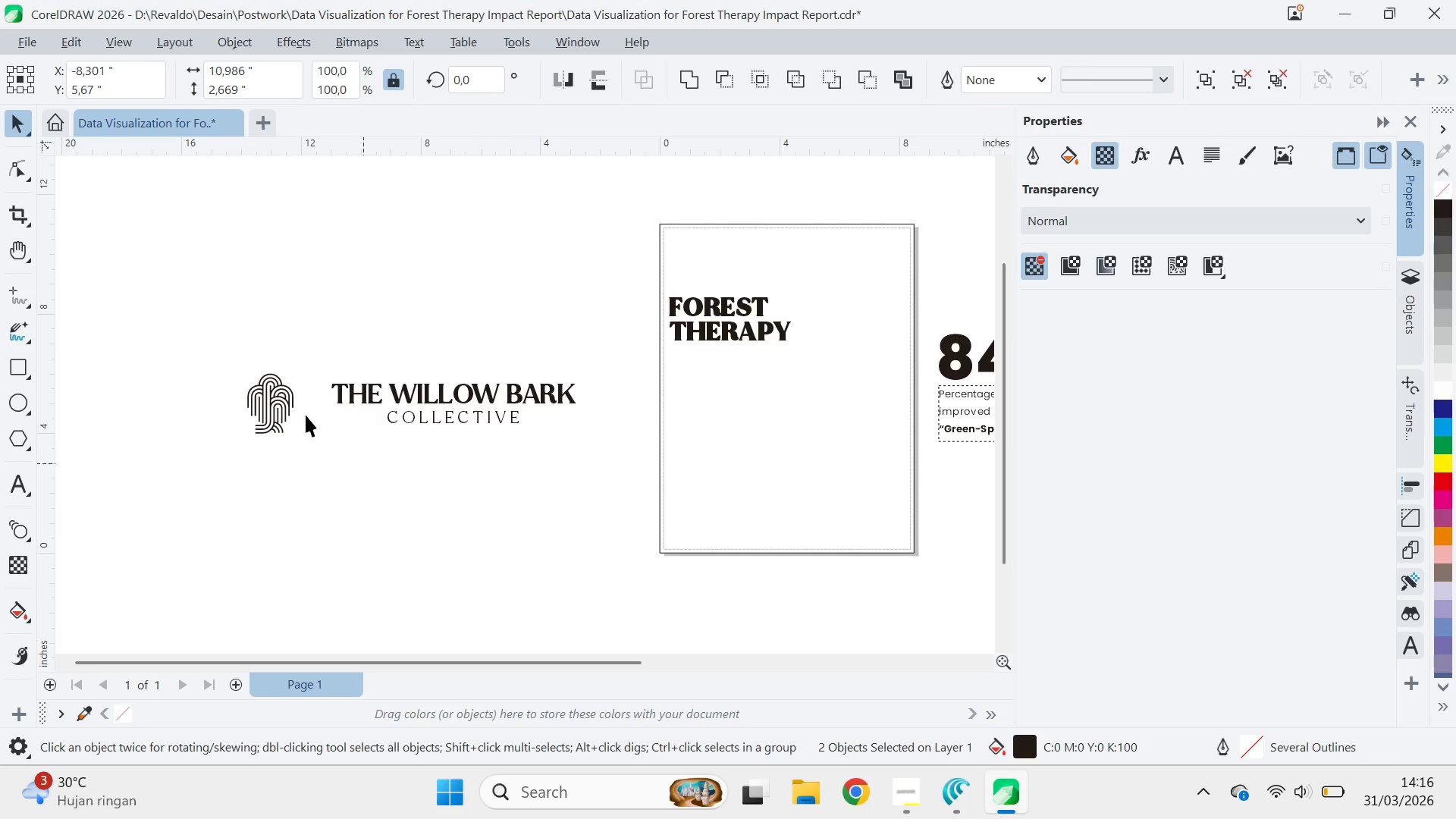 
left_click([287, 414])
 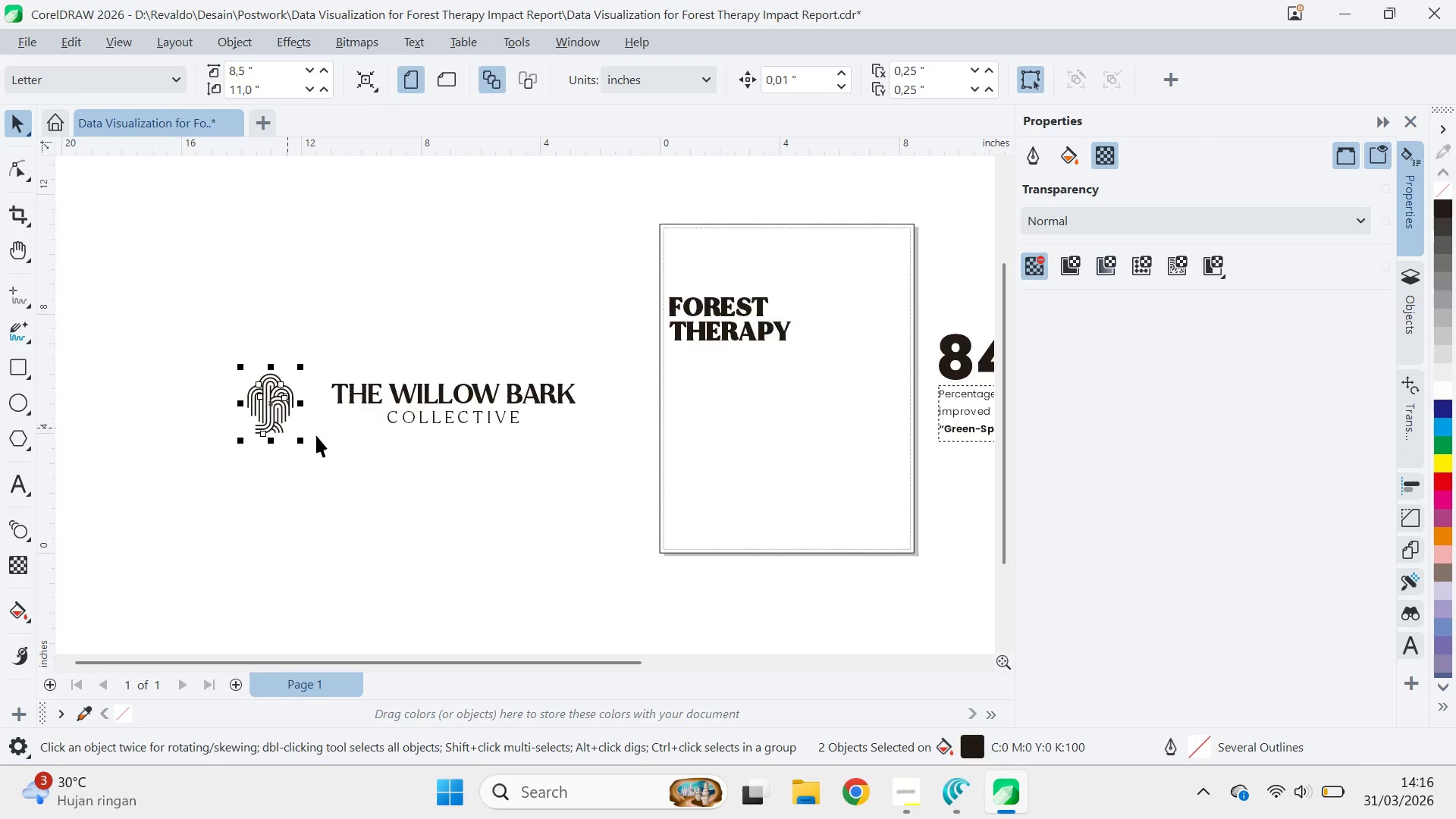 
hold_key(key=ShiftLeft, duration=1.53)
left_click_drag(start_coordinate=[309, 447], to_coordinate=[315, 459])
 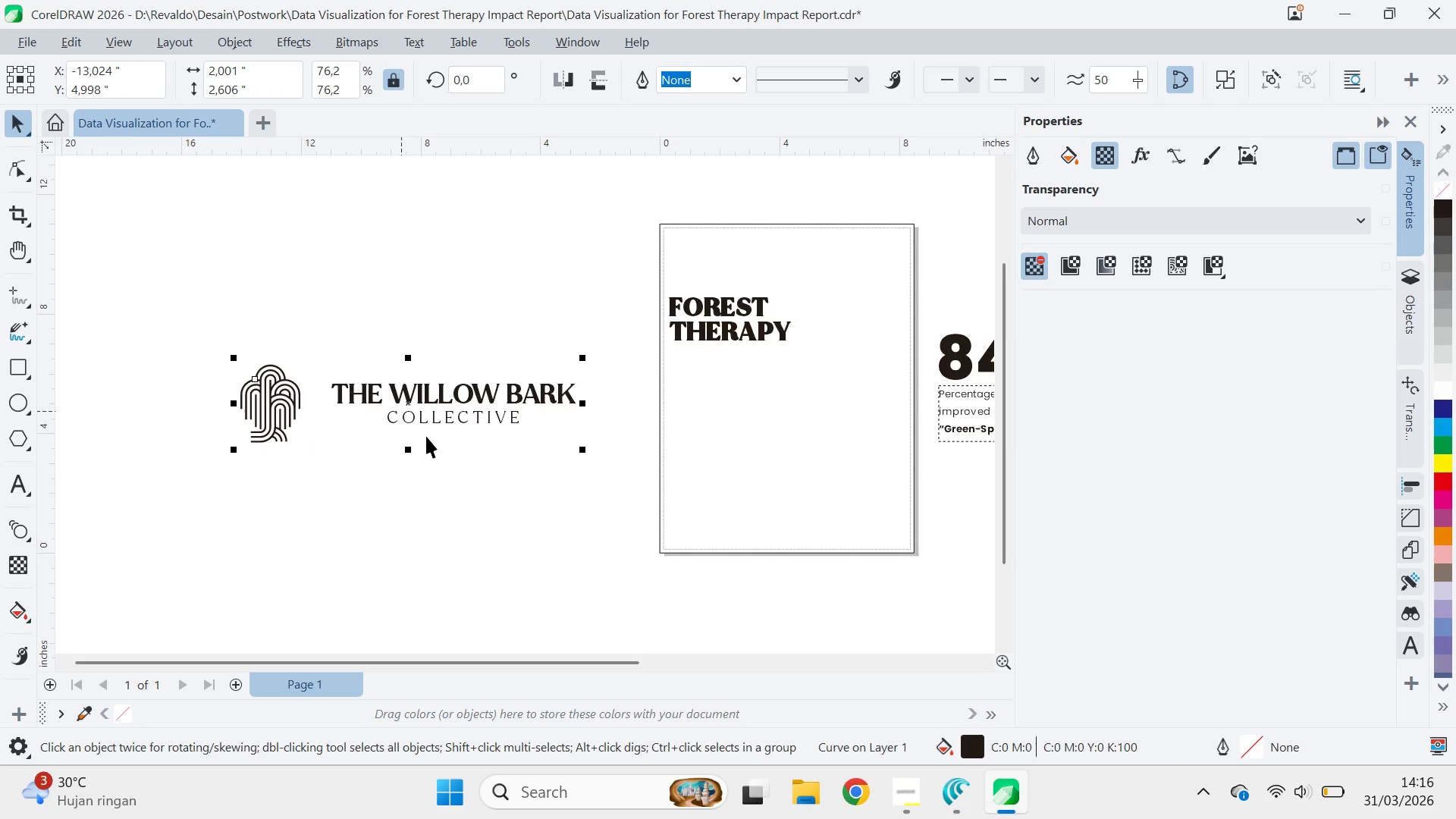 
hold_key(key=ShiftLeft, duration=0.81)
left_click([401, 411])
 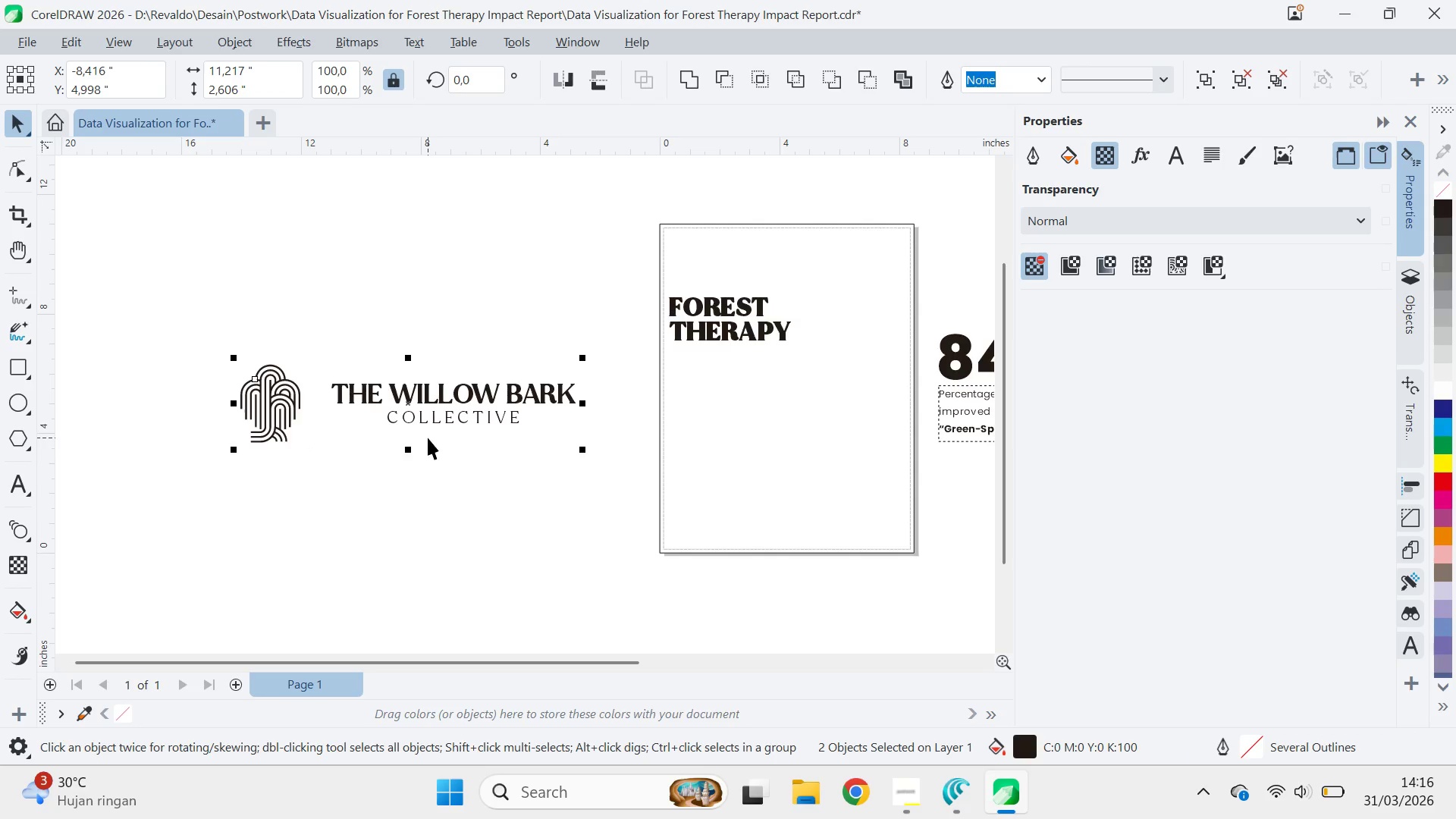 
type(BEEBEBEBE)
 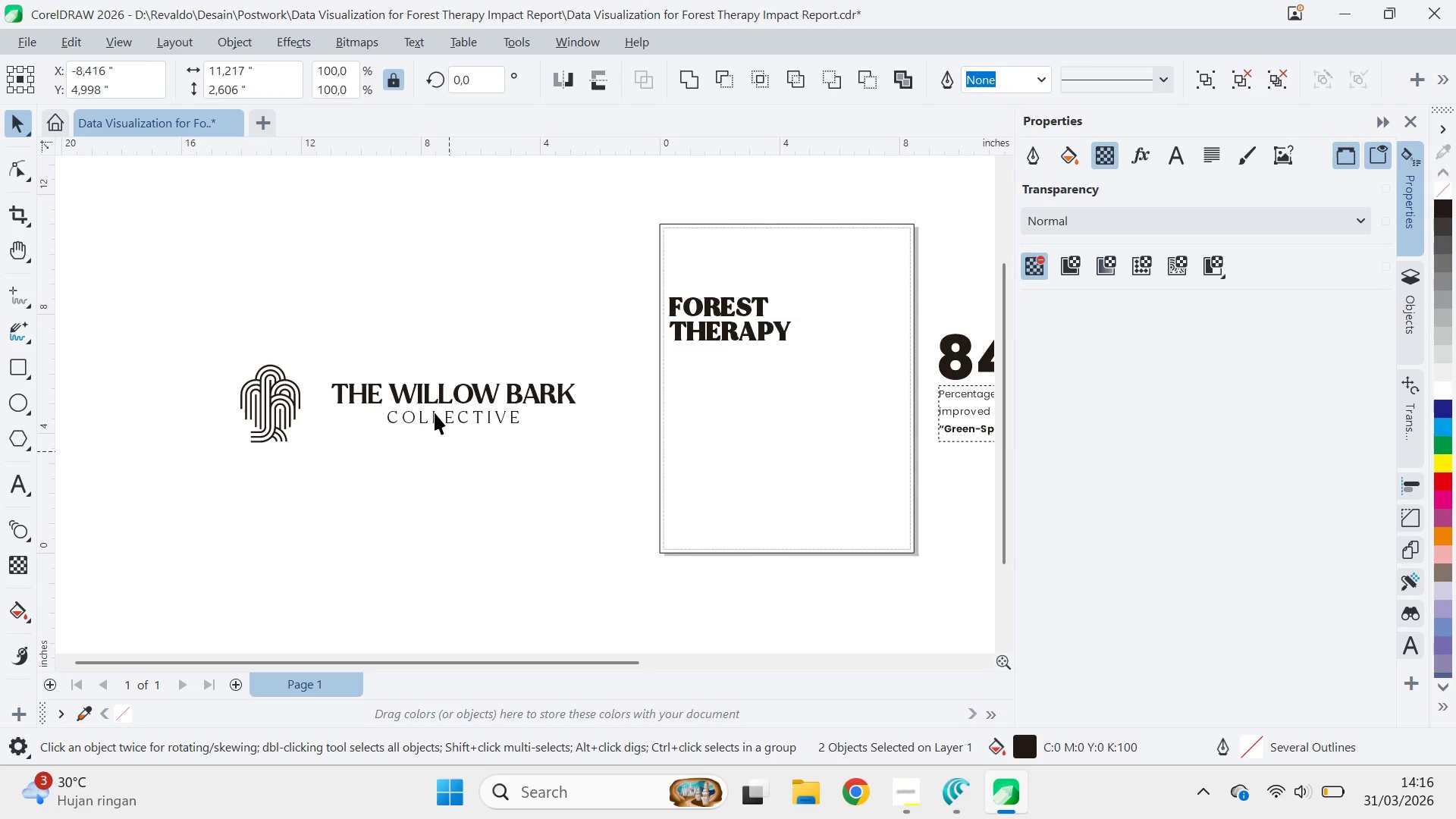 
left_click_drag(start_coordinate=[441, 422], to_coordinate=[444, 432])
 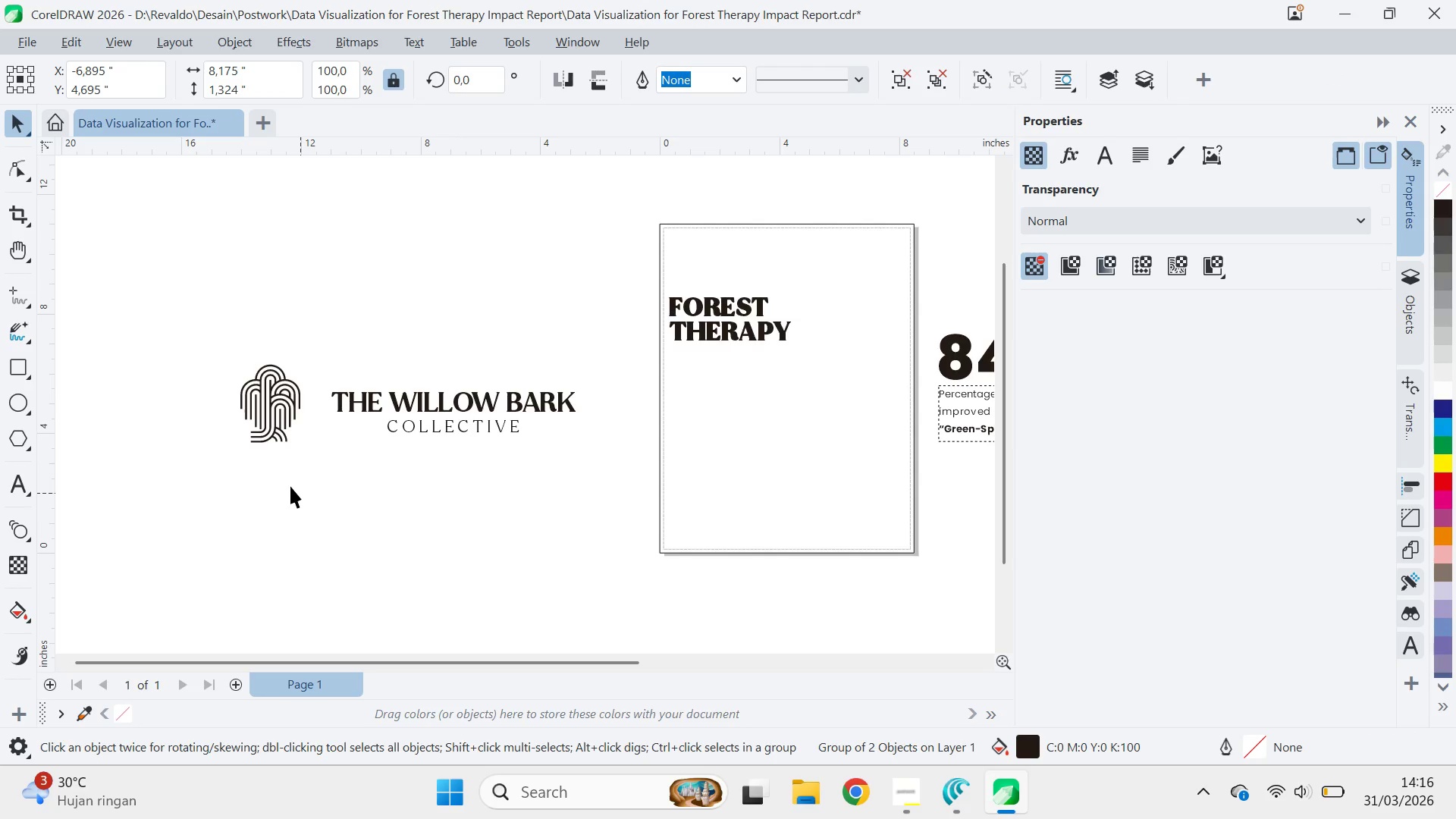 
hold_key(key=ShiftLeft, duration=1.5)
 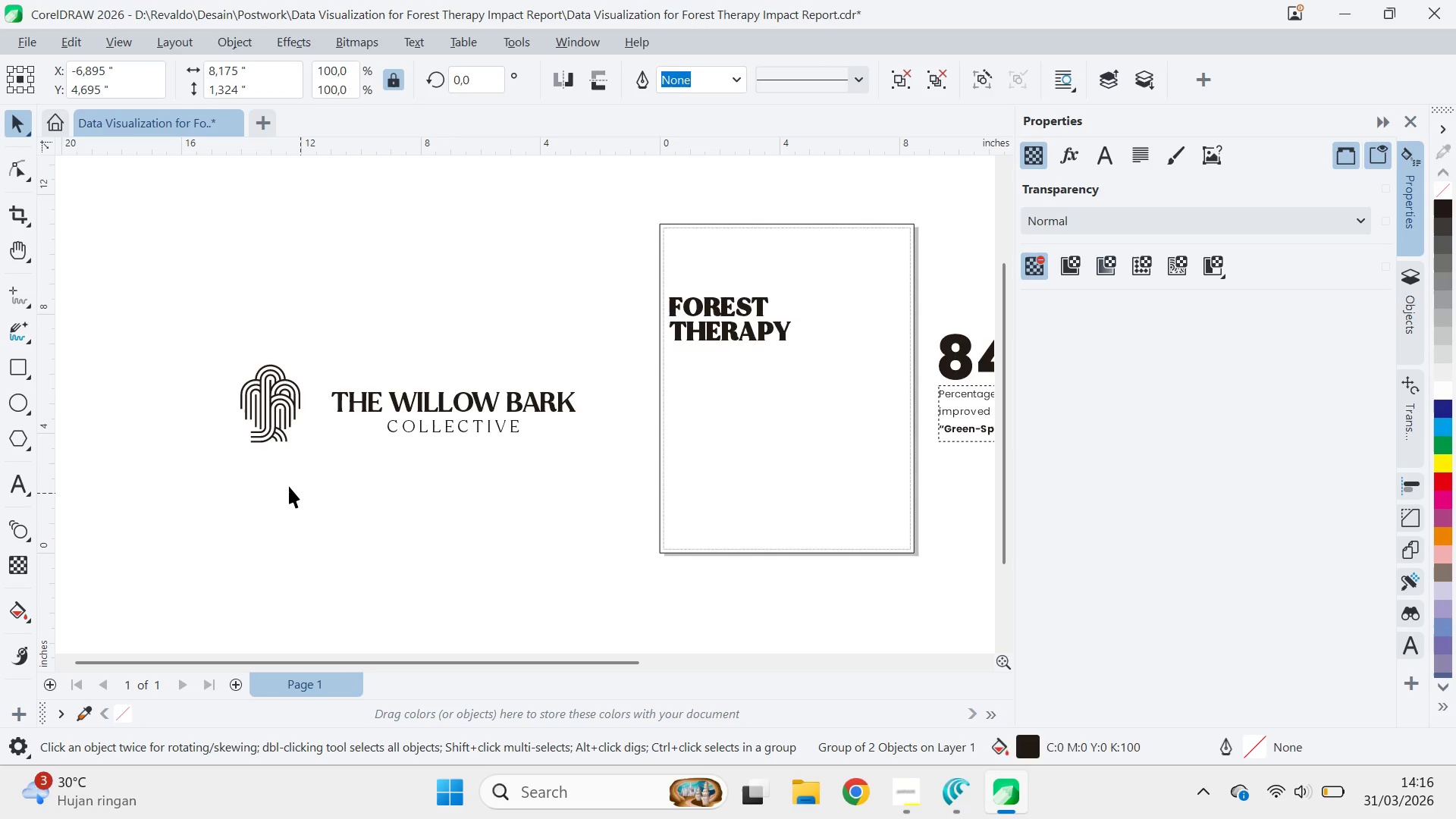 
key(Shift+ShiftLeft)
 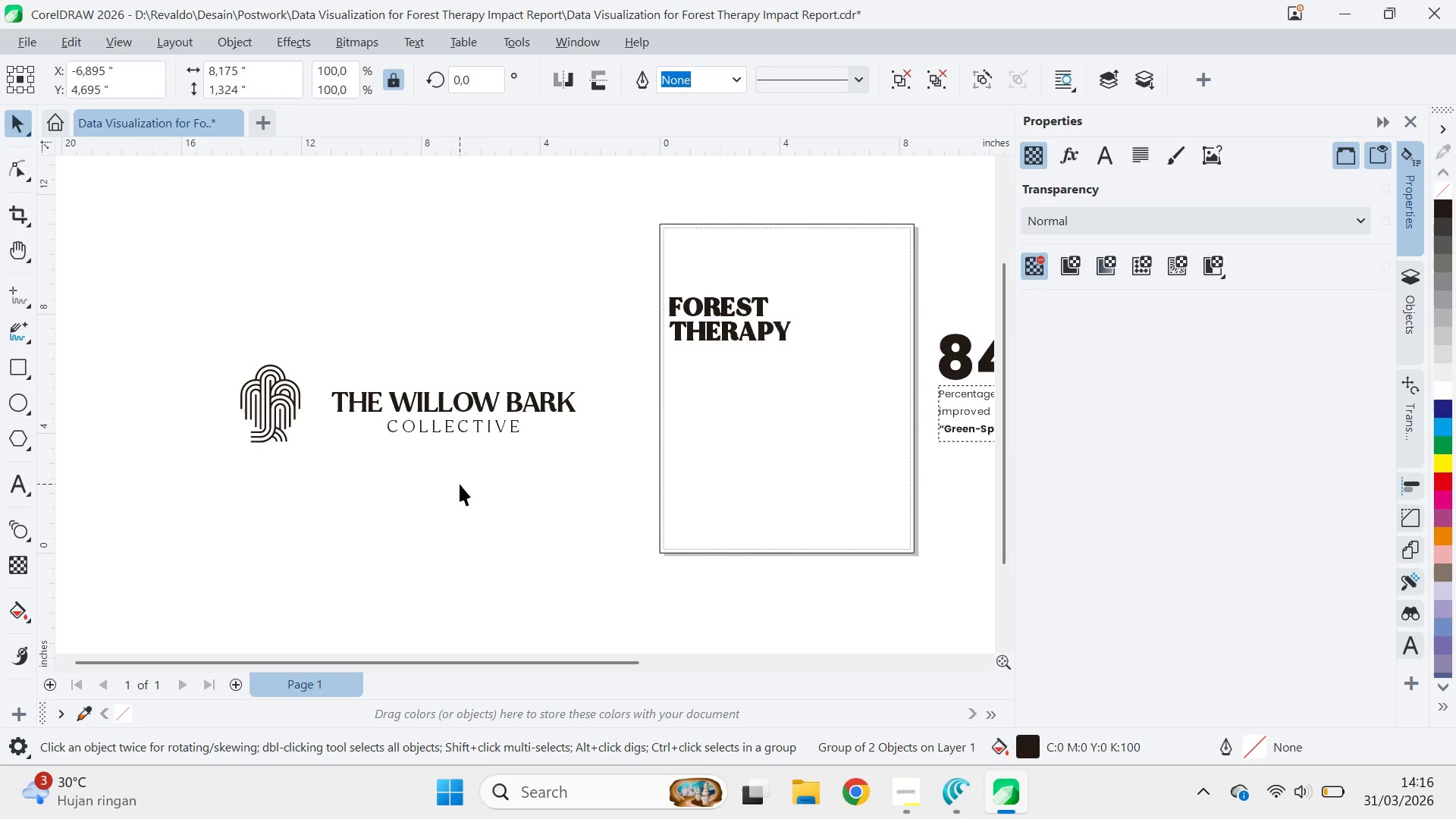 
left_click_drag(start_coordinate=[460, 484], to_coordinate=[447, 484])
 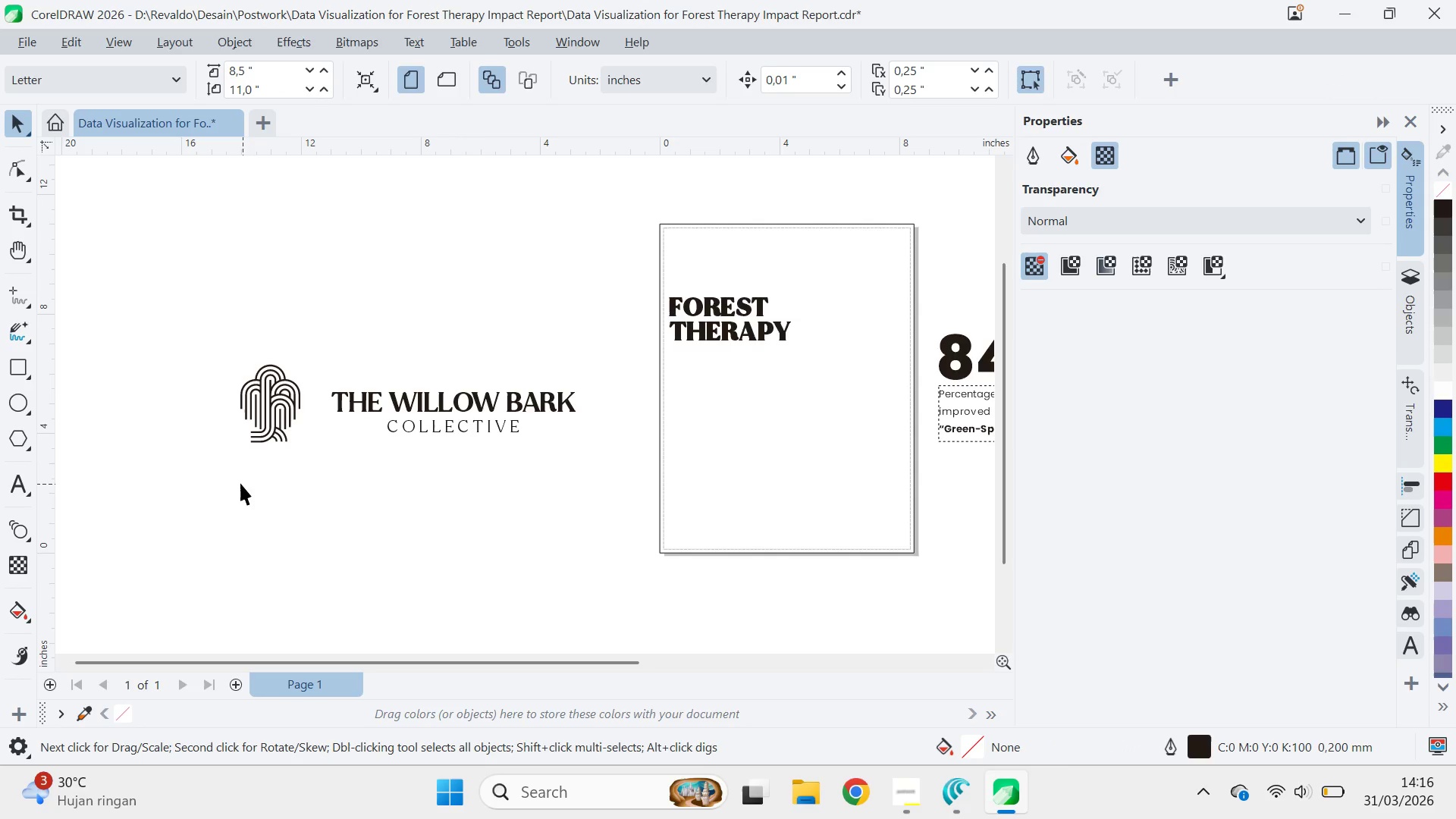 
left_click_drag(start_coordinate=[232, 481], to_coordinate=[460, 397])
 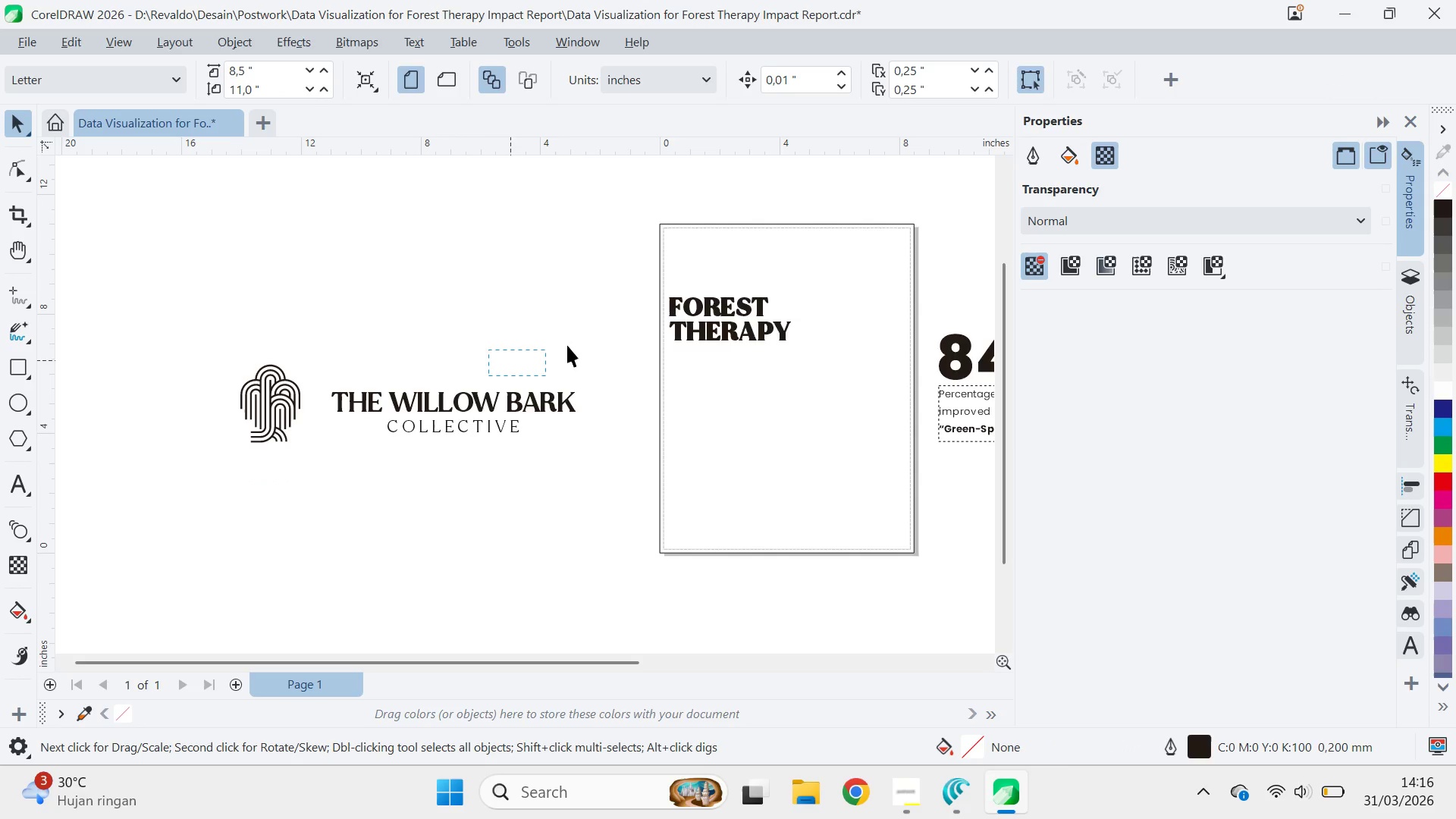 
left_click_drag(start_coordinate=[488, 375], to_coordinate=[592, 340])
 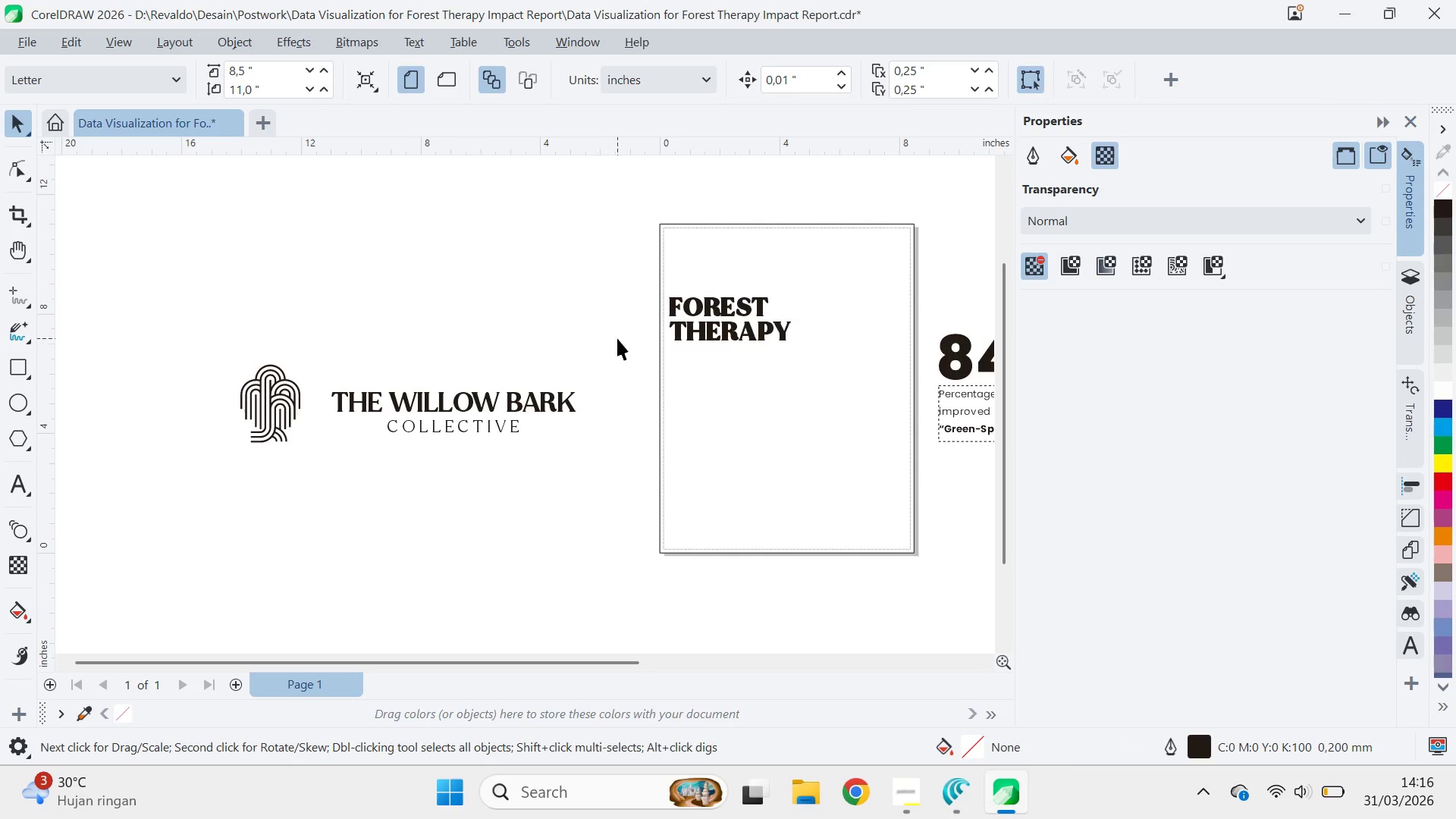 
left_click_drag(start_coordinate=[617, 338], to_coordinate=[152, 519])
 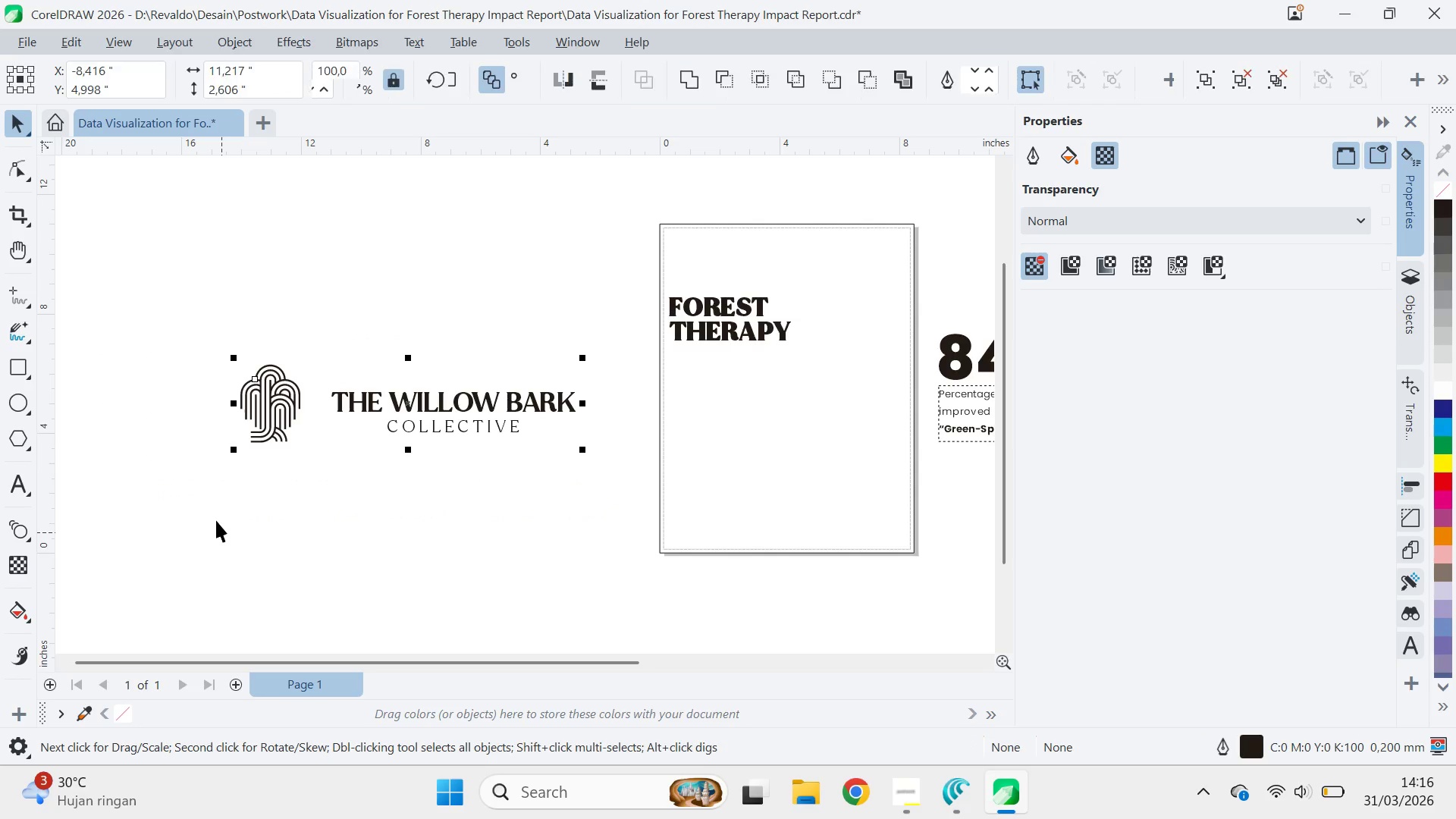 
key(Control+G)
 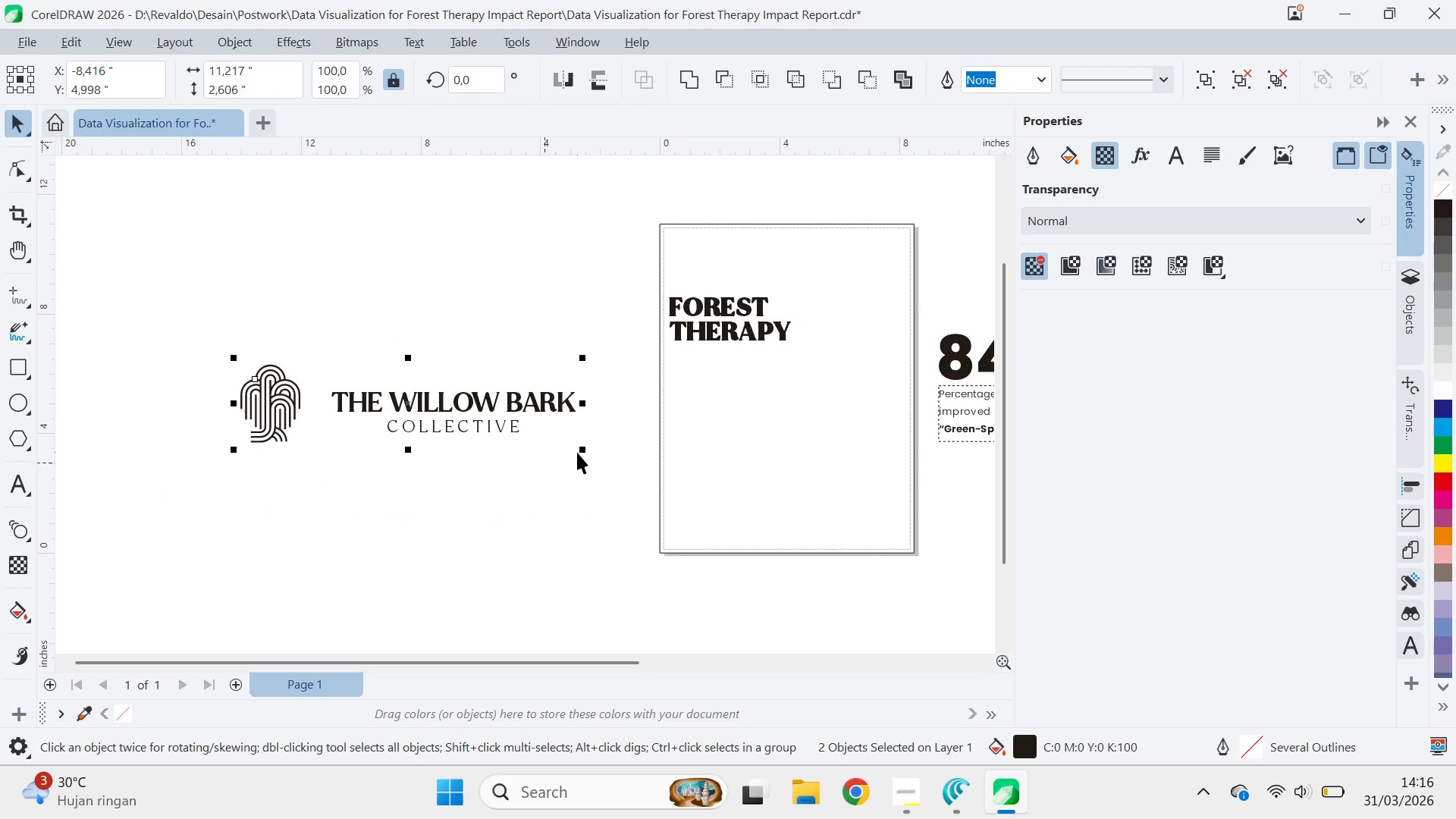 
hold_key(key=ControlLeft, duration=0.31)
 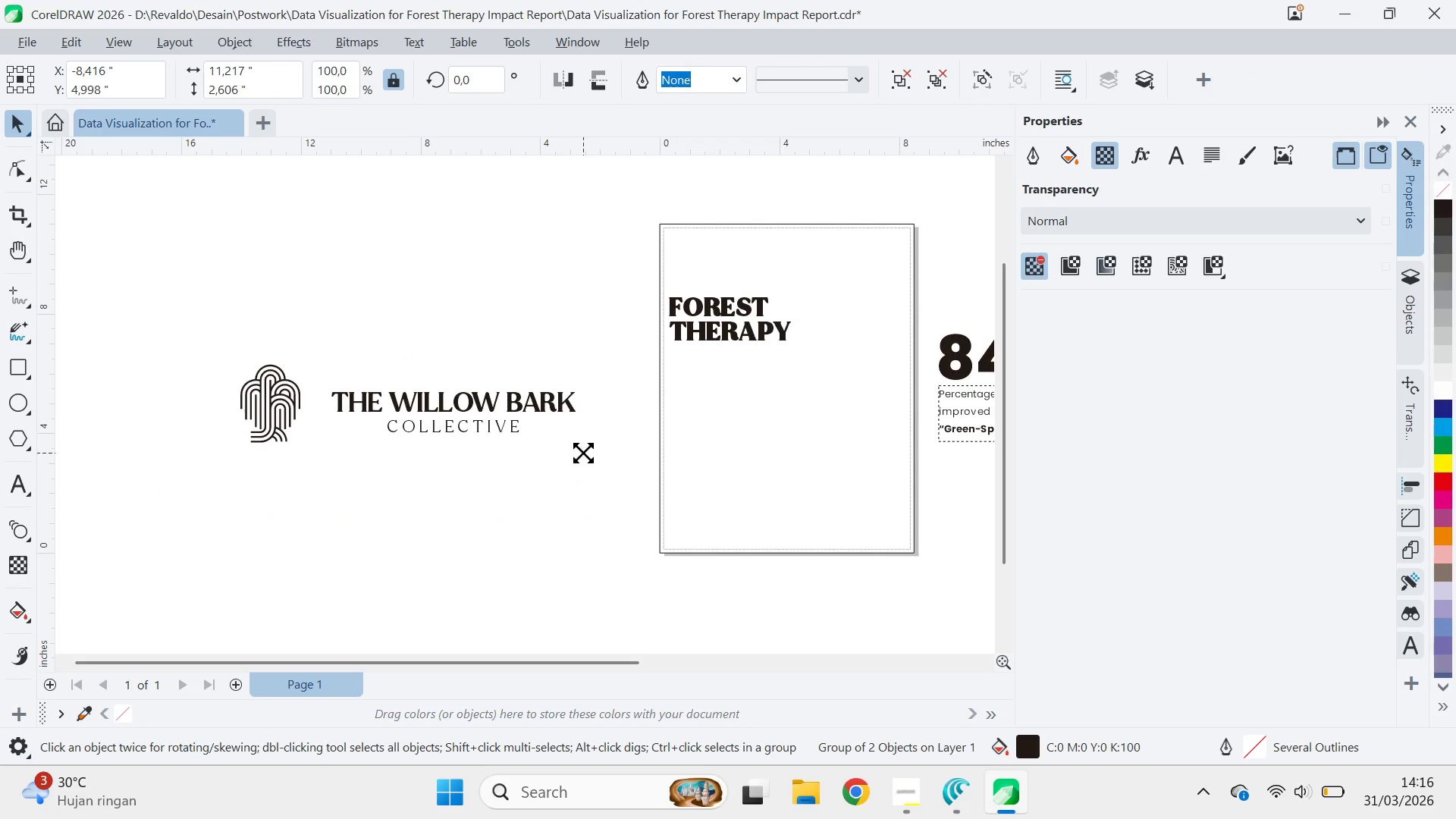 
left_click_drag(start_coordinate=[583, 453], to_coordinate=[399, 430])
 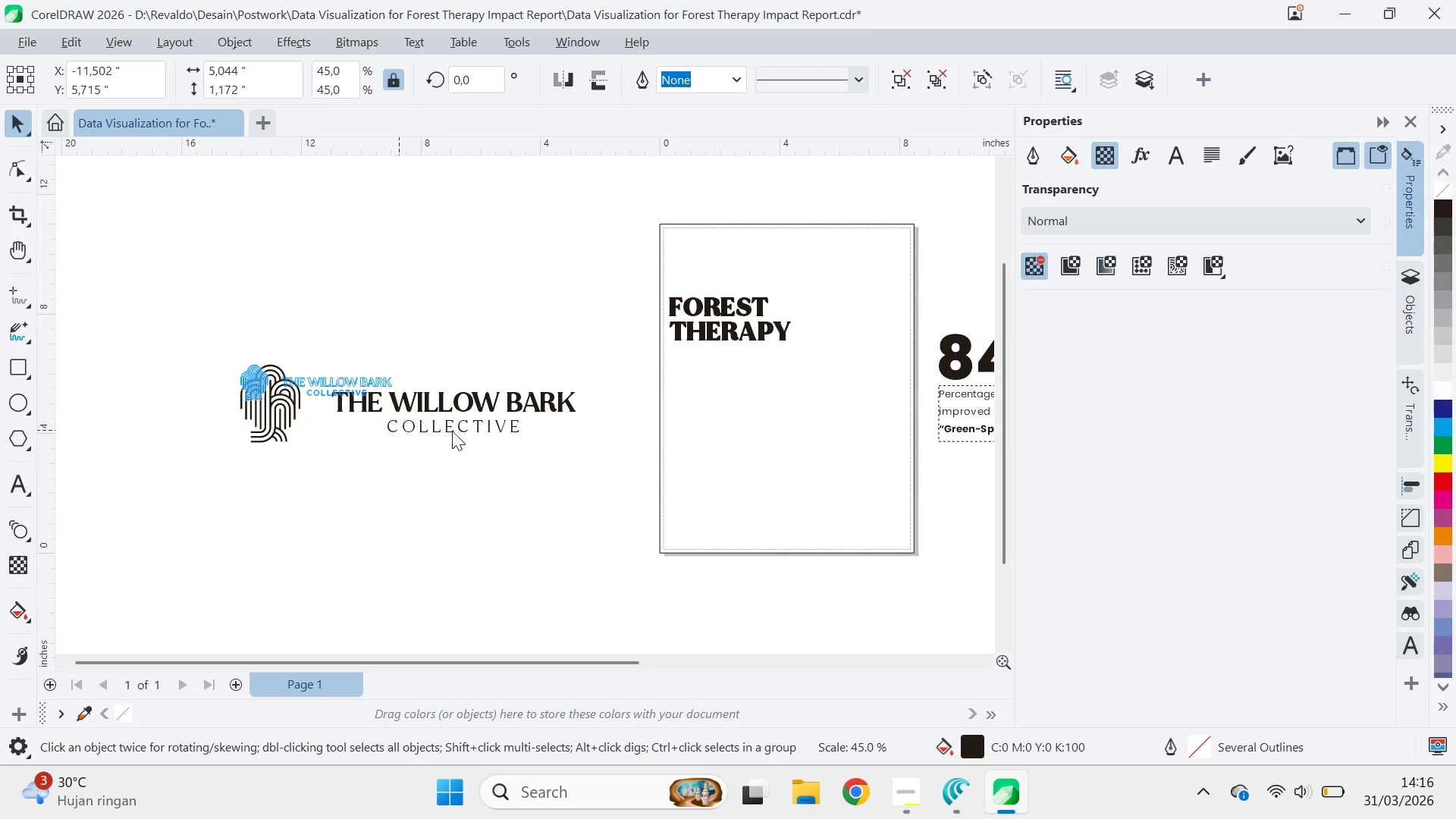 
hold_key(key=ShiftLeft, duration=0.33)
left_click([883, 465])
 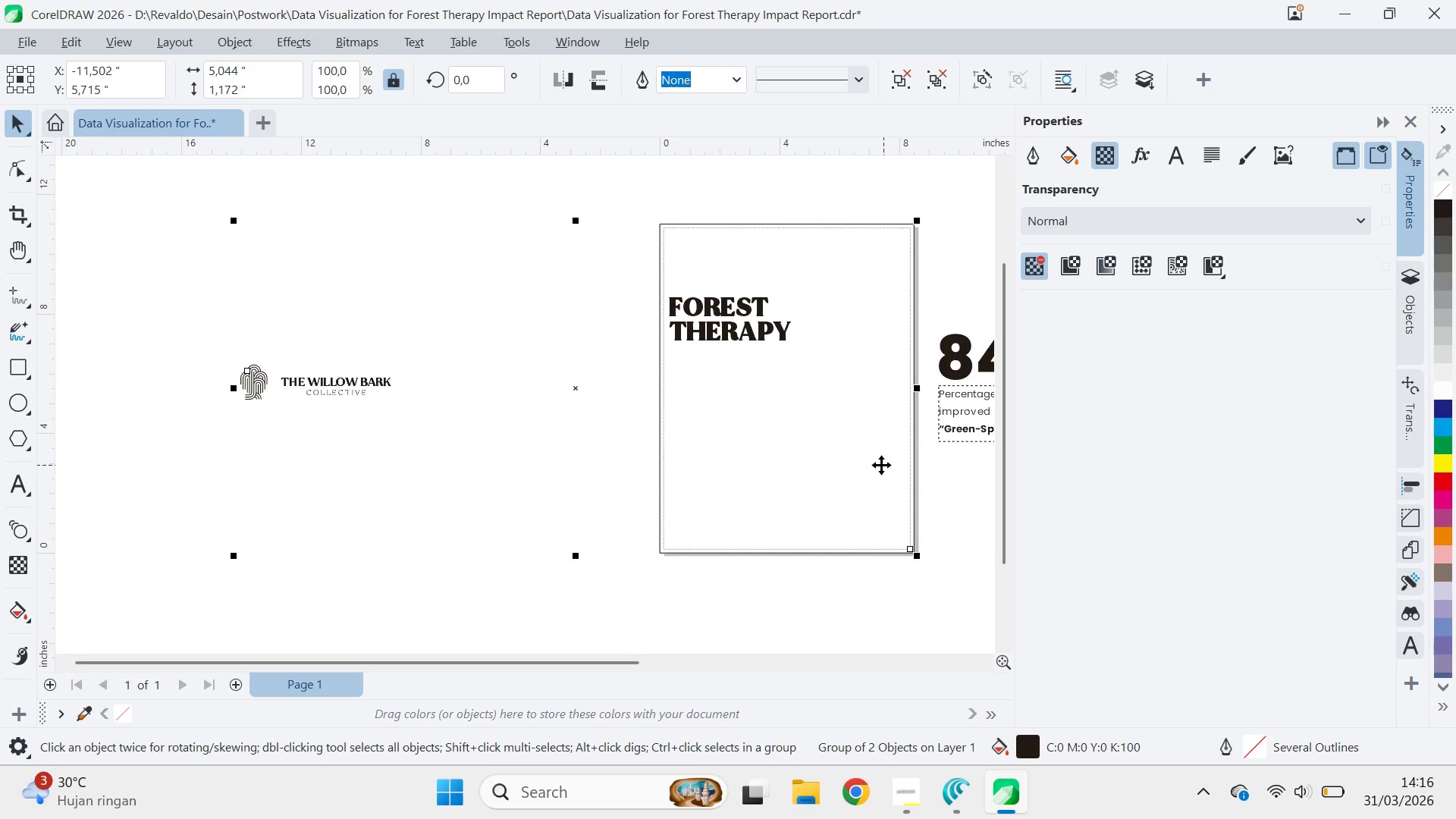 
type(CE)
 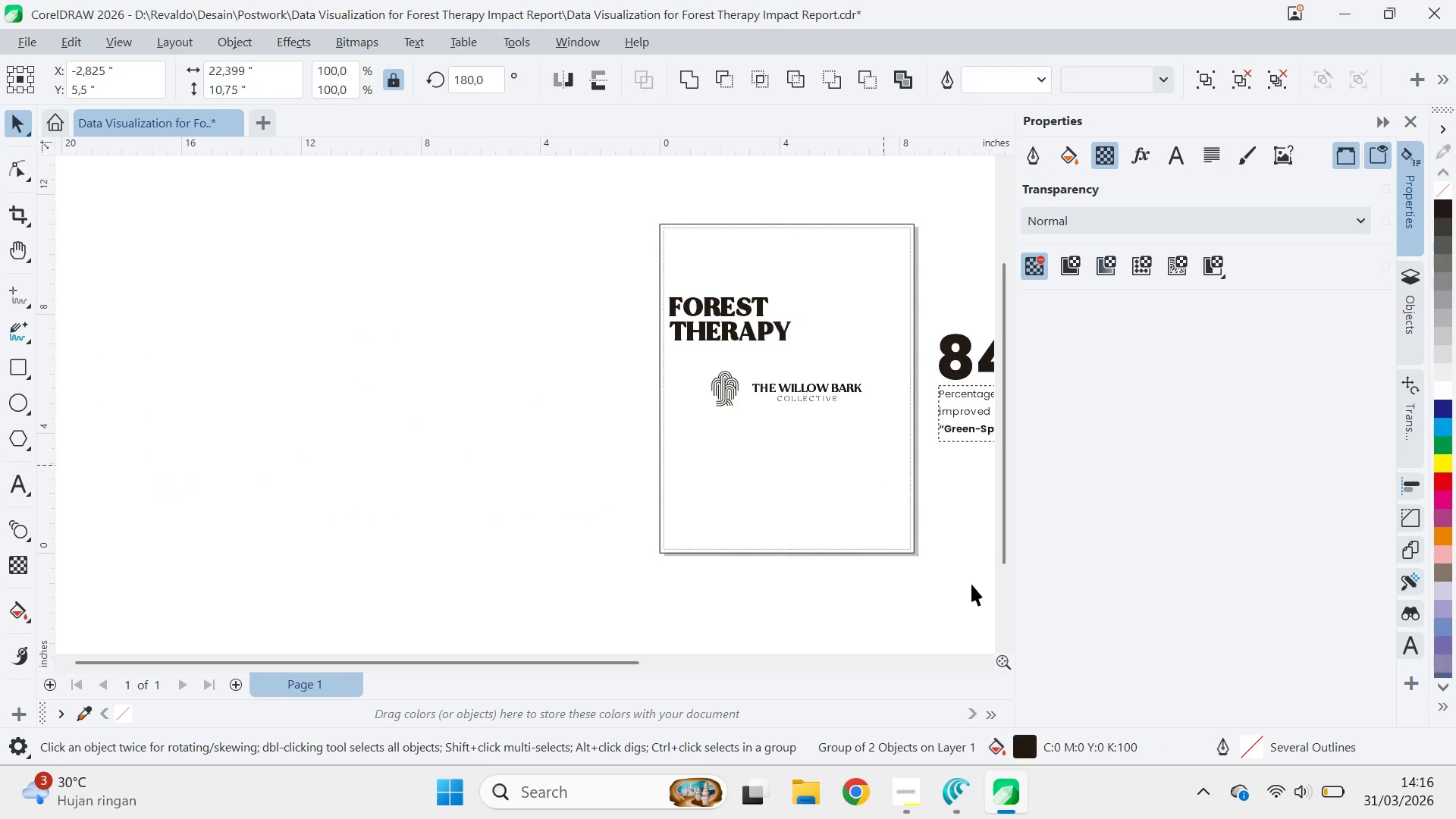 
left_click([971, 584])
 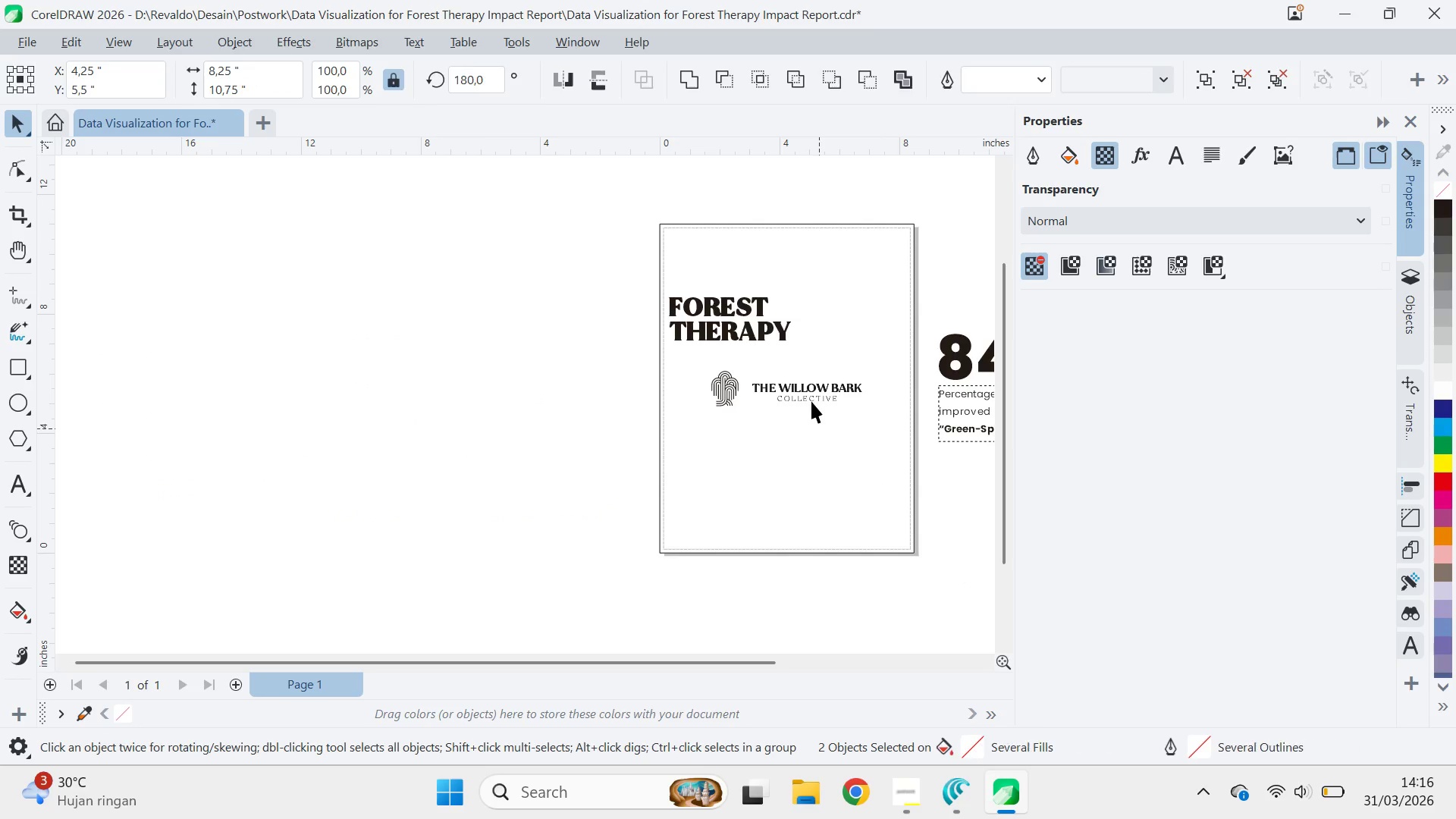 
left_click_drag(start_coordinate=[811, 401], to_coordinate=[783, 309])
 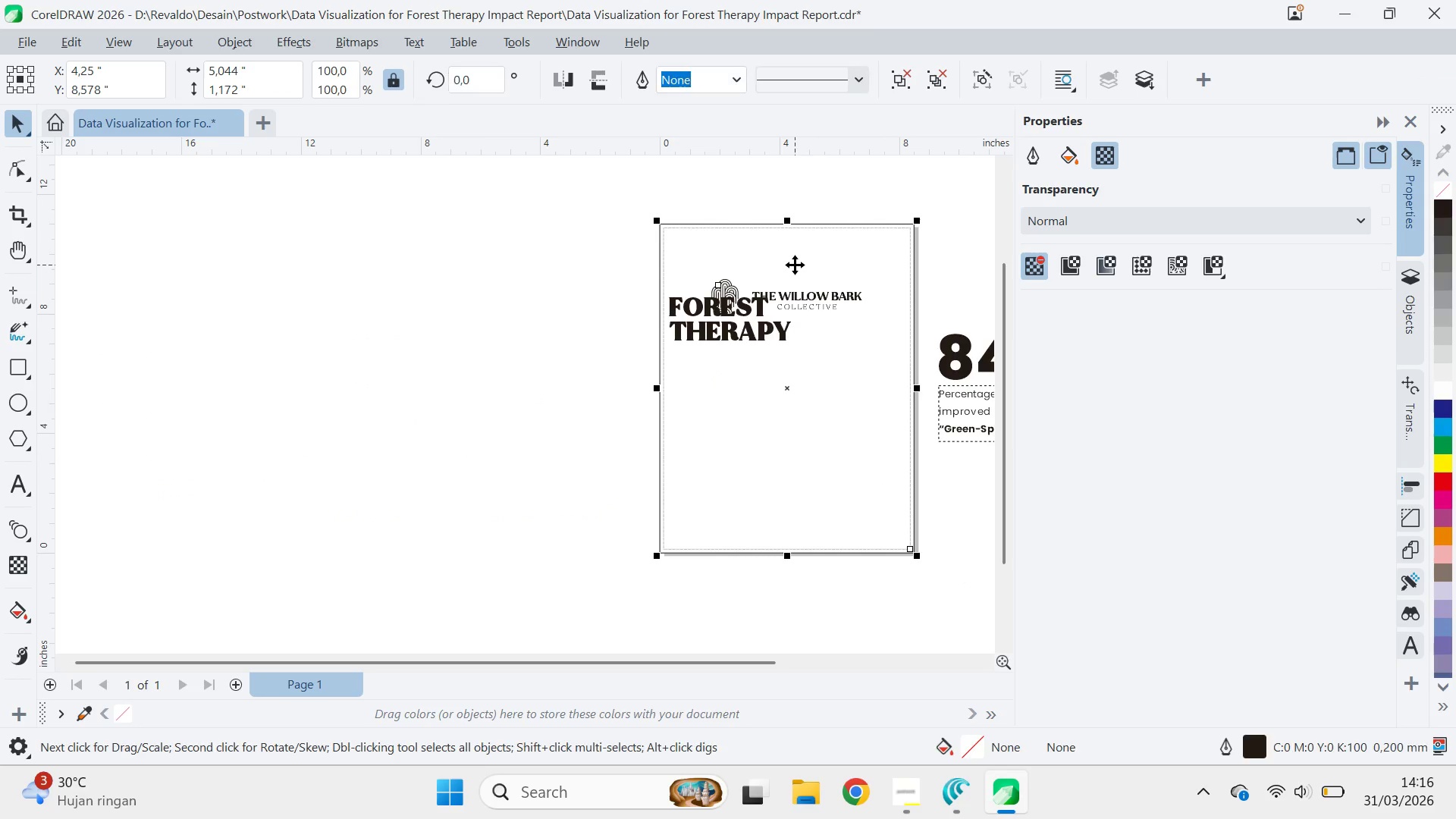 
hold_key(key=ShiftLeft, duration=0.83)
left_click_drag(start_coordinate=[774, 279], to_coordinate=[795, 265])
 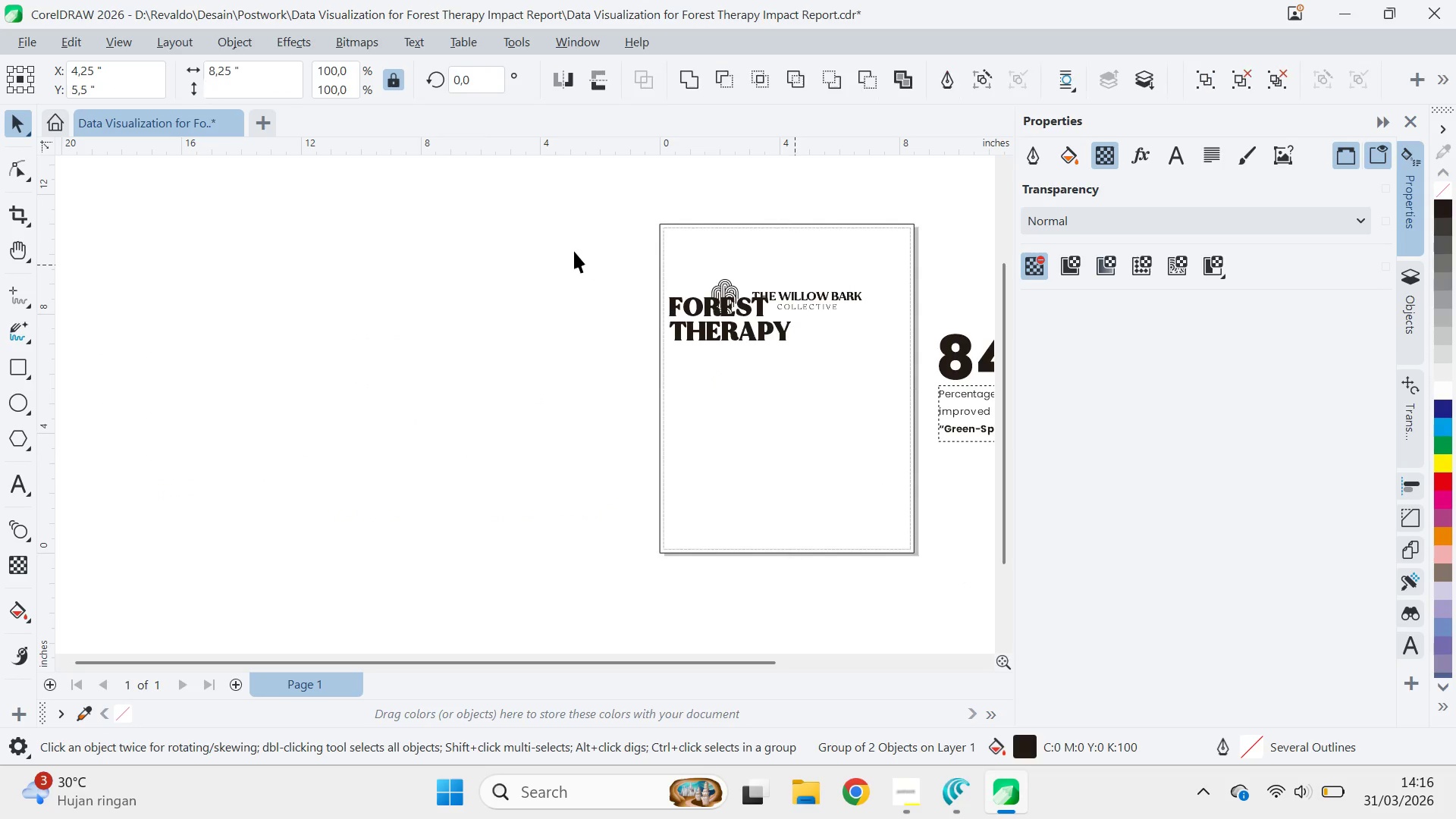 
left_click([574, 251])
 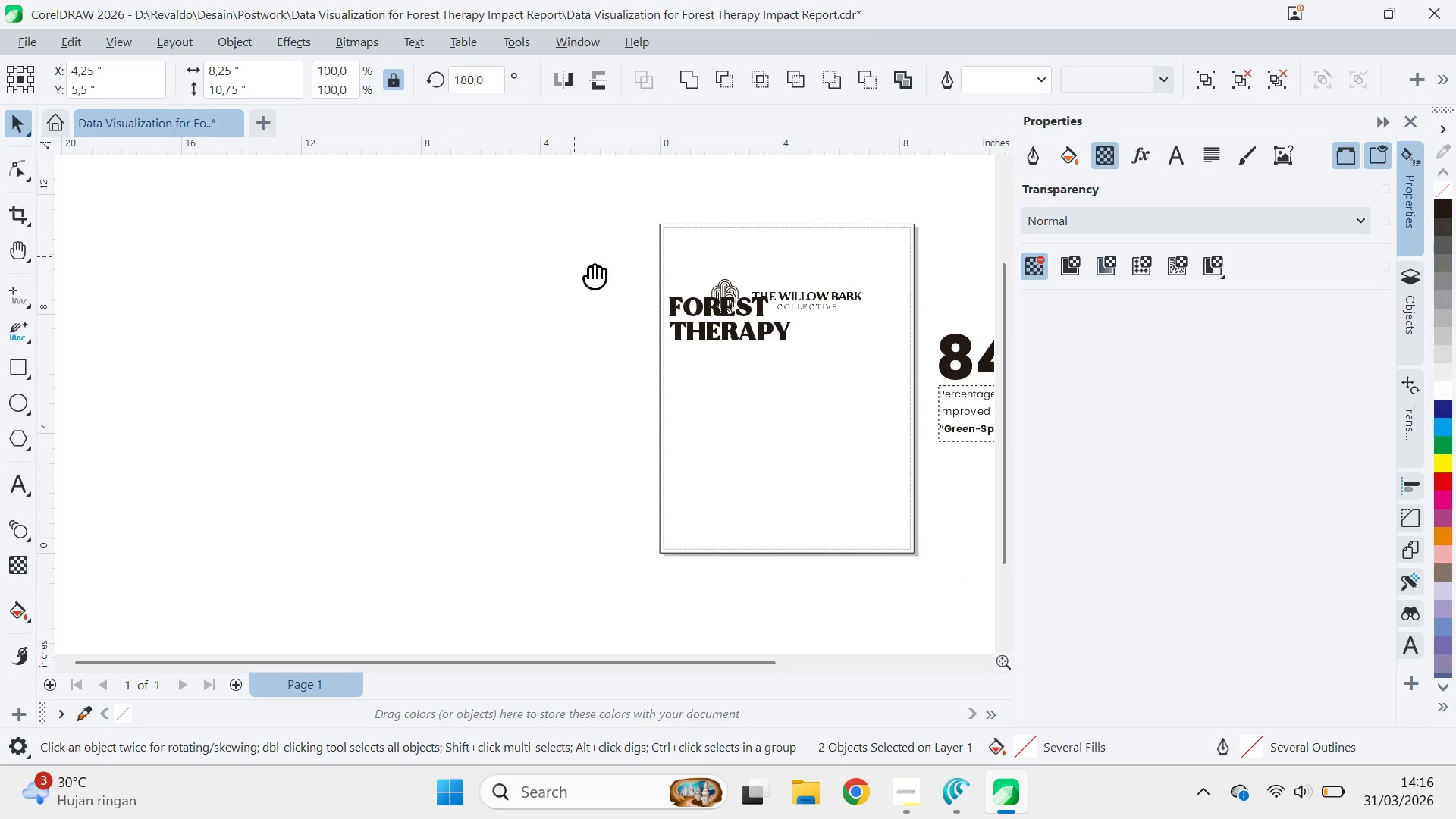 
type(QV)
 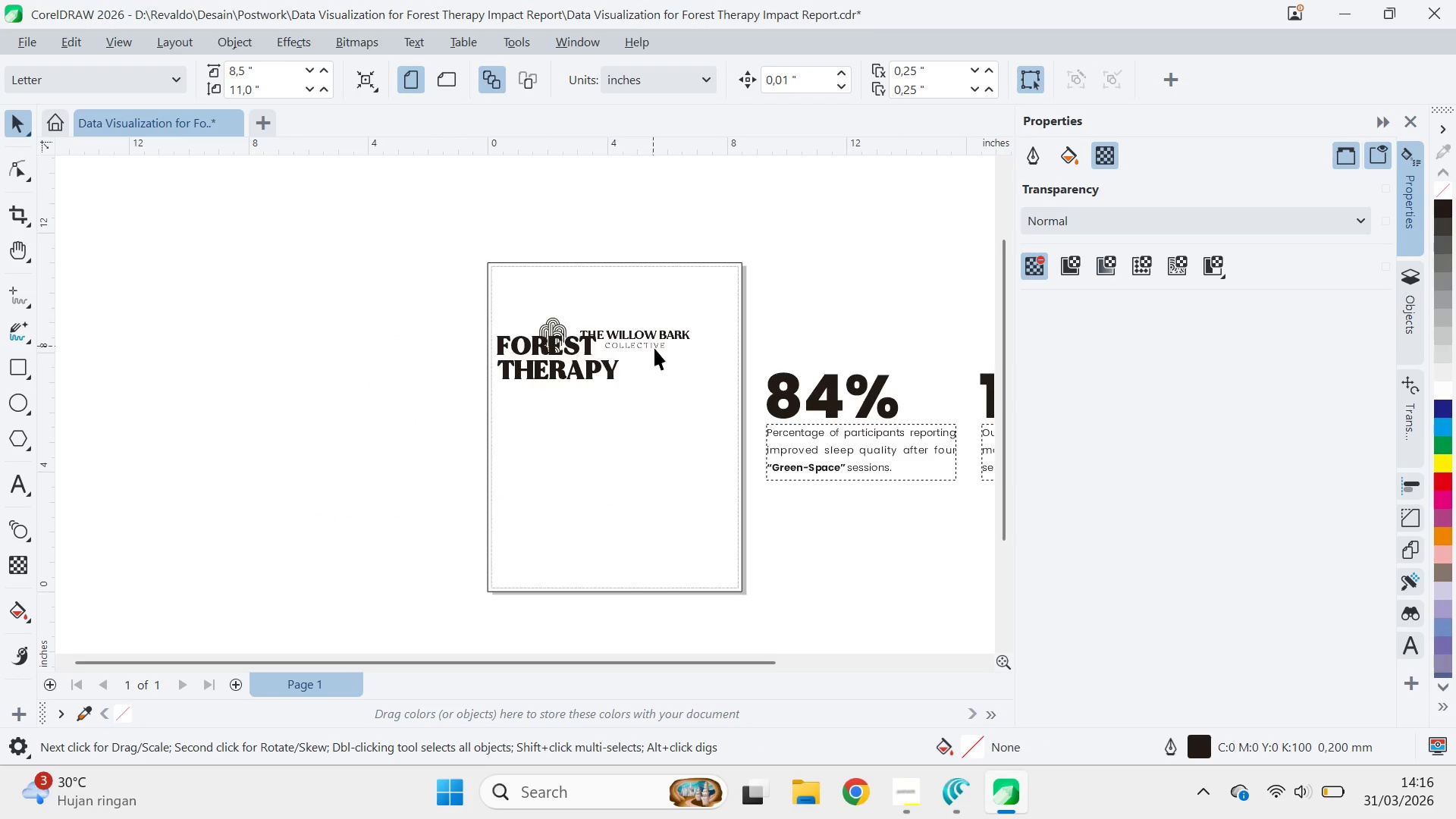 
left_click_drag(start_coordinate=[585, 260], to_coordinate=[413, 299])
 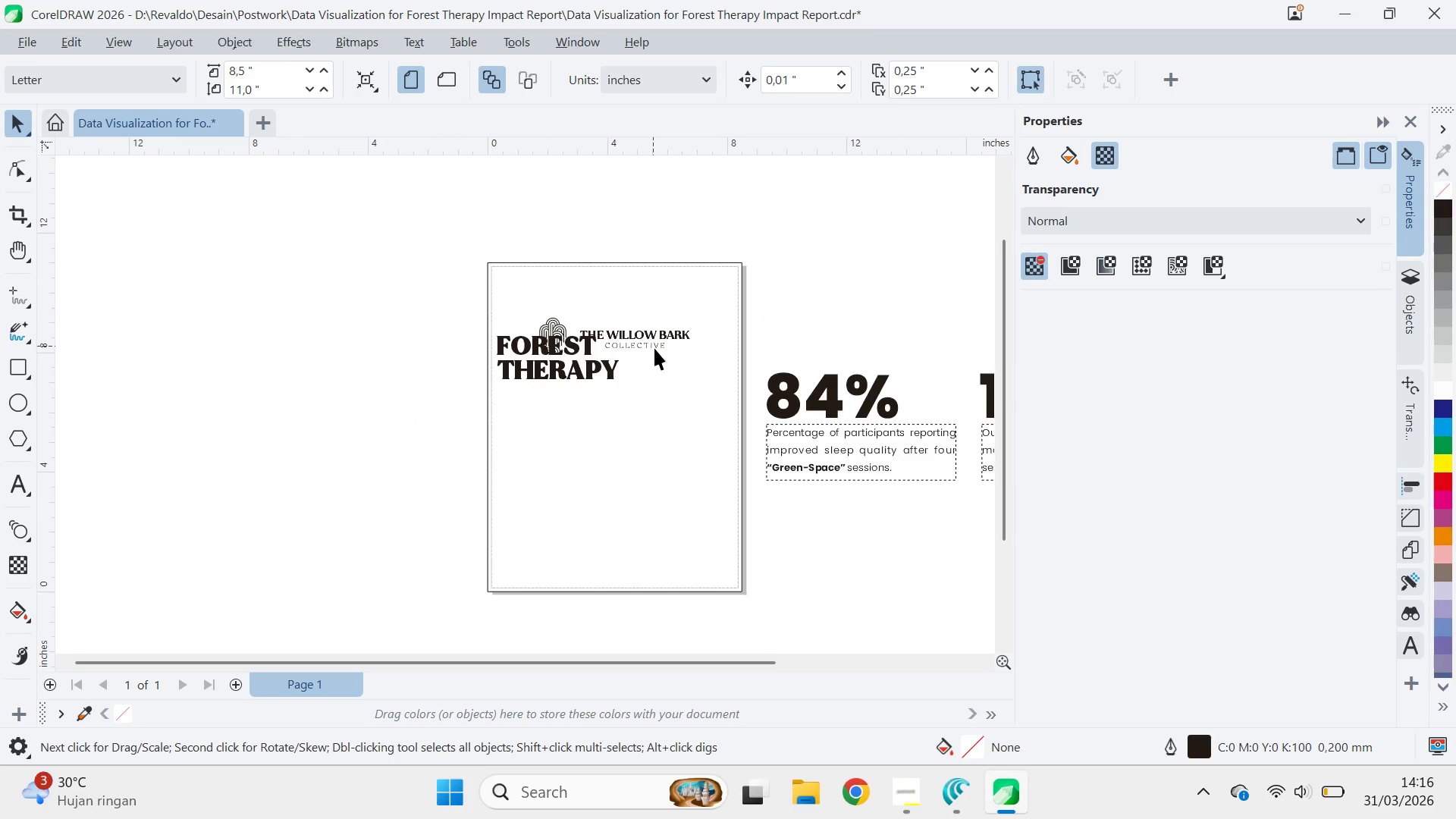 
double_click([654, 348])
 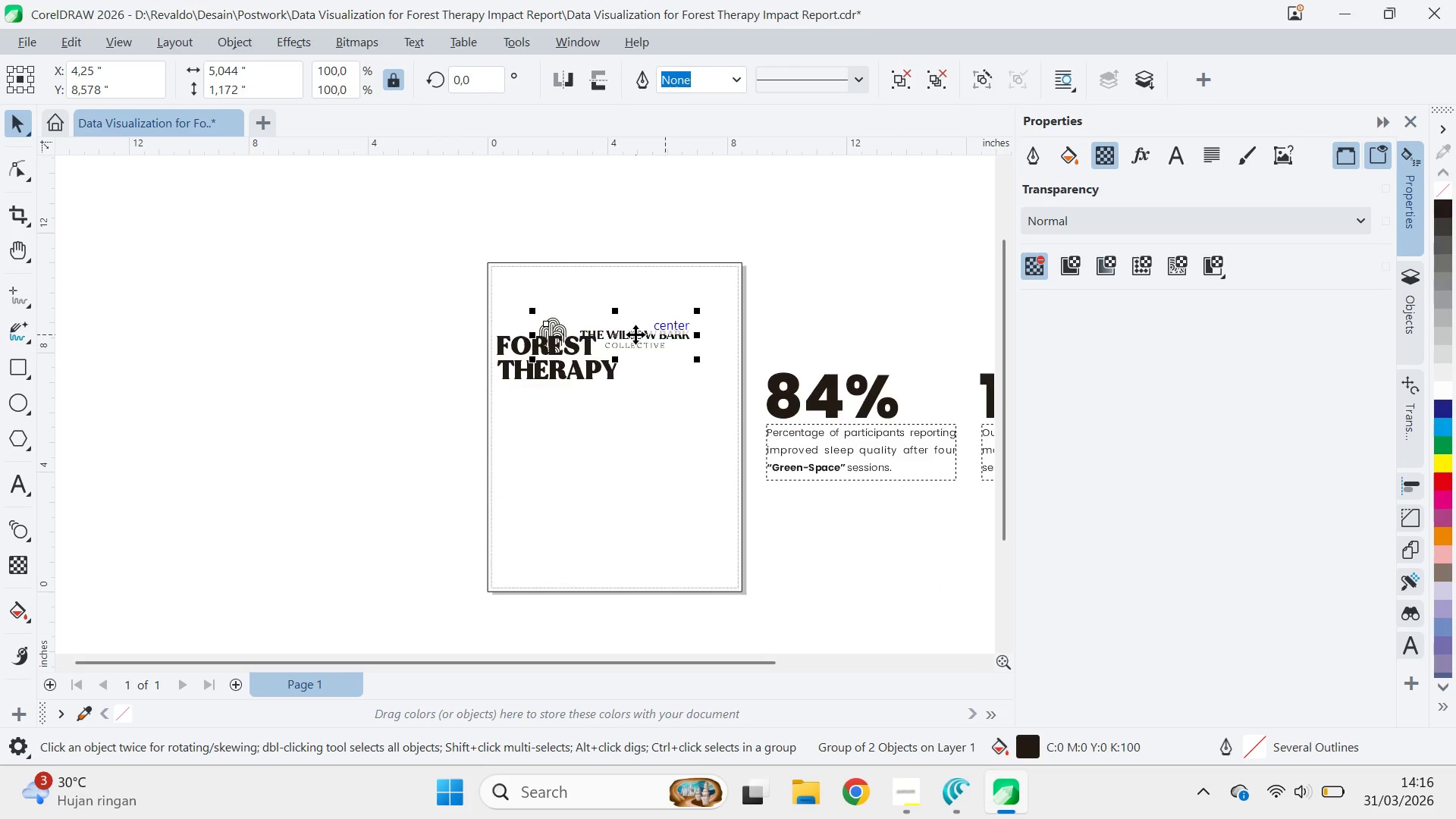 
left_click_drag(start_coordinate=[635, 334], to_coordinate=[616, 290])
 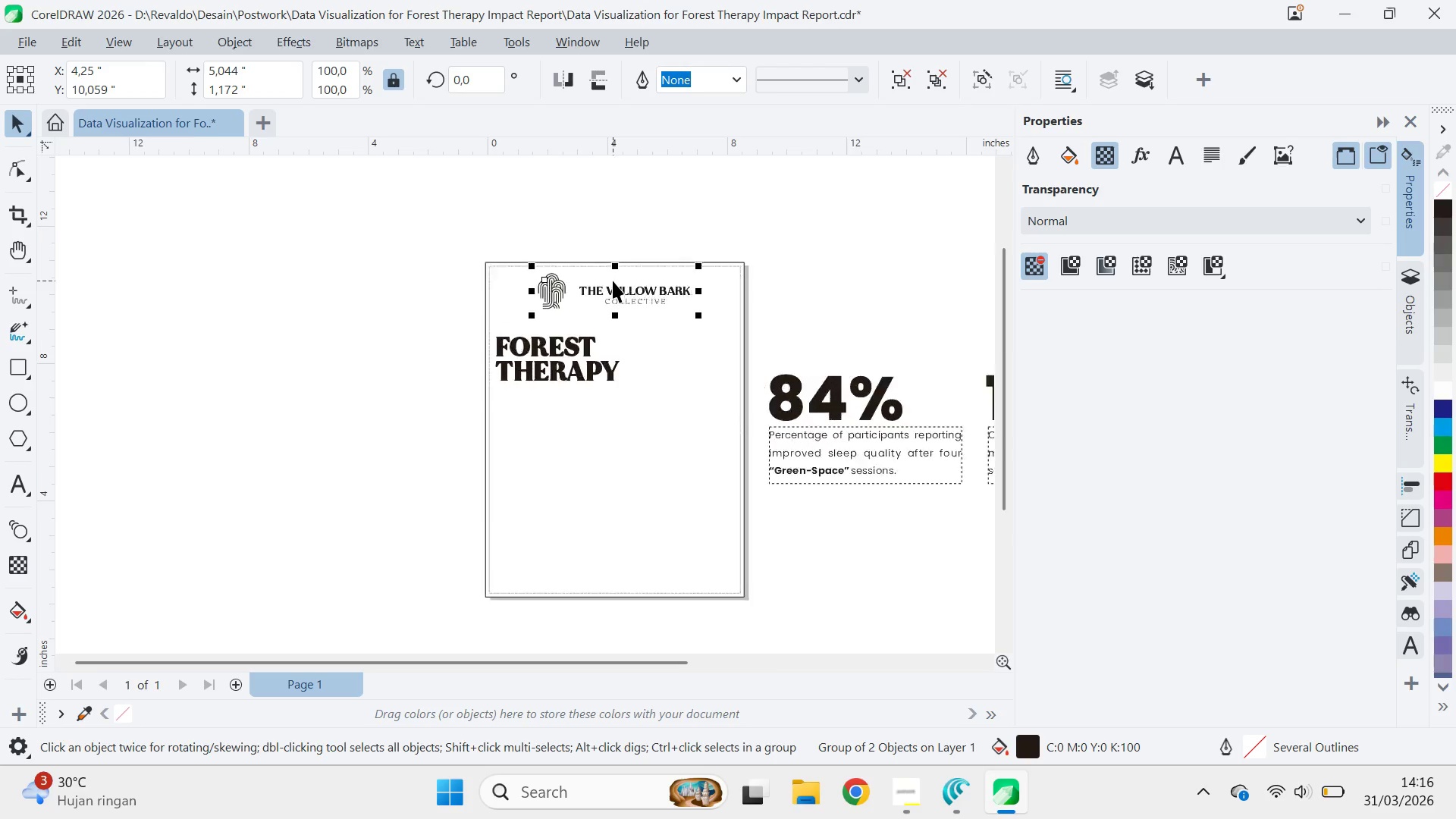 
hold_key(key=ShiftLeft, duration=0.84)
 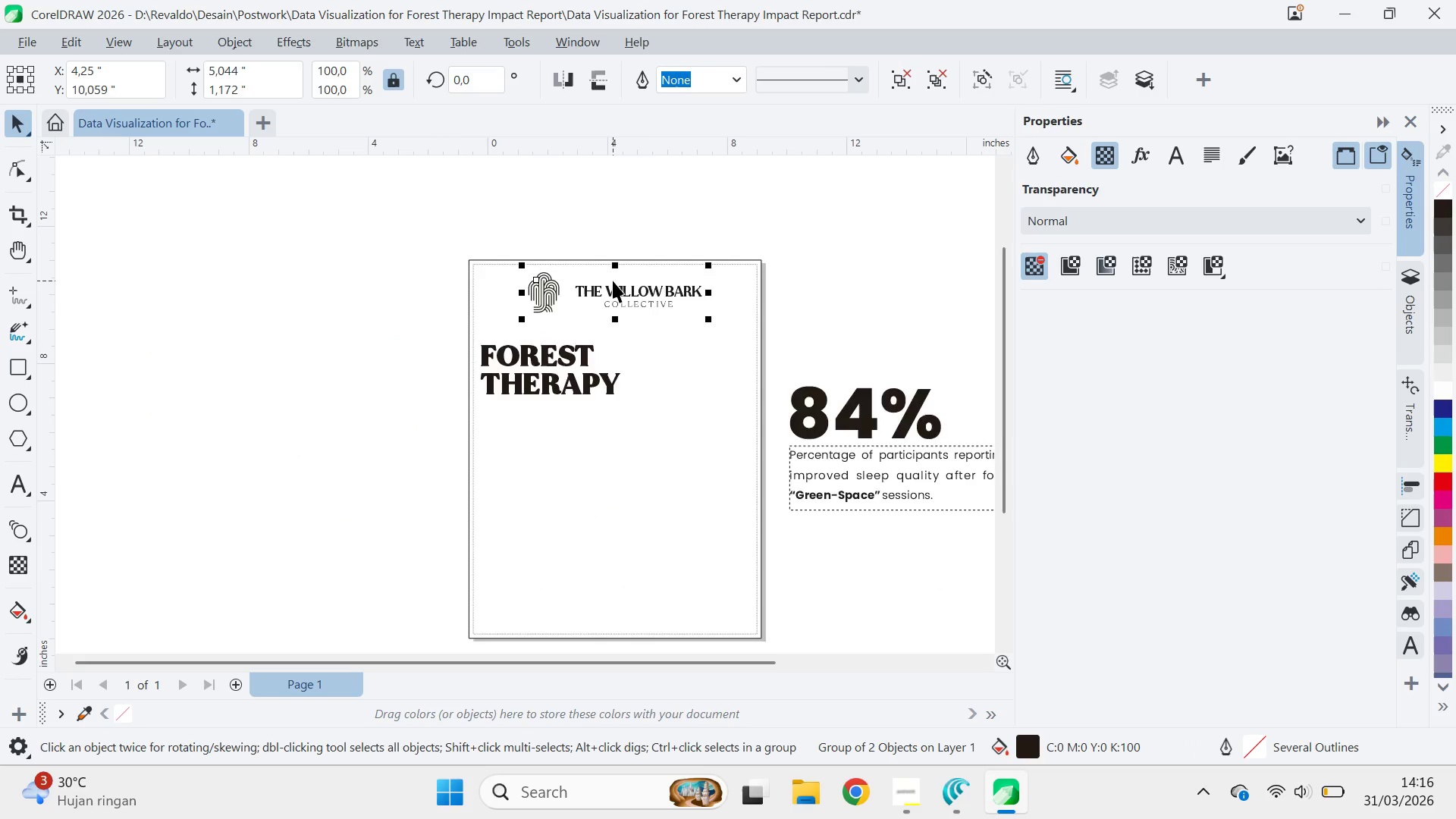 
scroll: coordinate [617, 285], scroll_direction: up, amount: 6.0
 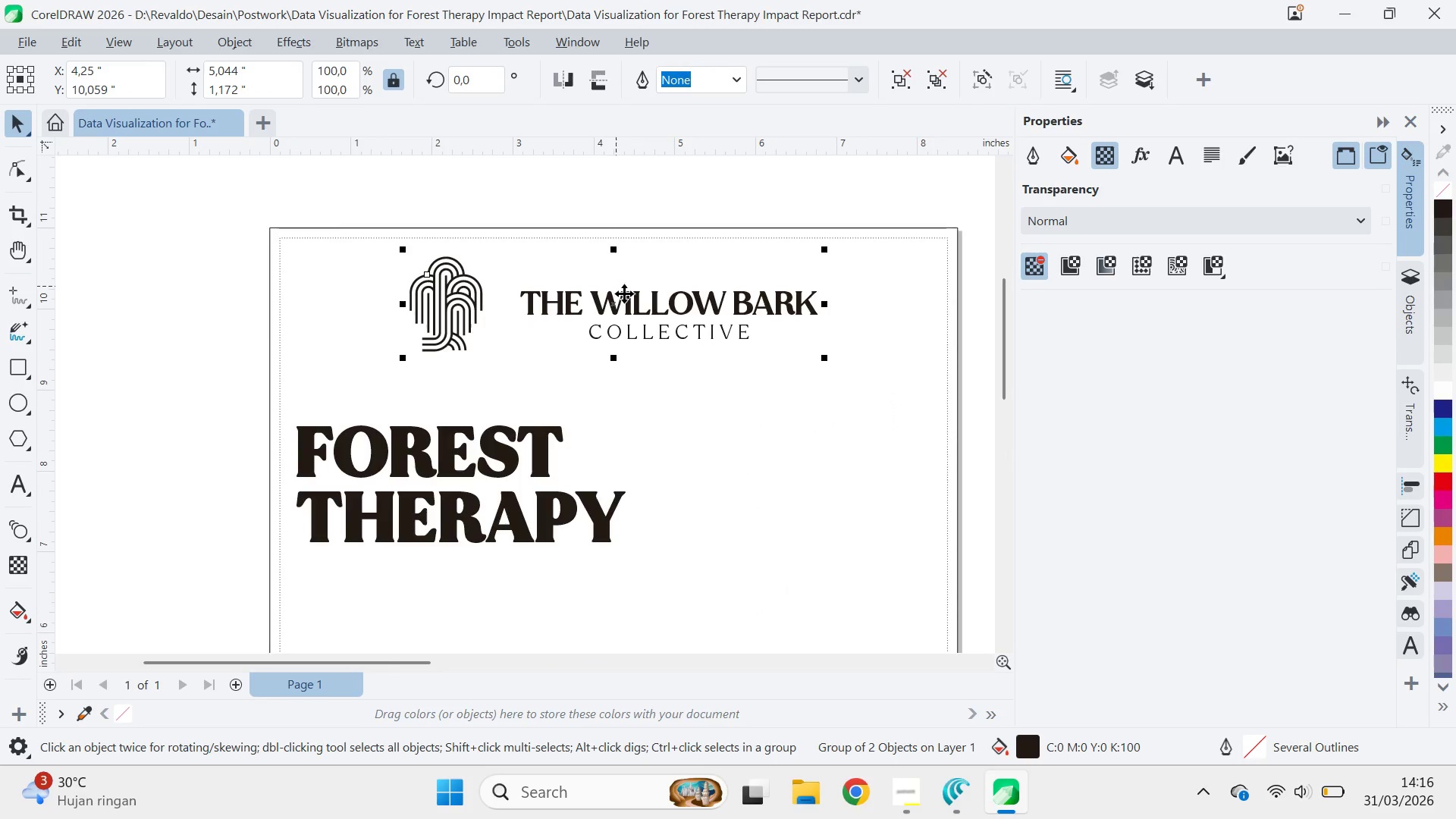 
key(Control+U)
 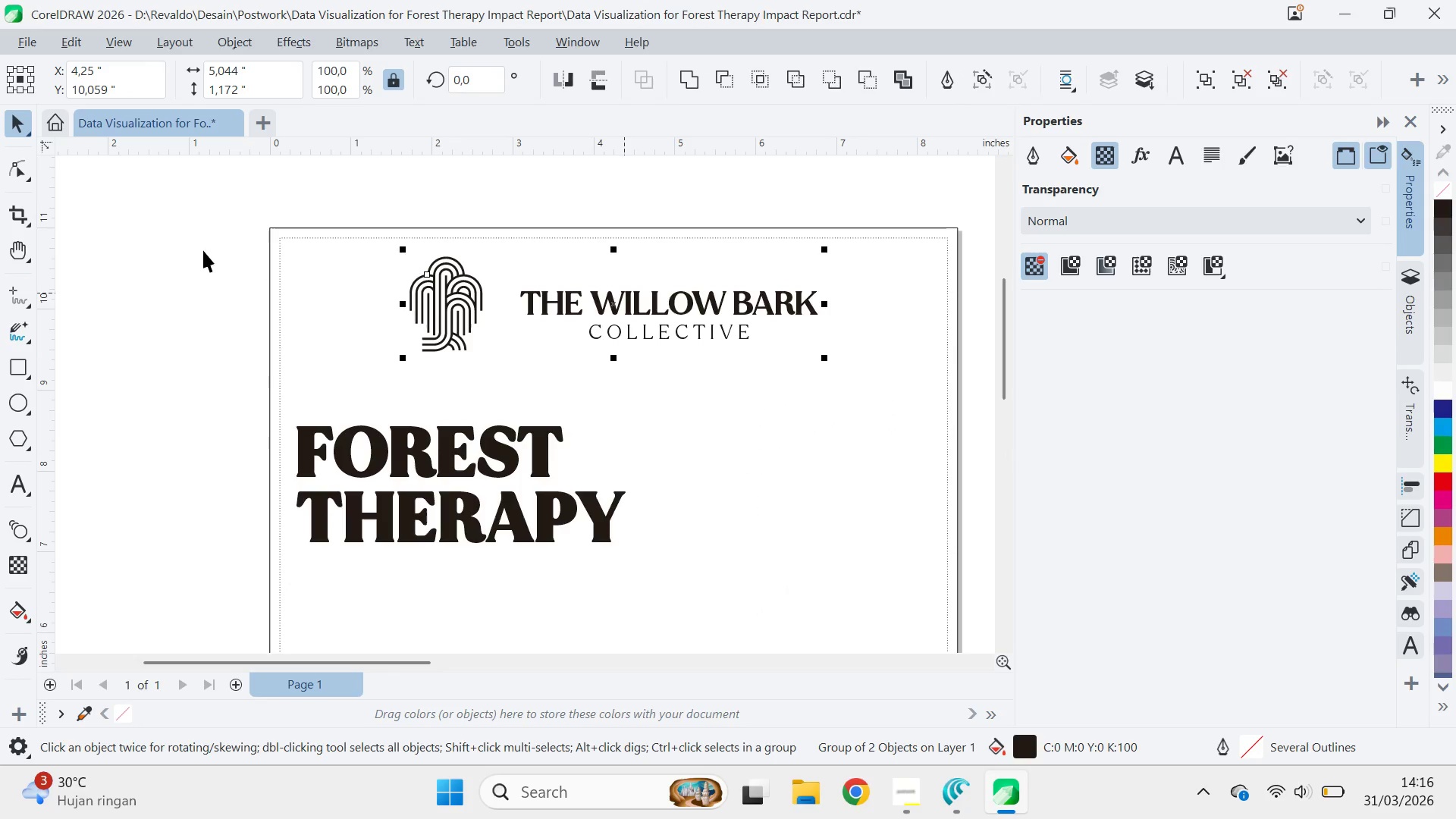 
left_click([202, 249])
 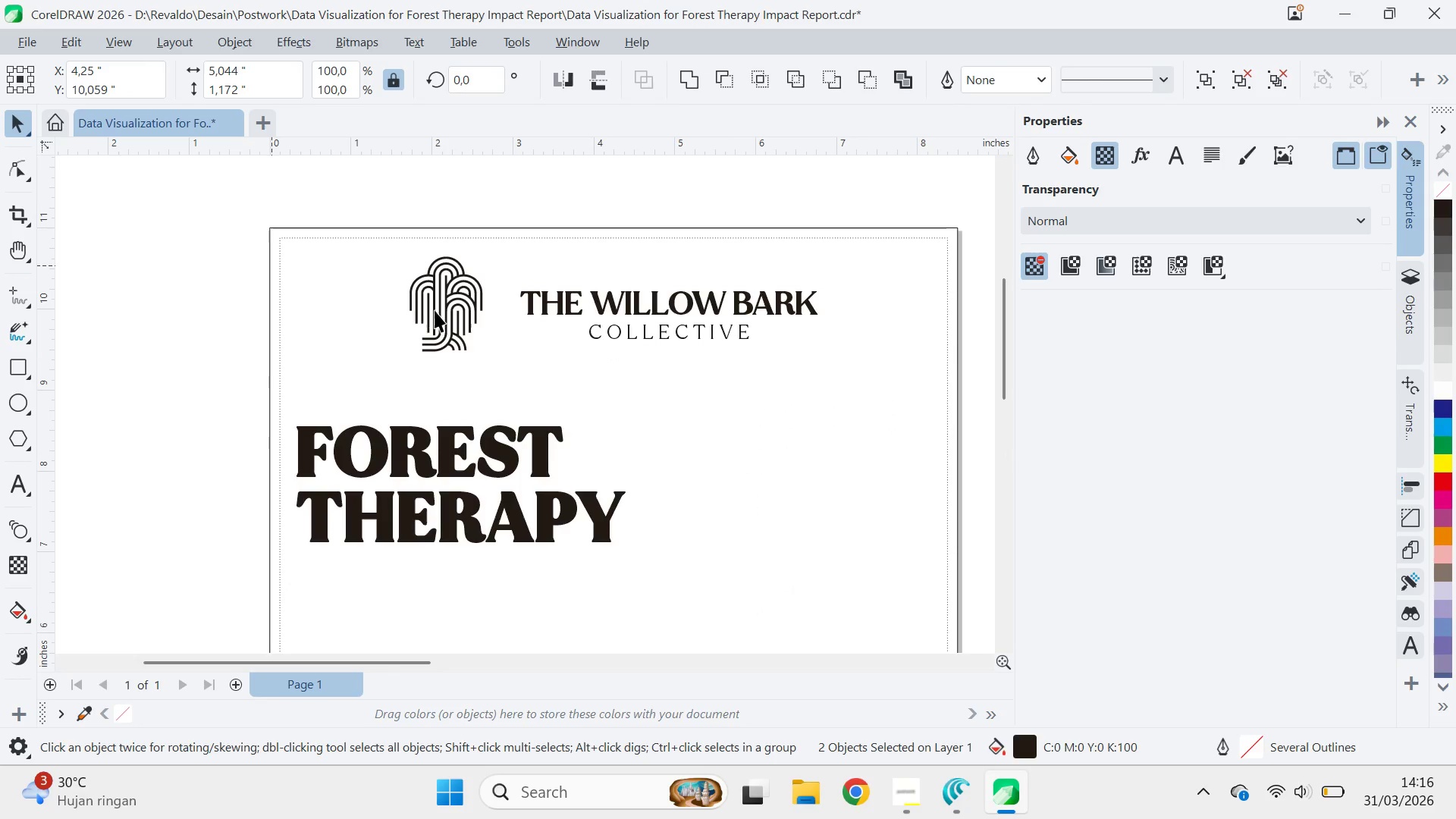 
left_click([440, 311])
 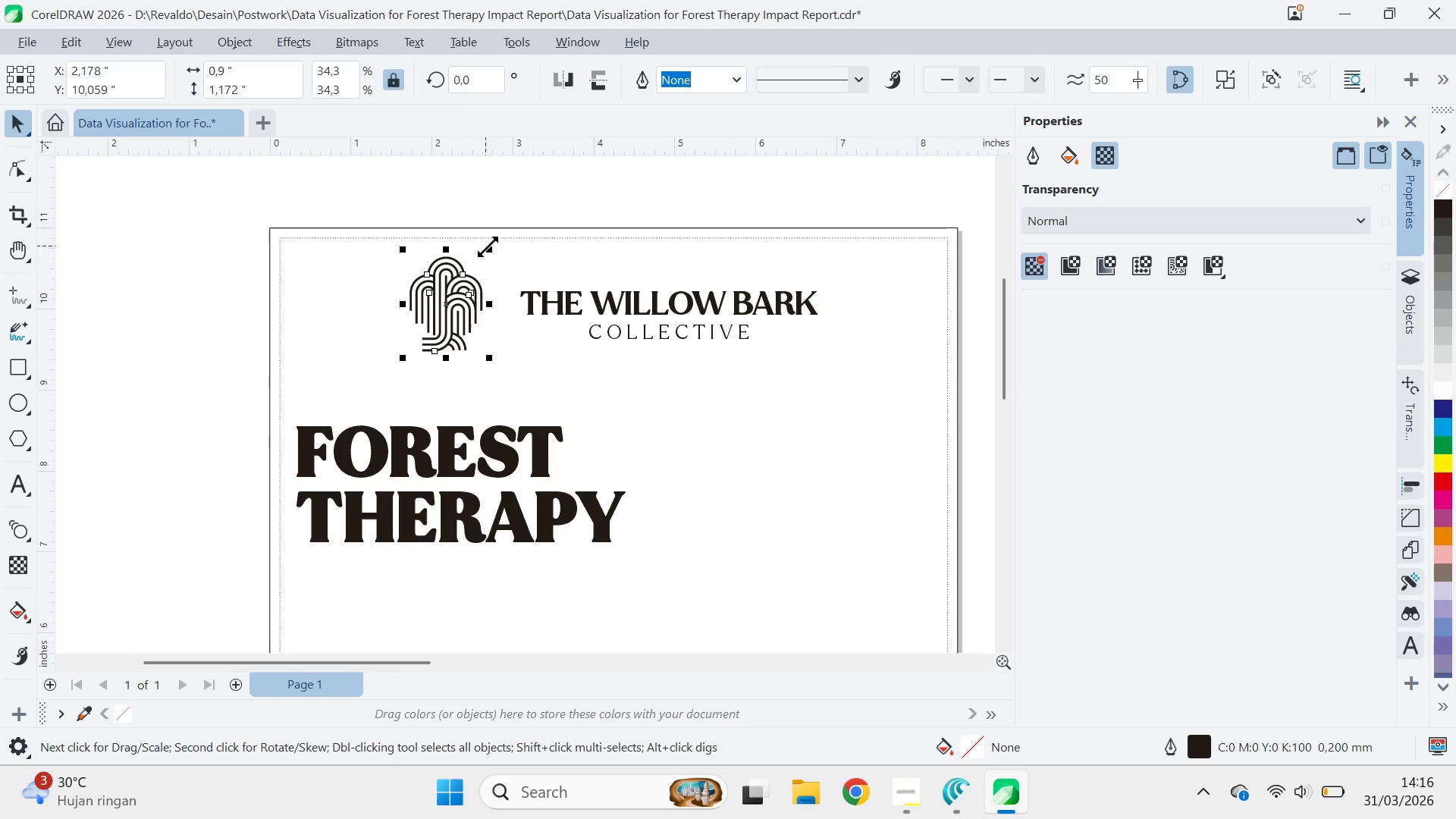 
left_click_drag(start_coordinate=[490, 248], to_coordinate=[557, 293])
 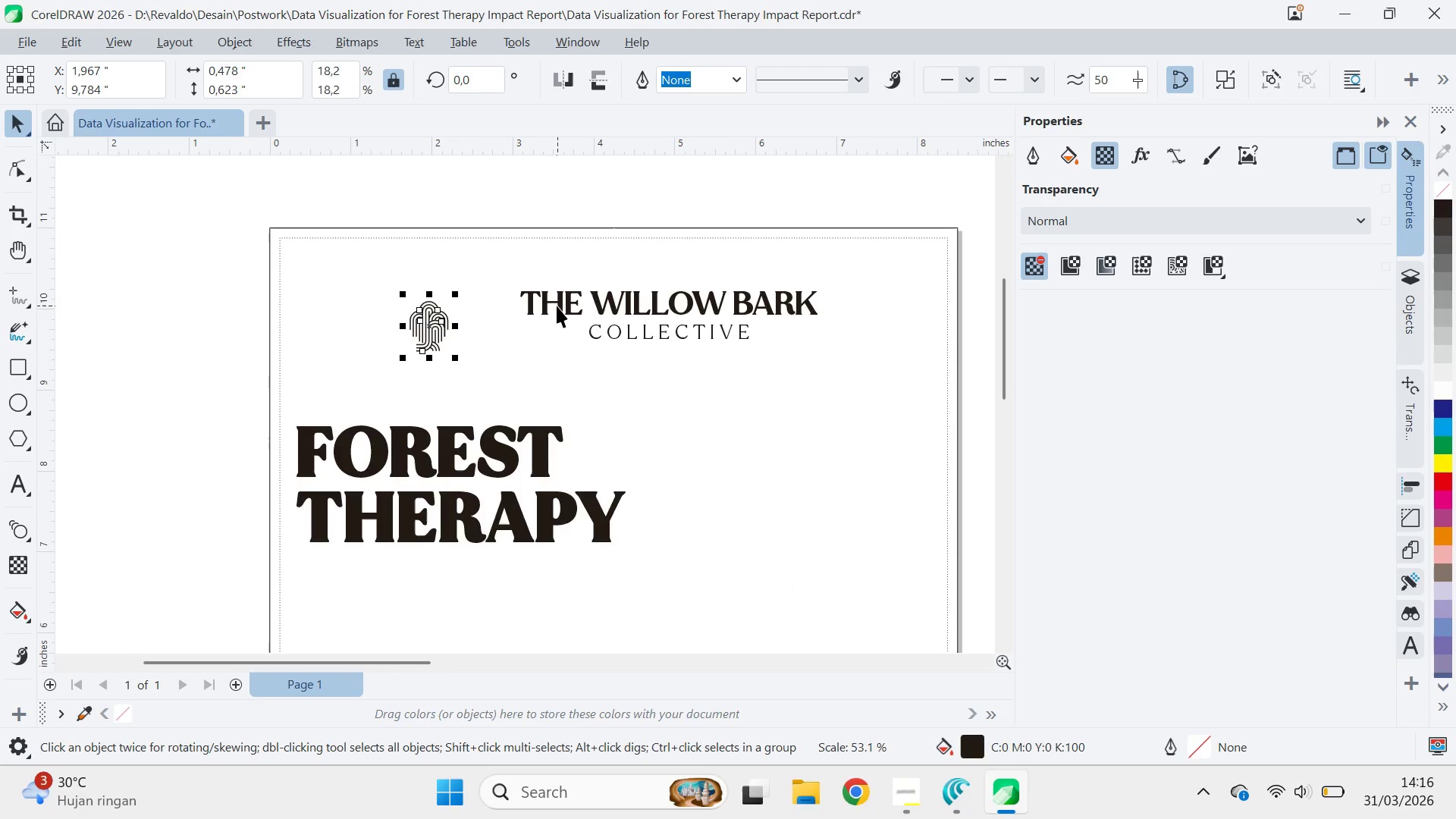 
hold_key(key=ShiftLeft, duration=0.33)
 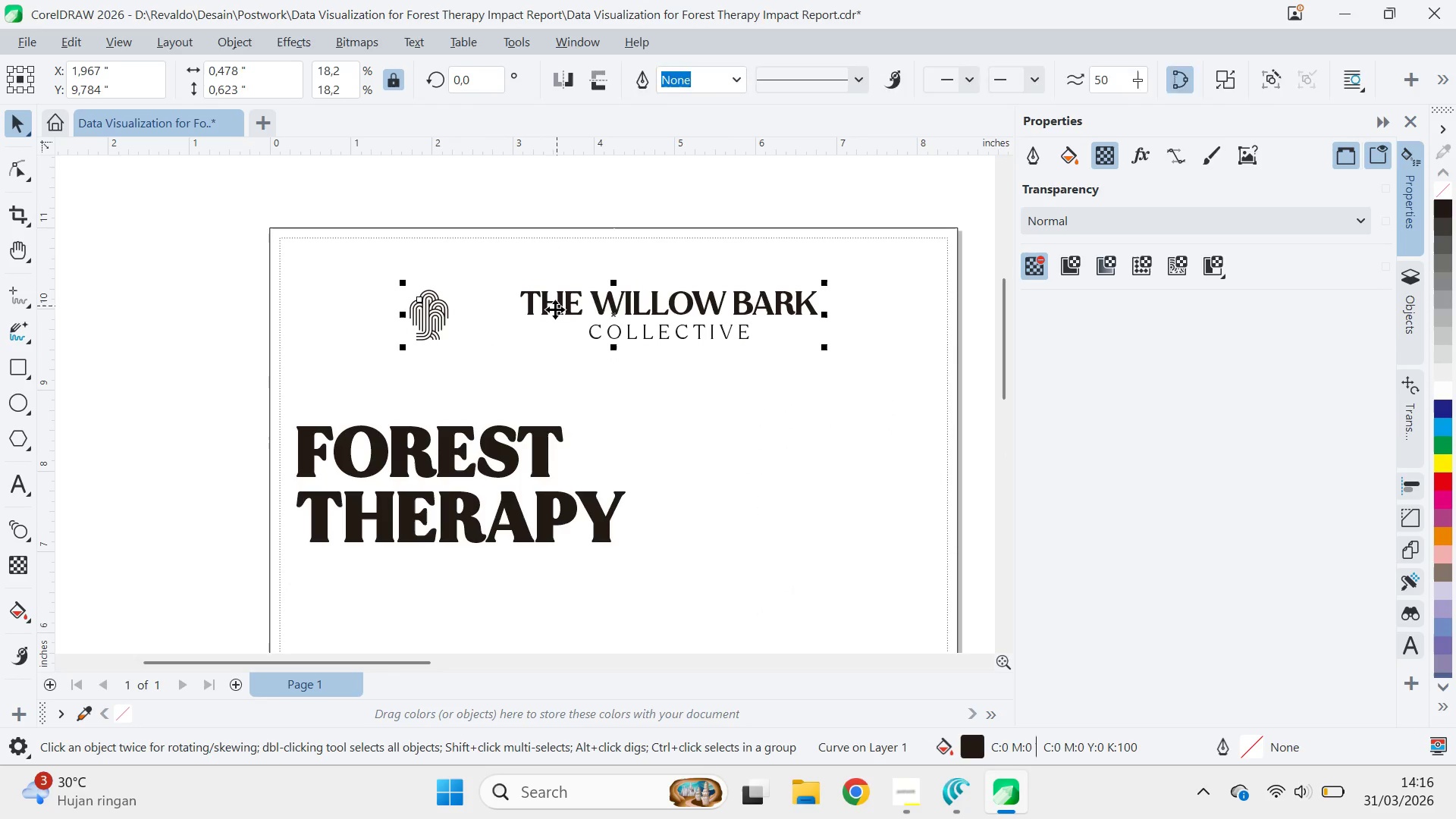 
type(EEEEE)
 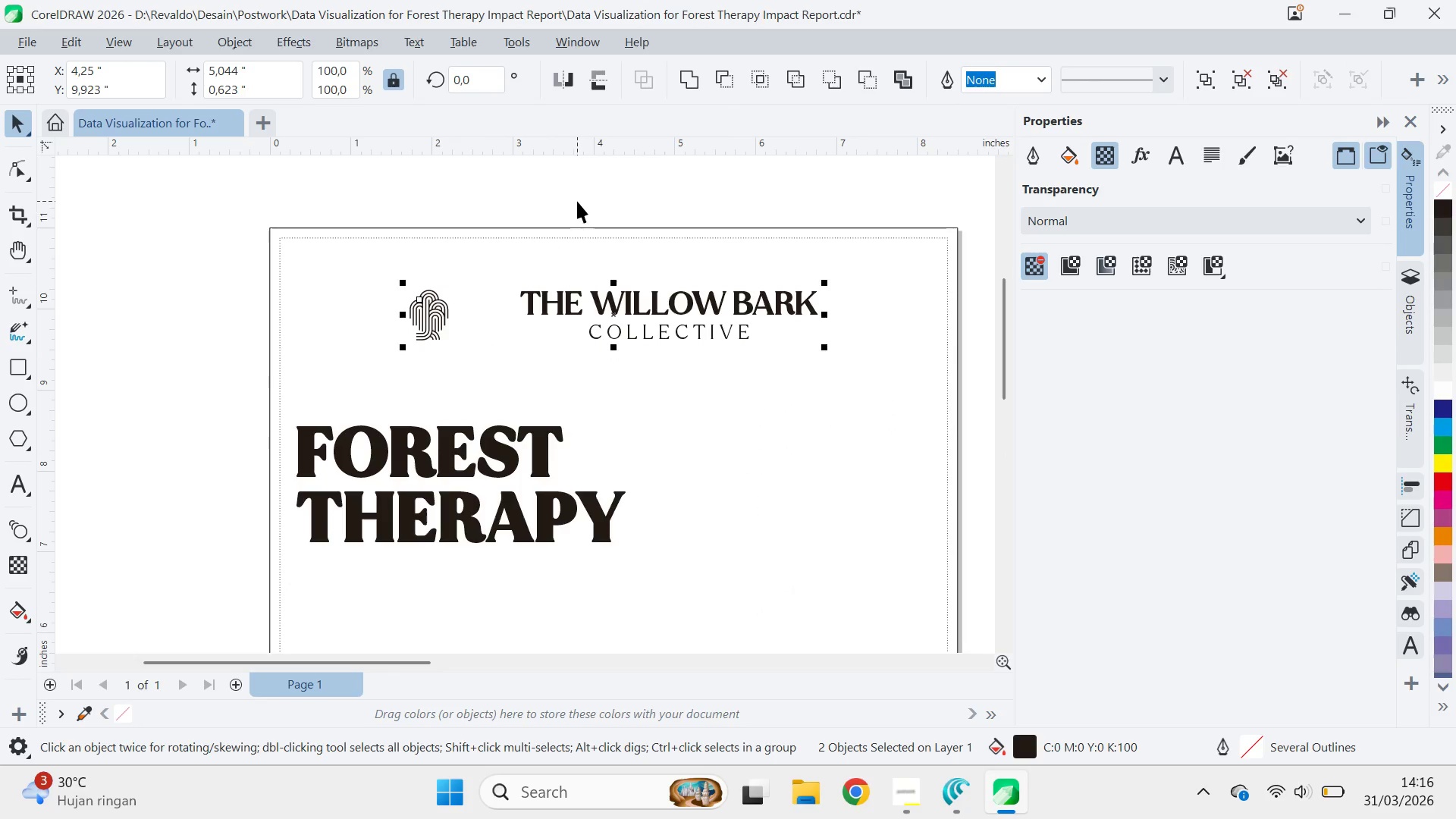 
left_click([577, 201])
 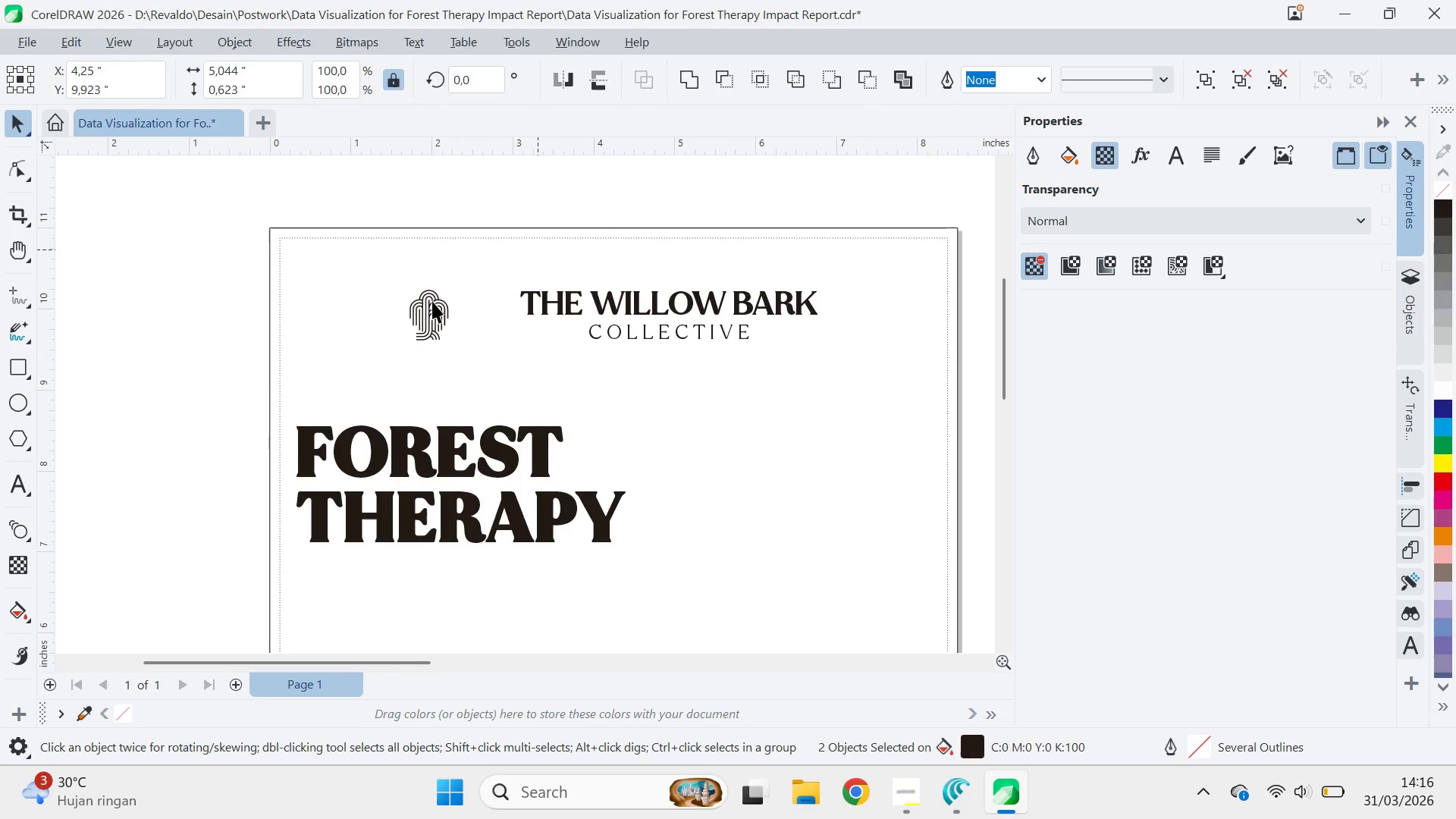 
left_click_drag(start_coordinate=[431, 302], to_coordinate=[468, 308])
 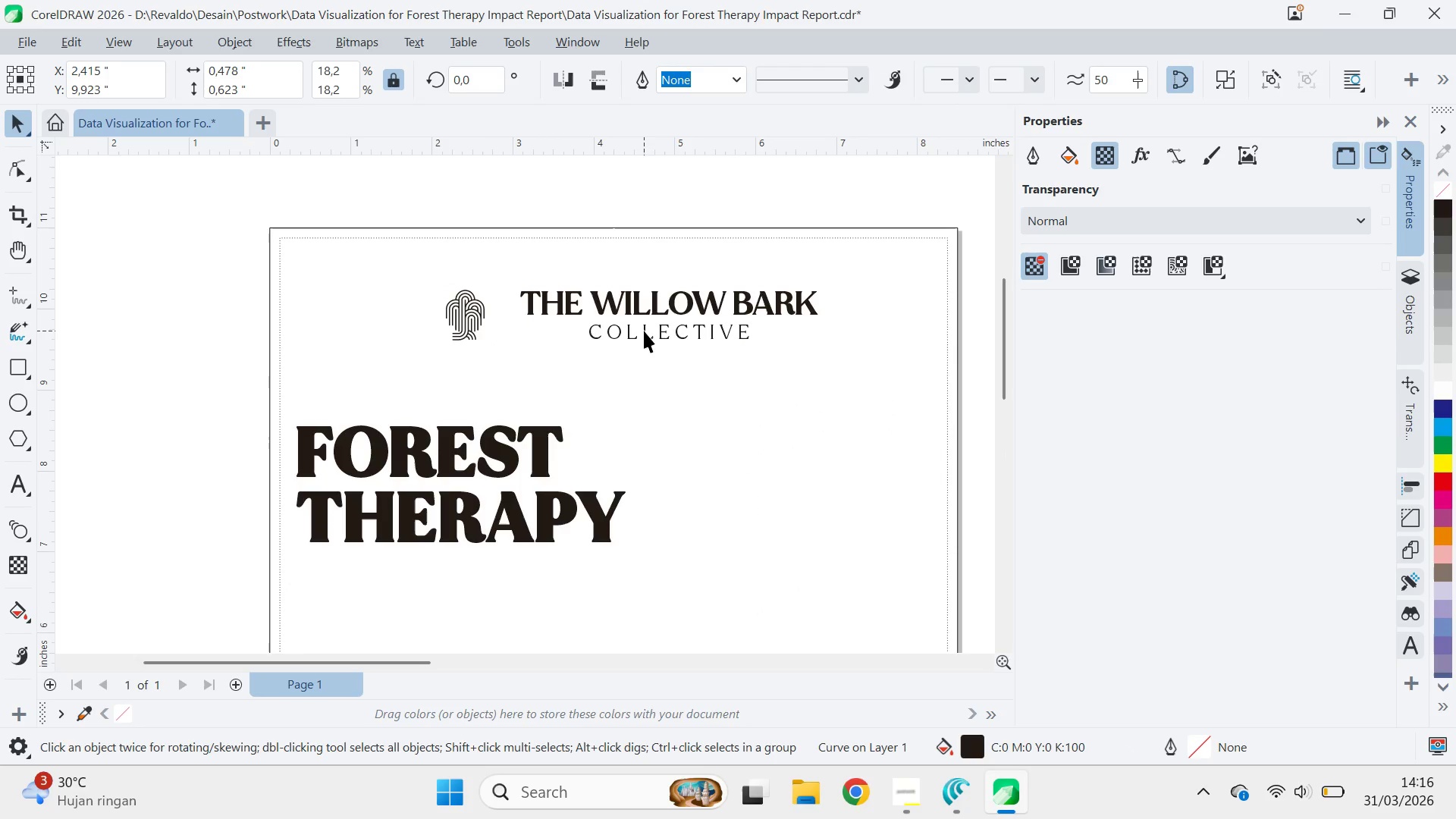 
hold_key(key=ShiftLeft, duration=1.5)
 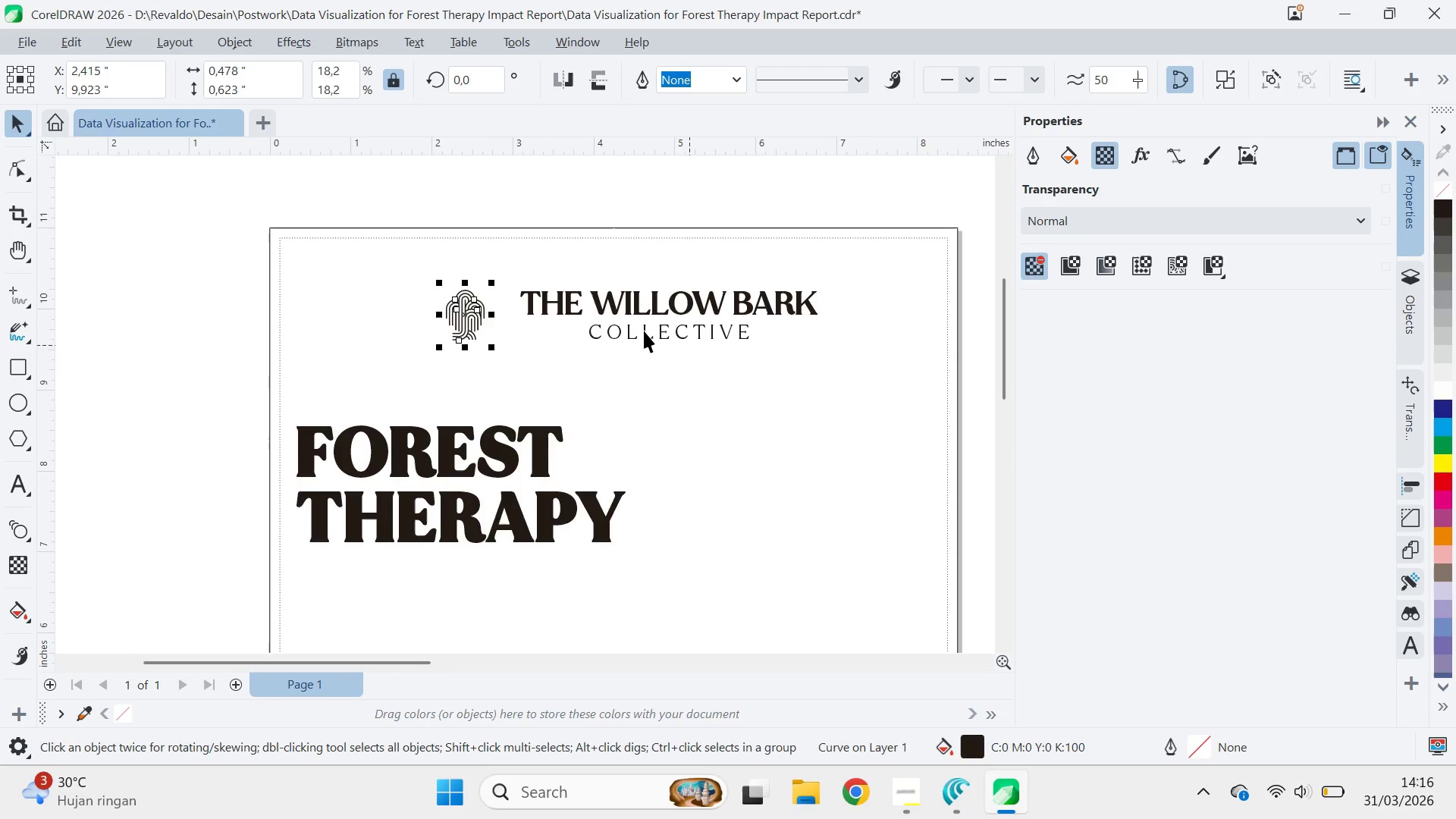 
hold_key(key=ShiftLeft, duration=0.36)
 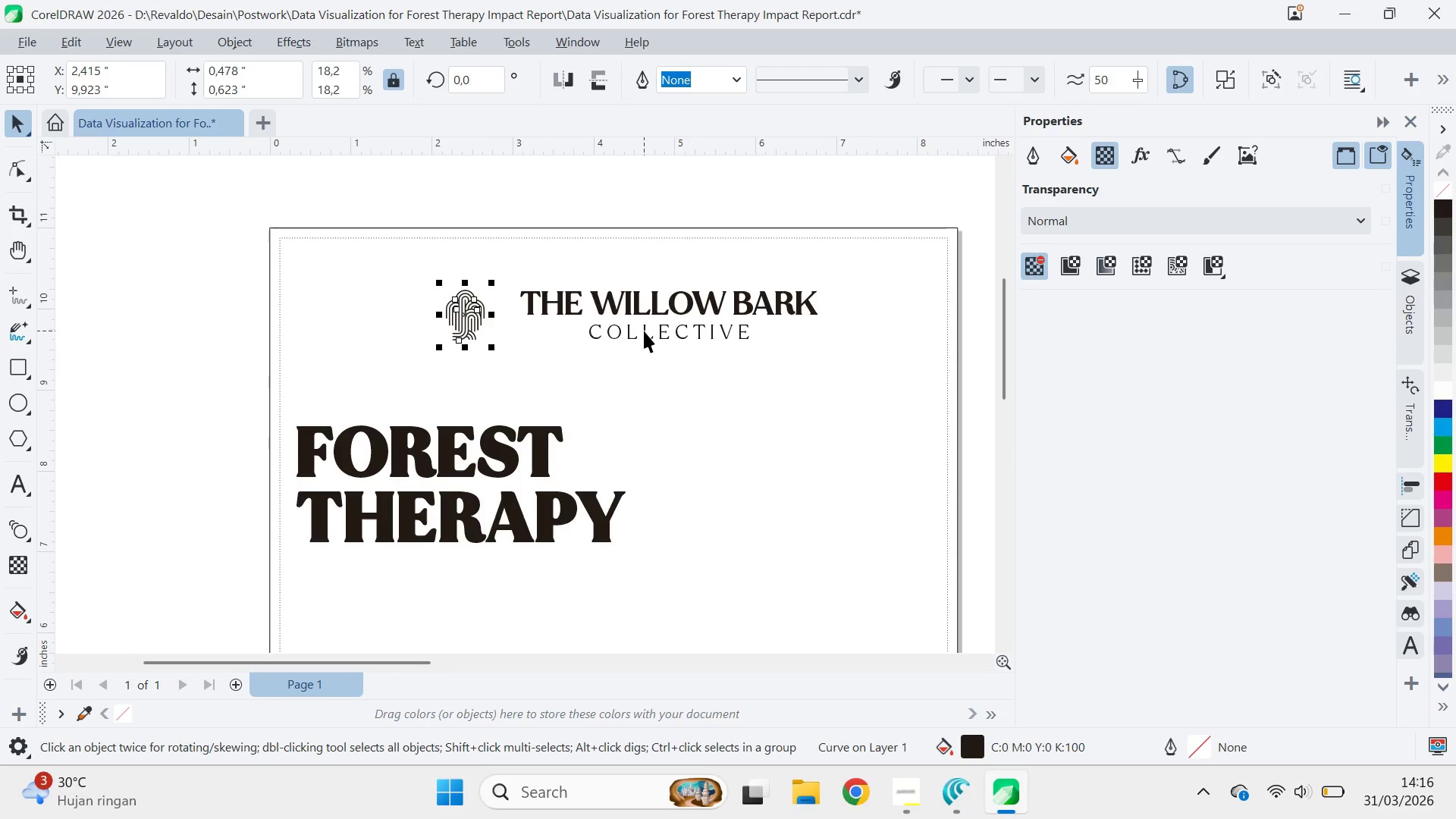 
left_click([644, 331])
 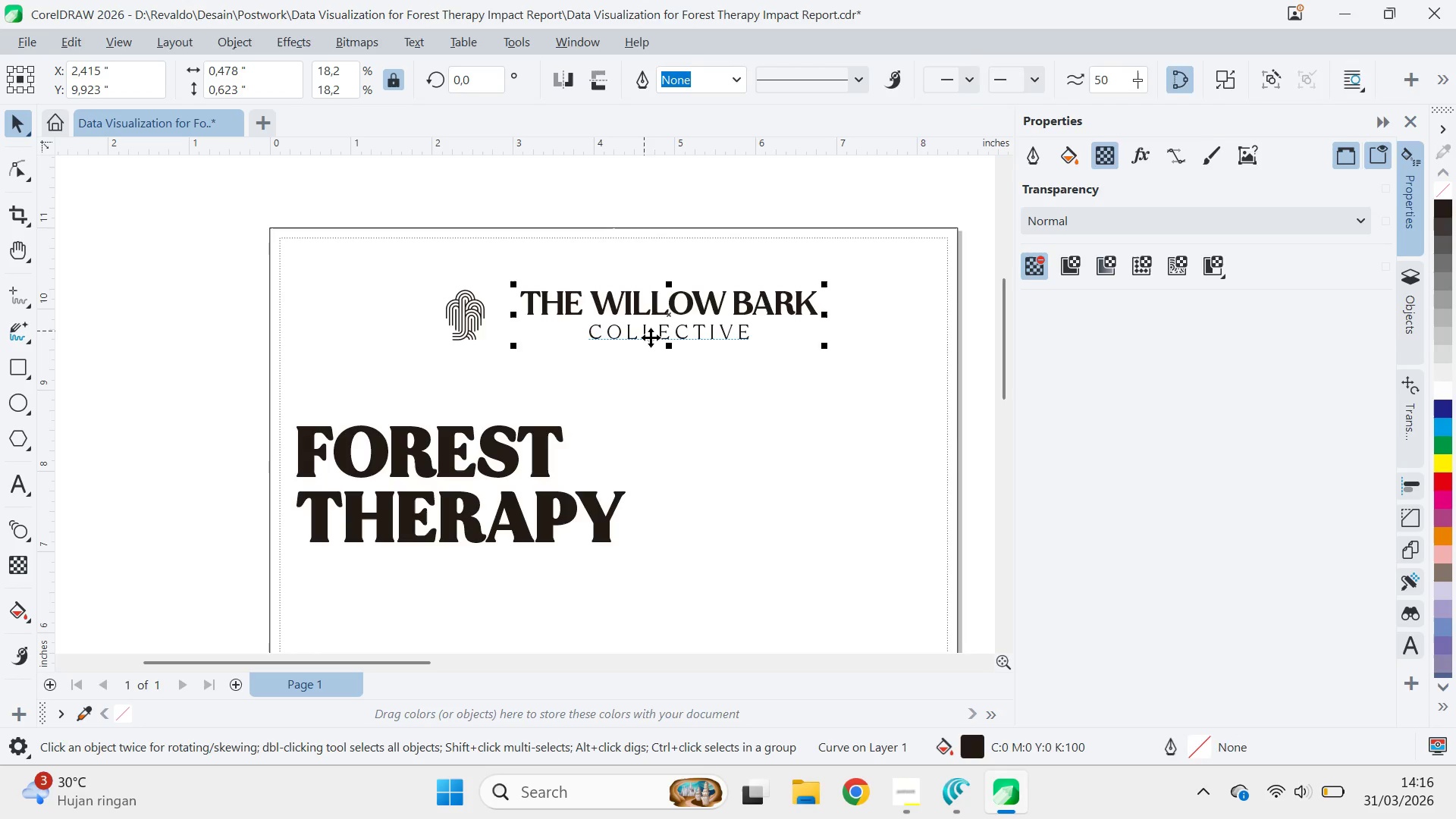 
hold_key(key=ControlLeft, duration=0.45)
double_click([648, 337])
 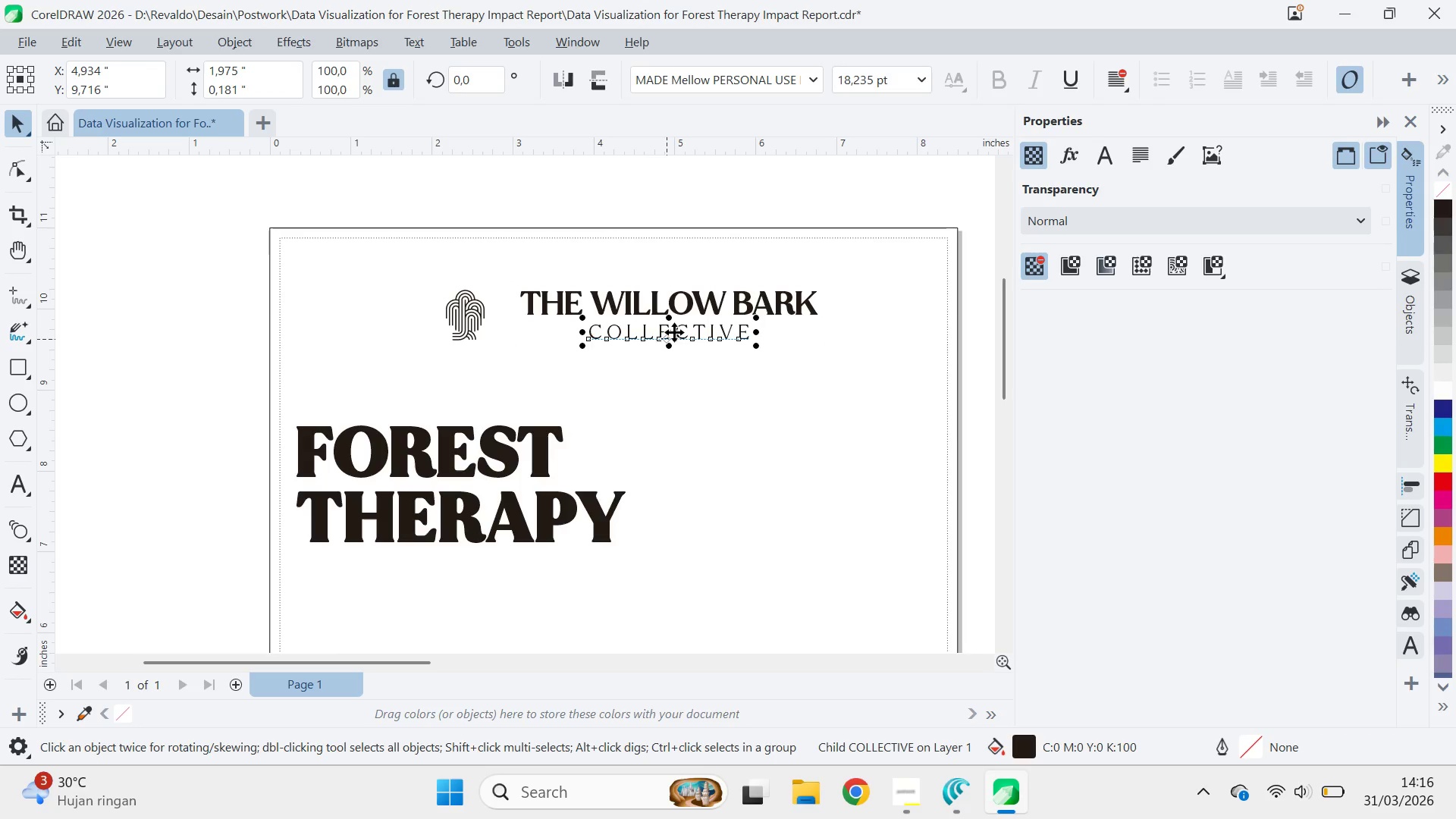 
left_click_drag(start_coordinate=[673, 332], to_coordinate=[673, 328])
 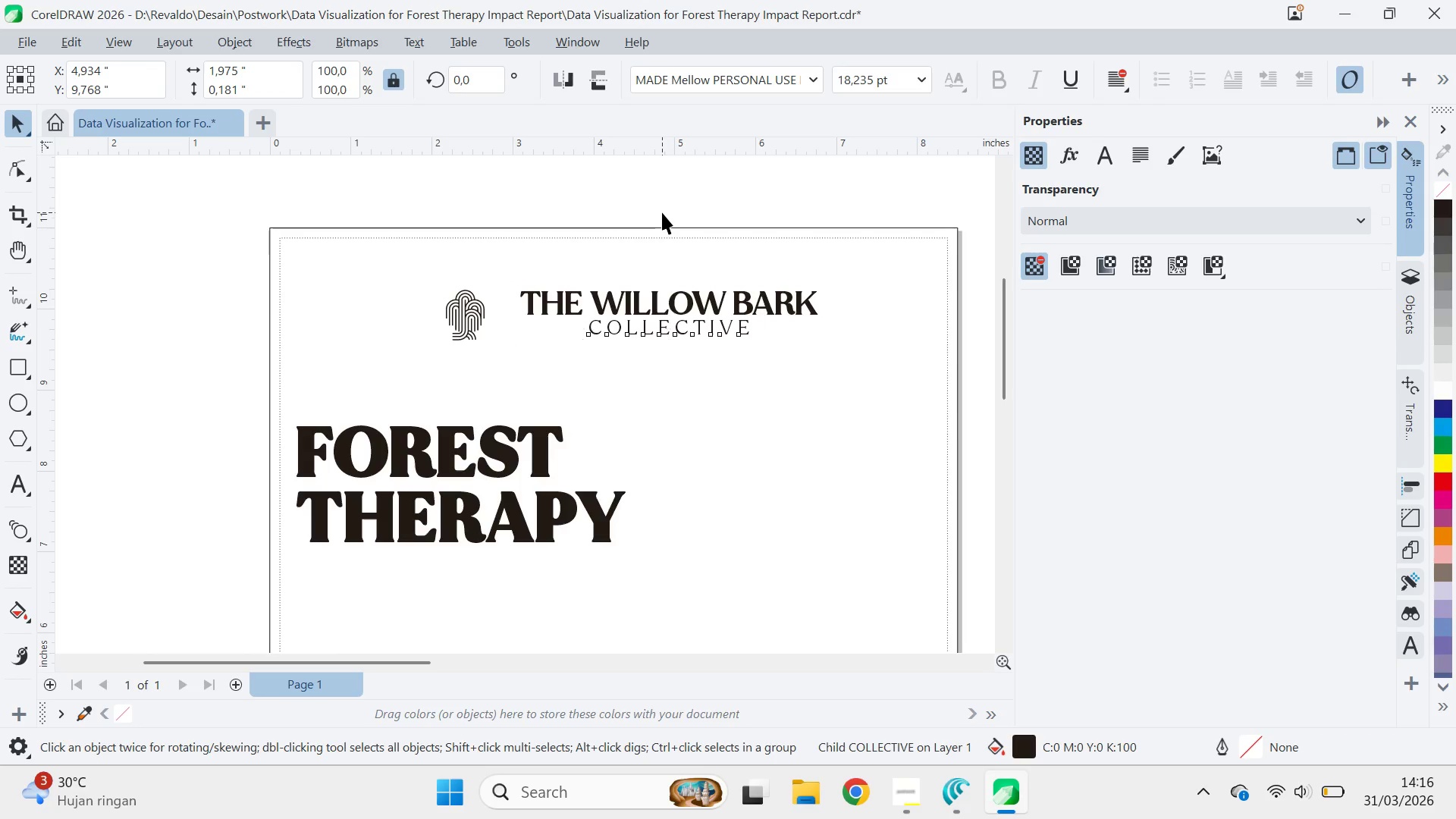 
hold_key(key=ShiftLeft, duration=1.17)
 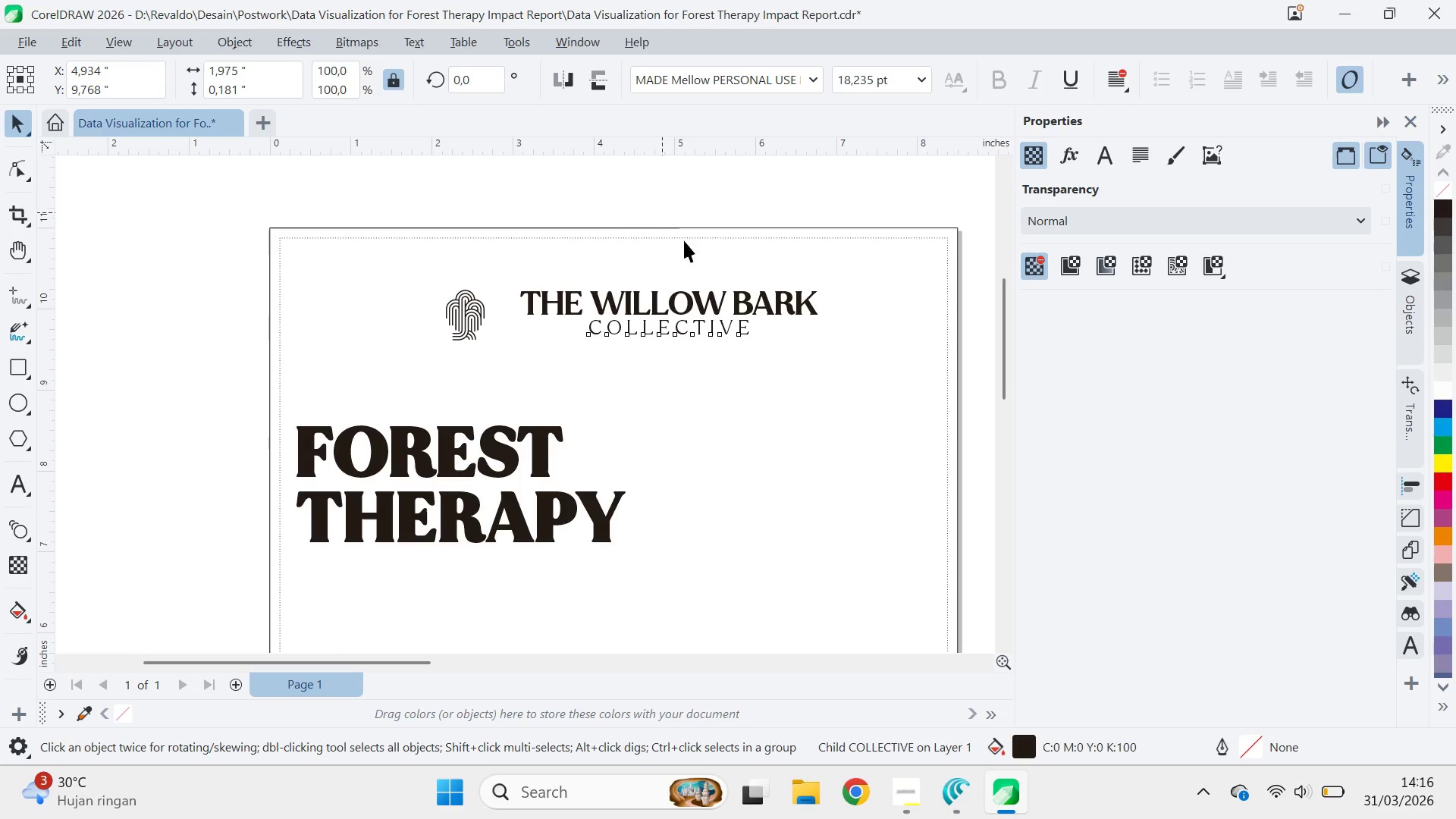 
hold_key(key=ShiftLeft, duration=4.91)
 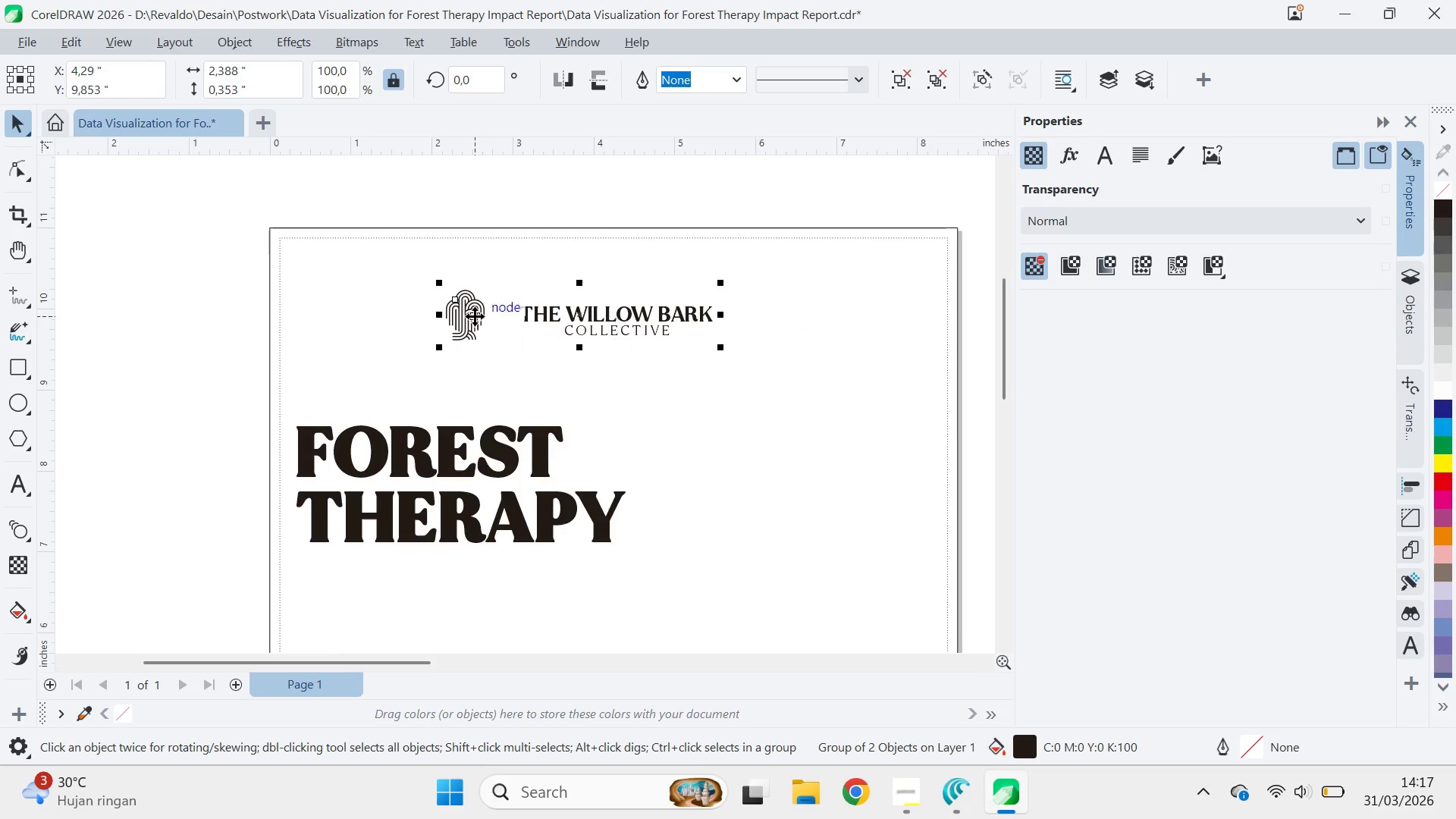 
key(V)
 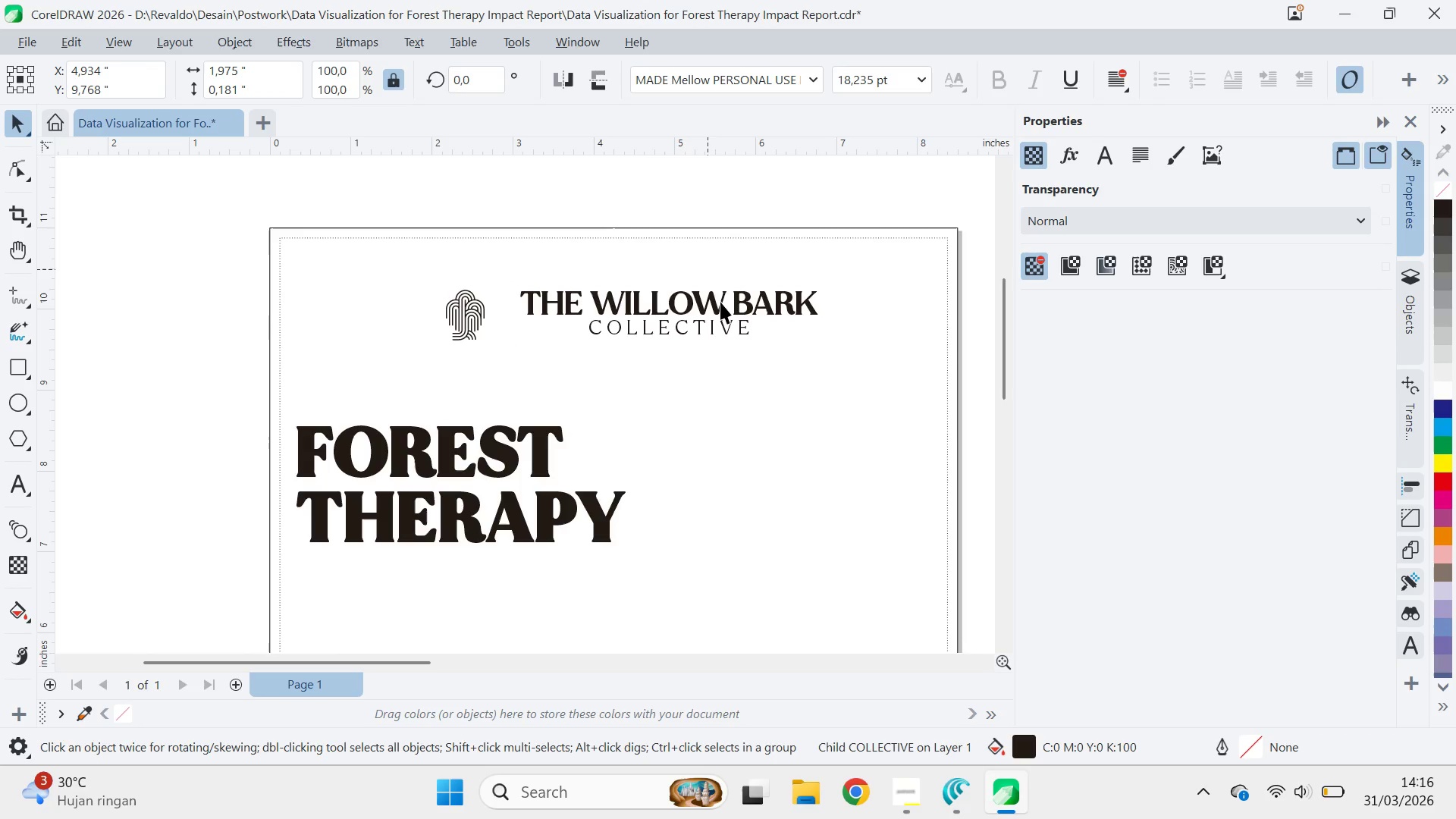 
double_click([720, 302])
 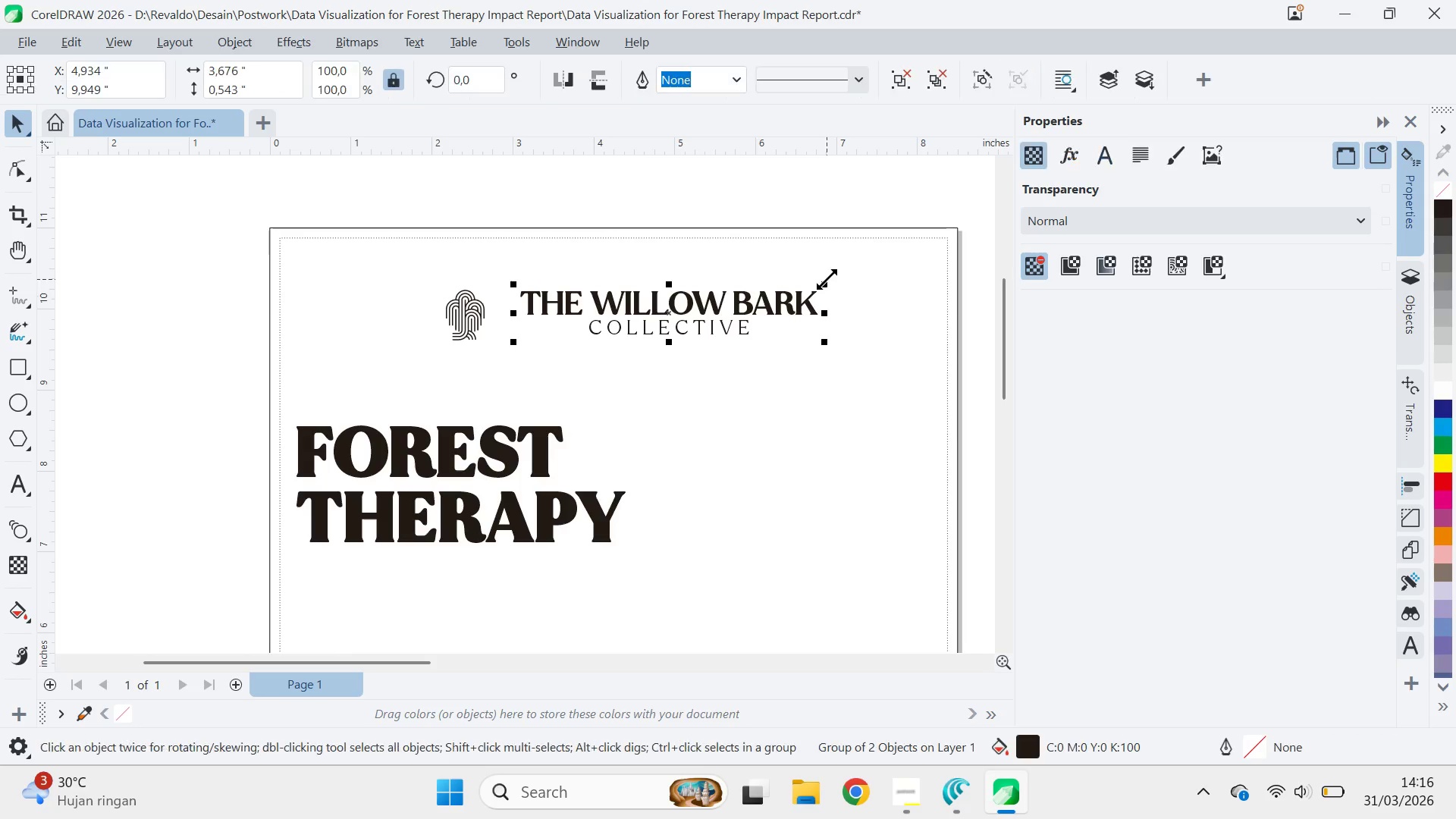 
left_click_drag(start_coordinate=[827, 279], to_coordinate=[852, 294])
 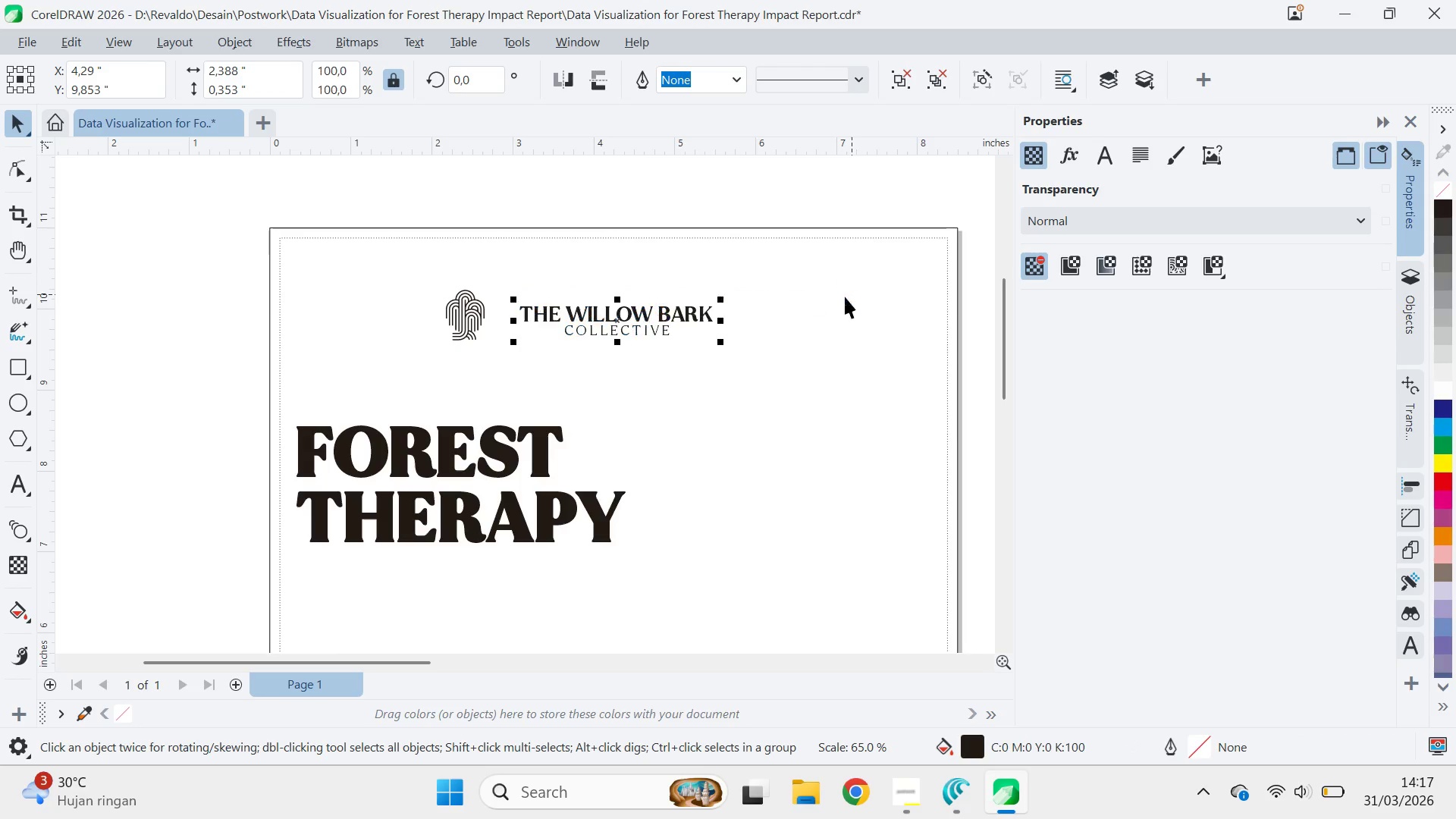 
key(V)
 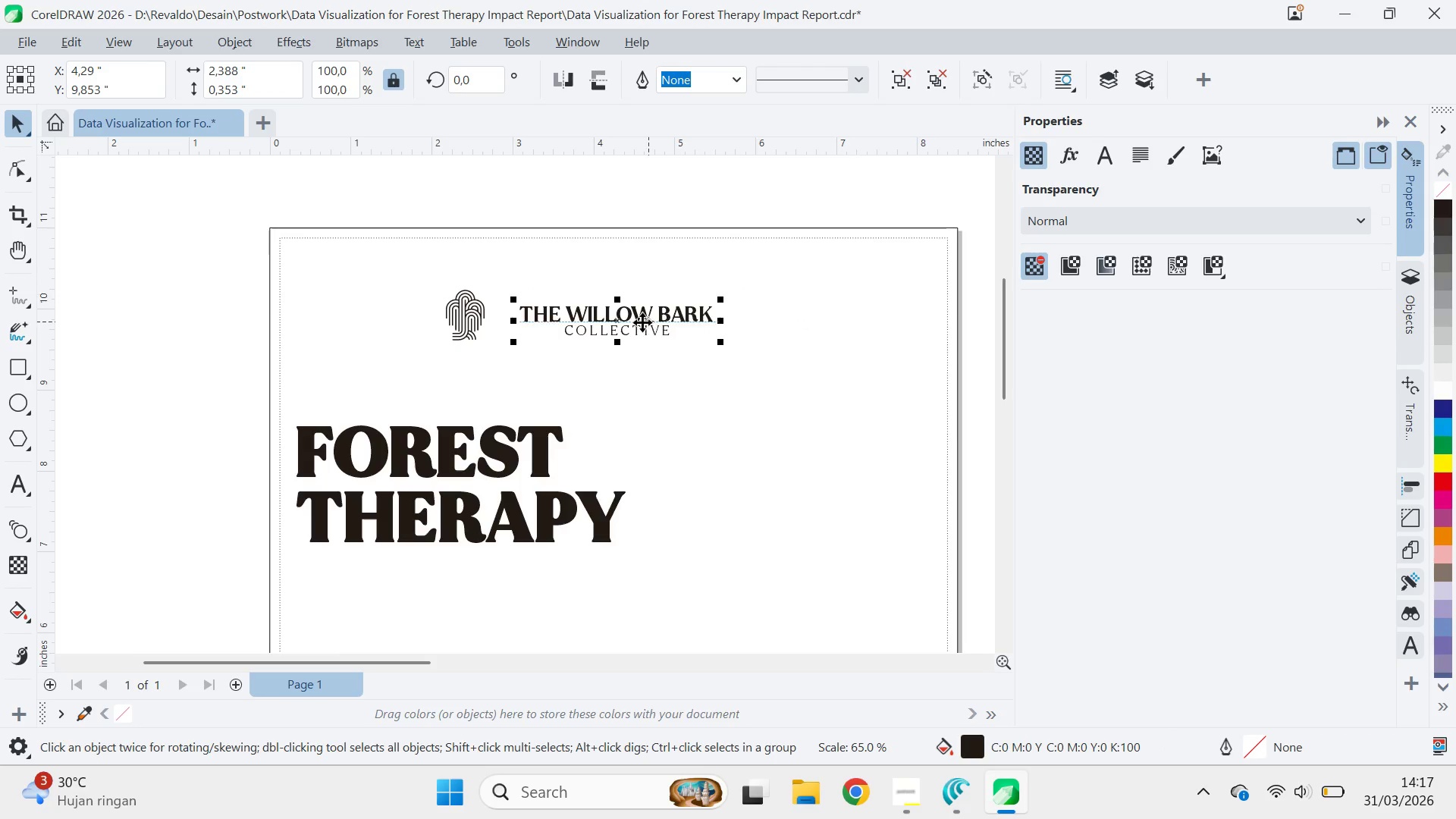 
hold_key(key=ShiftLeft, duration=0.55)
left_click([475, 316])
 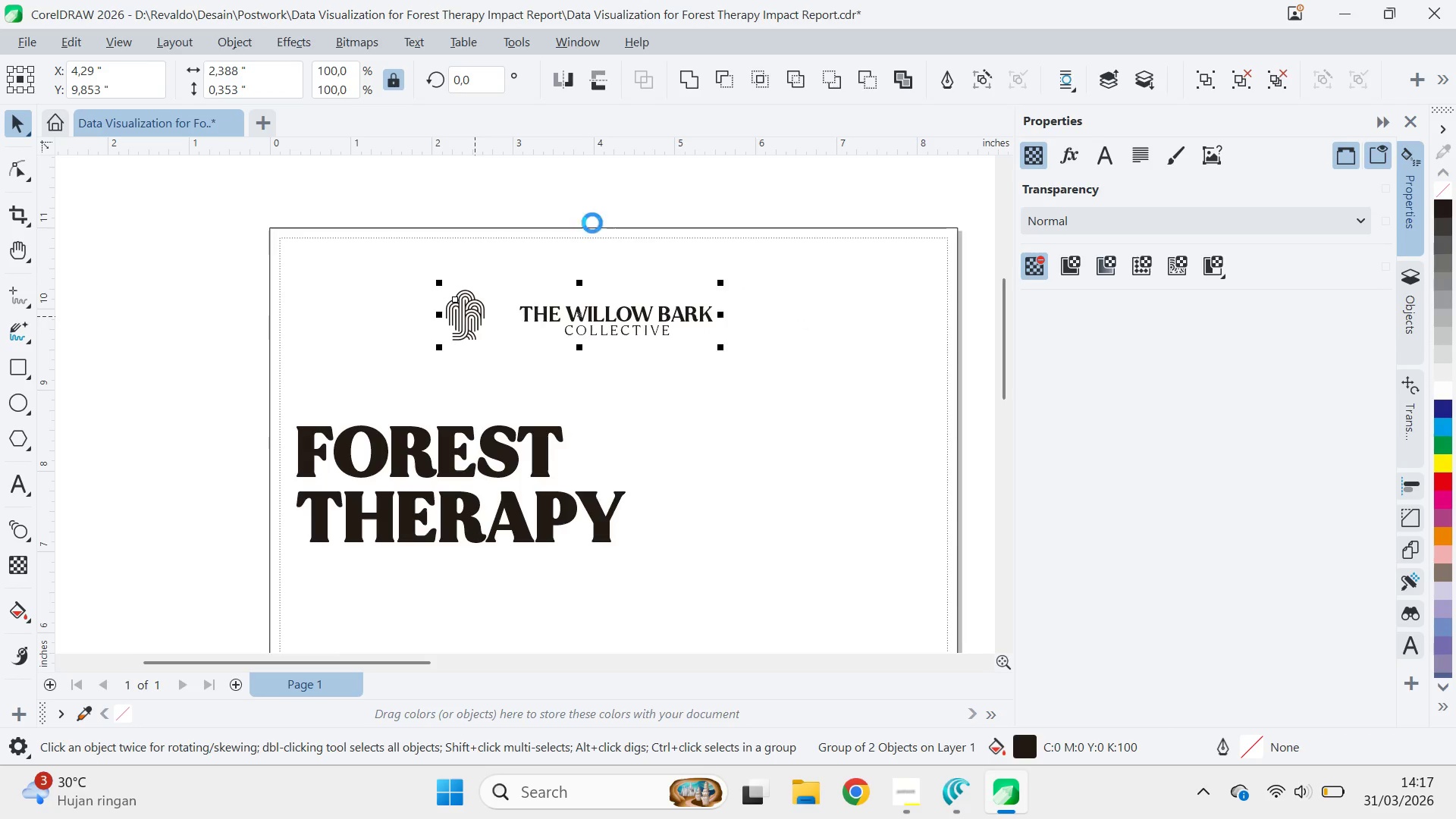 
key(C)
 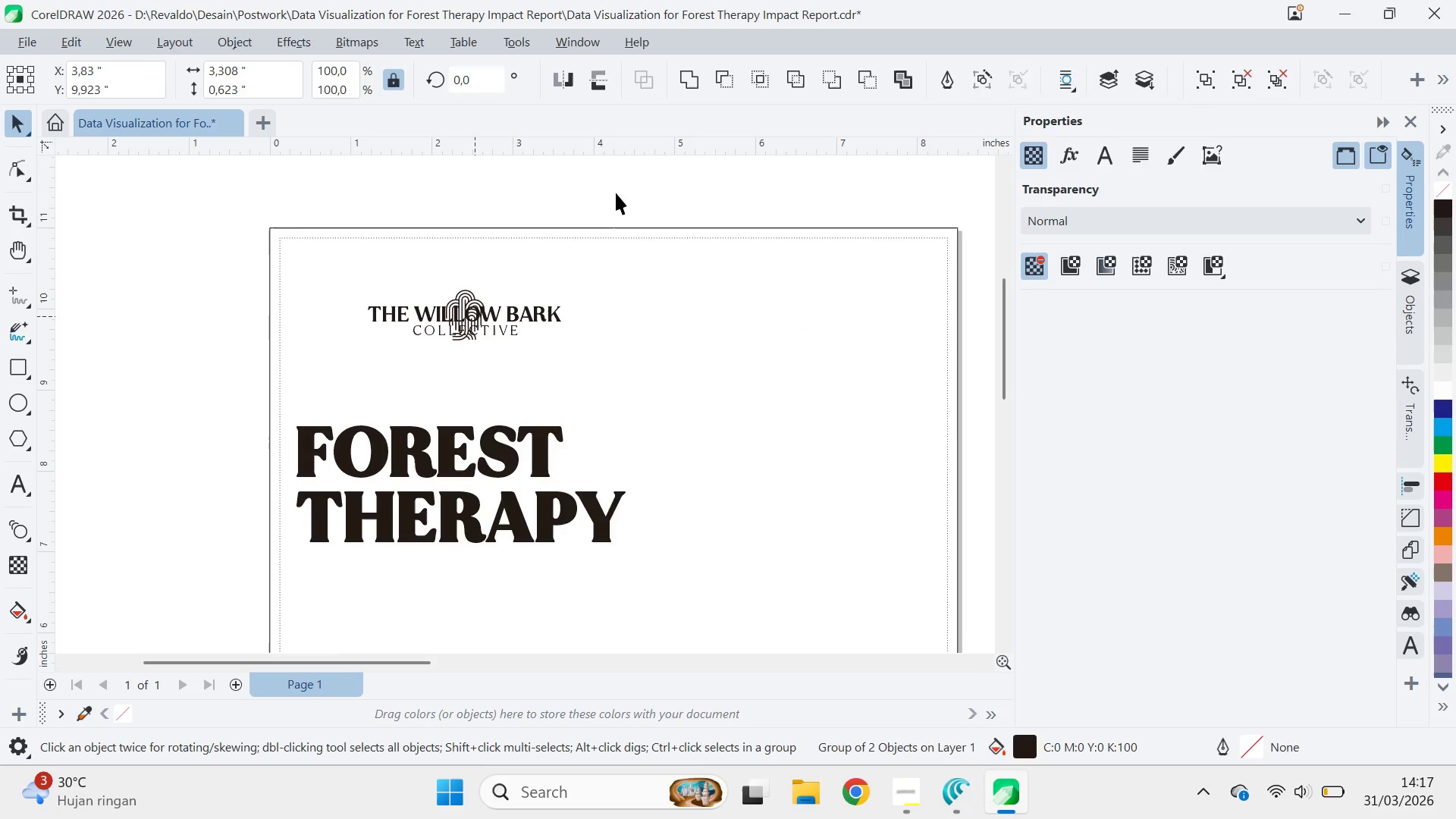 
left_click([616, 193])
 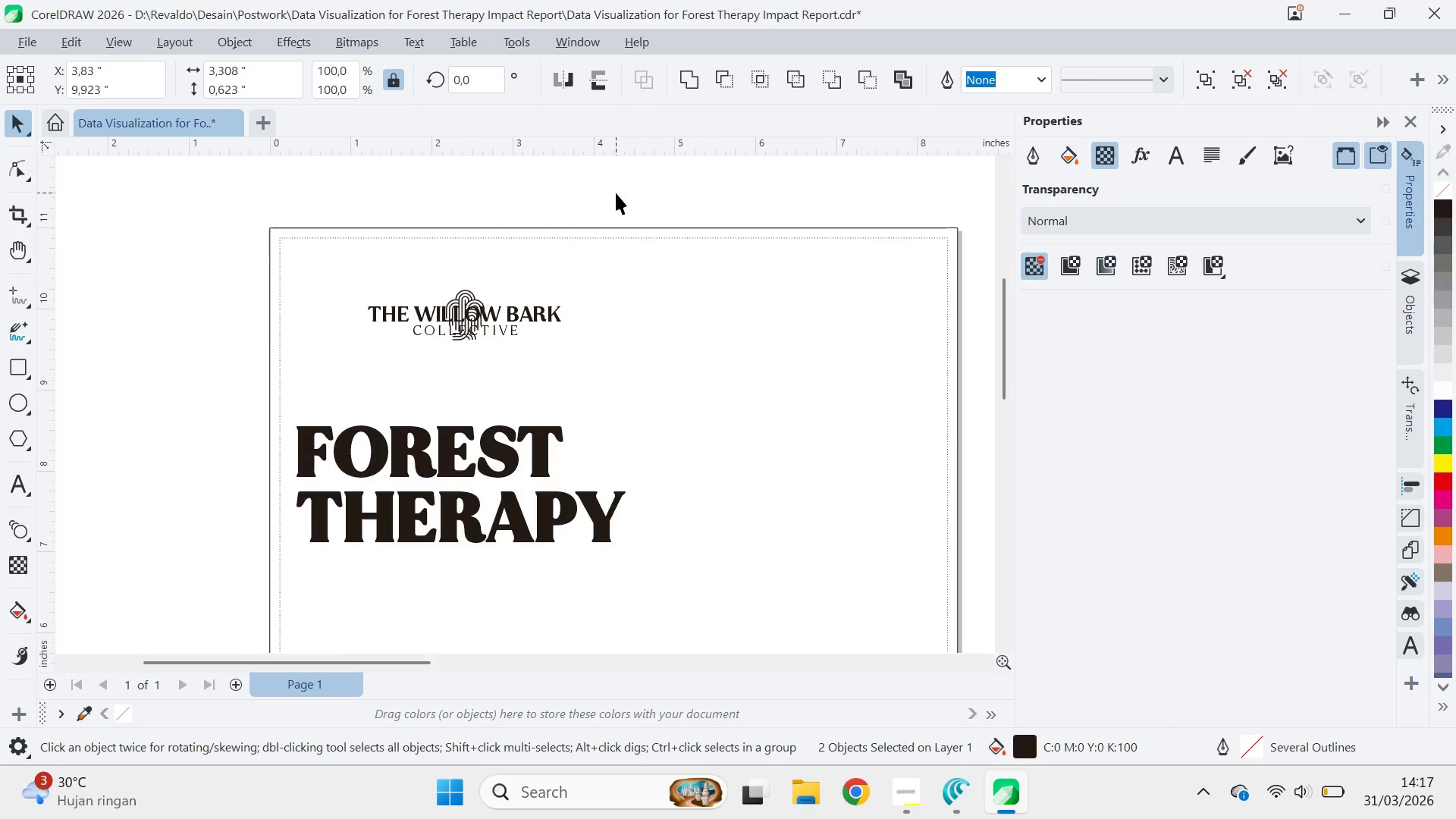 
key(Control+Z)
 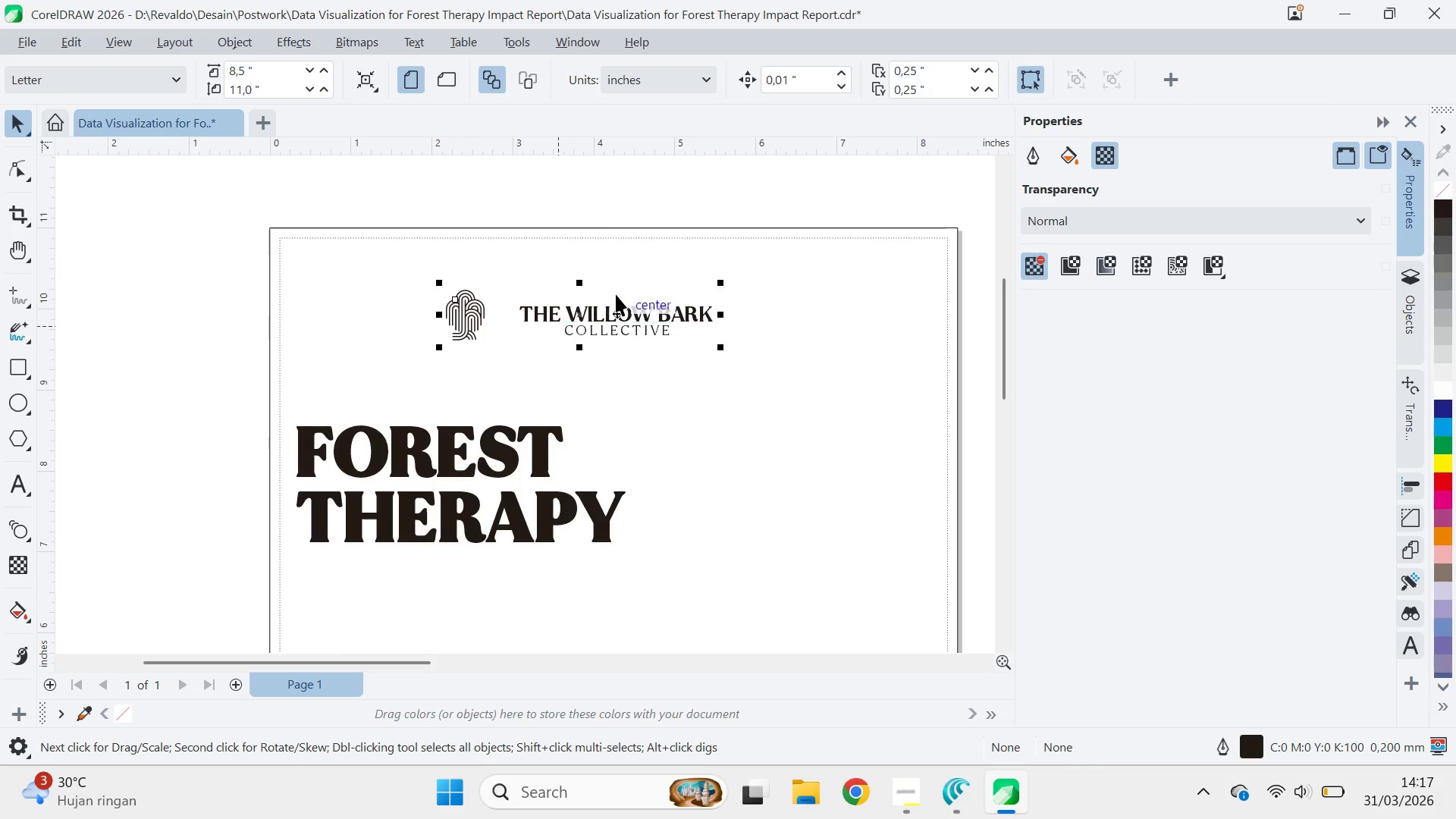 
left_click([616, 290])
 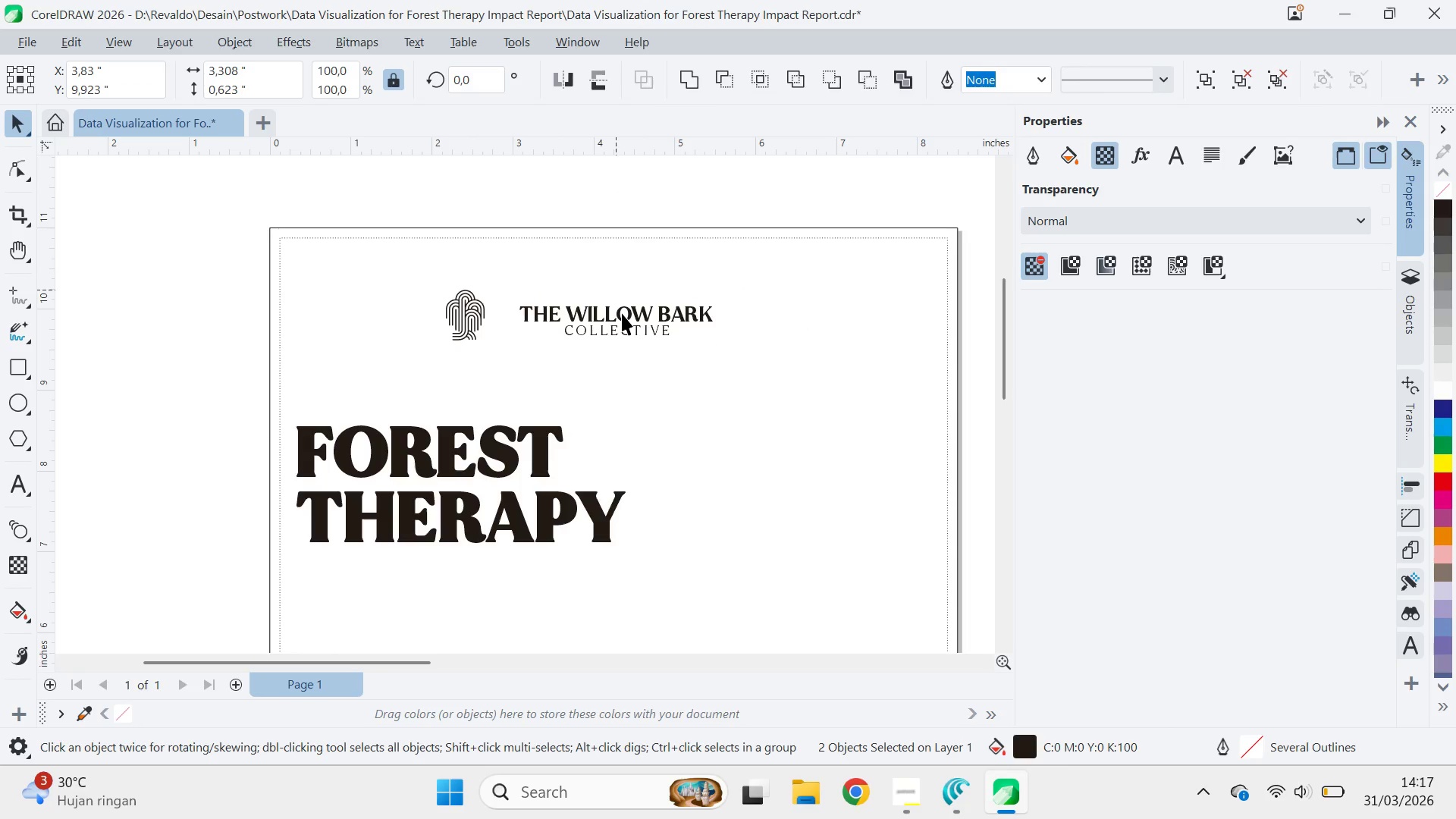 
left_click_drag(start_coordinate=[622, 313], to_coordinate=[599, 319])
 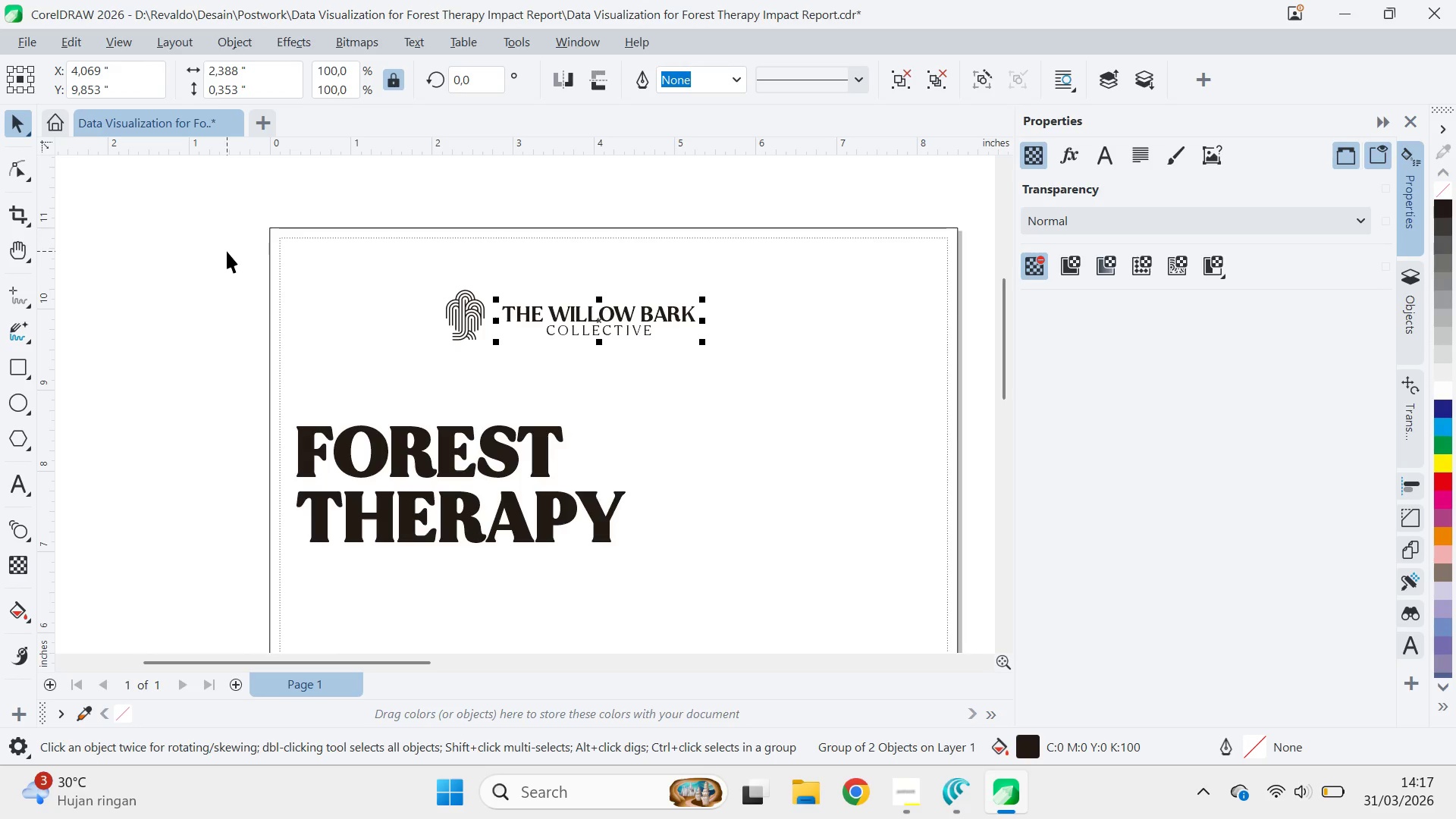 
hold_key(key=ShiftLeft, duration=1.53)
 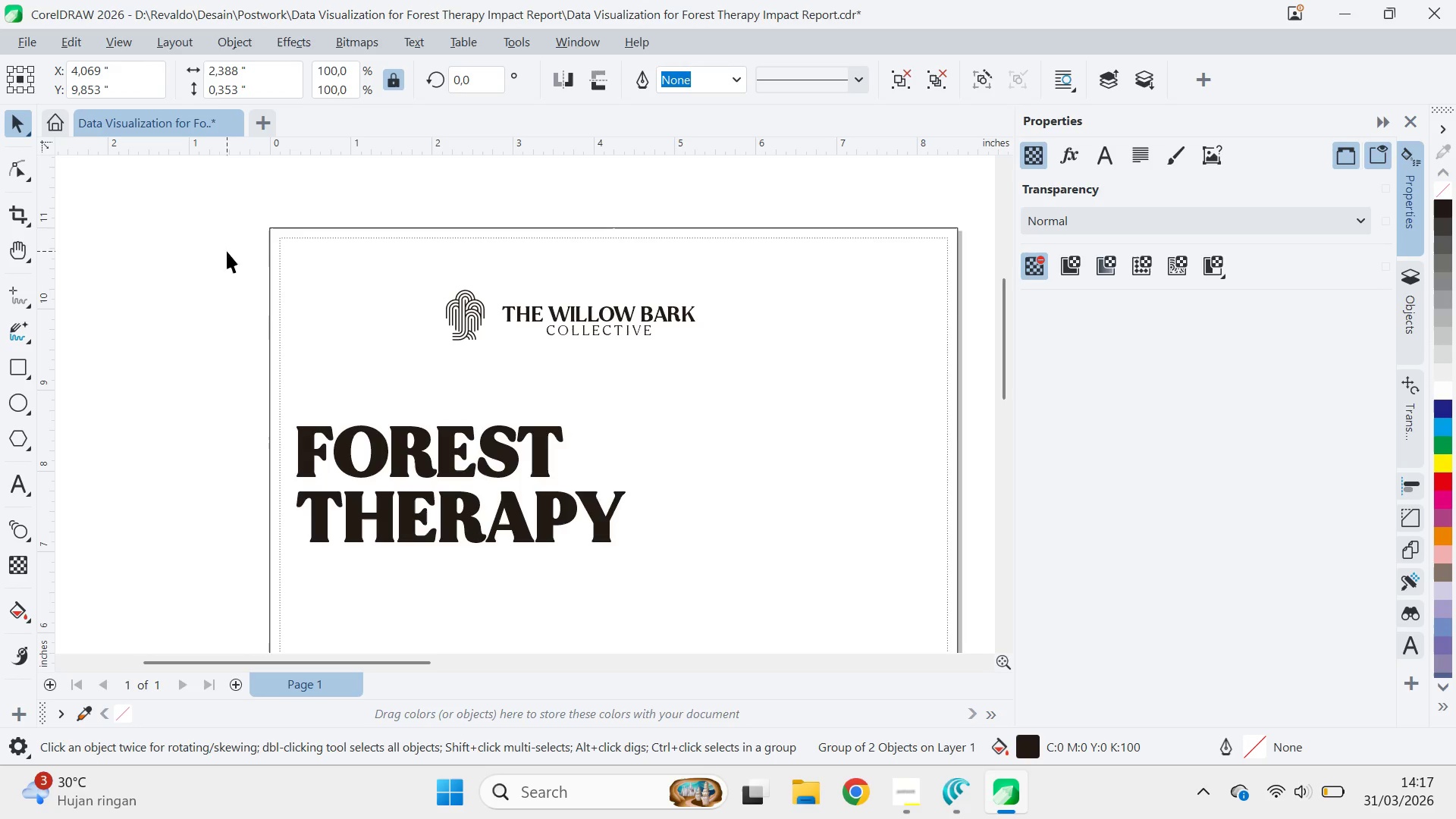 
left_click_drag(start_coordinate=[227, 251], to_coordinate=[774, 378])
 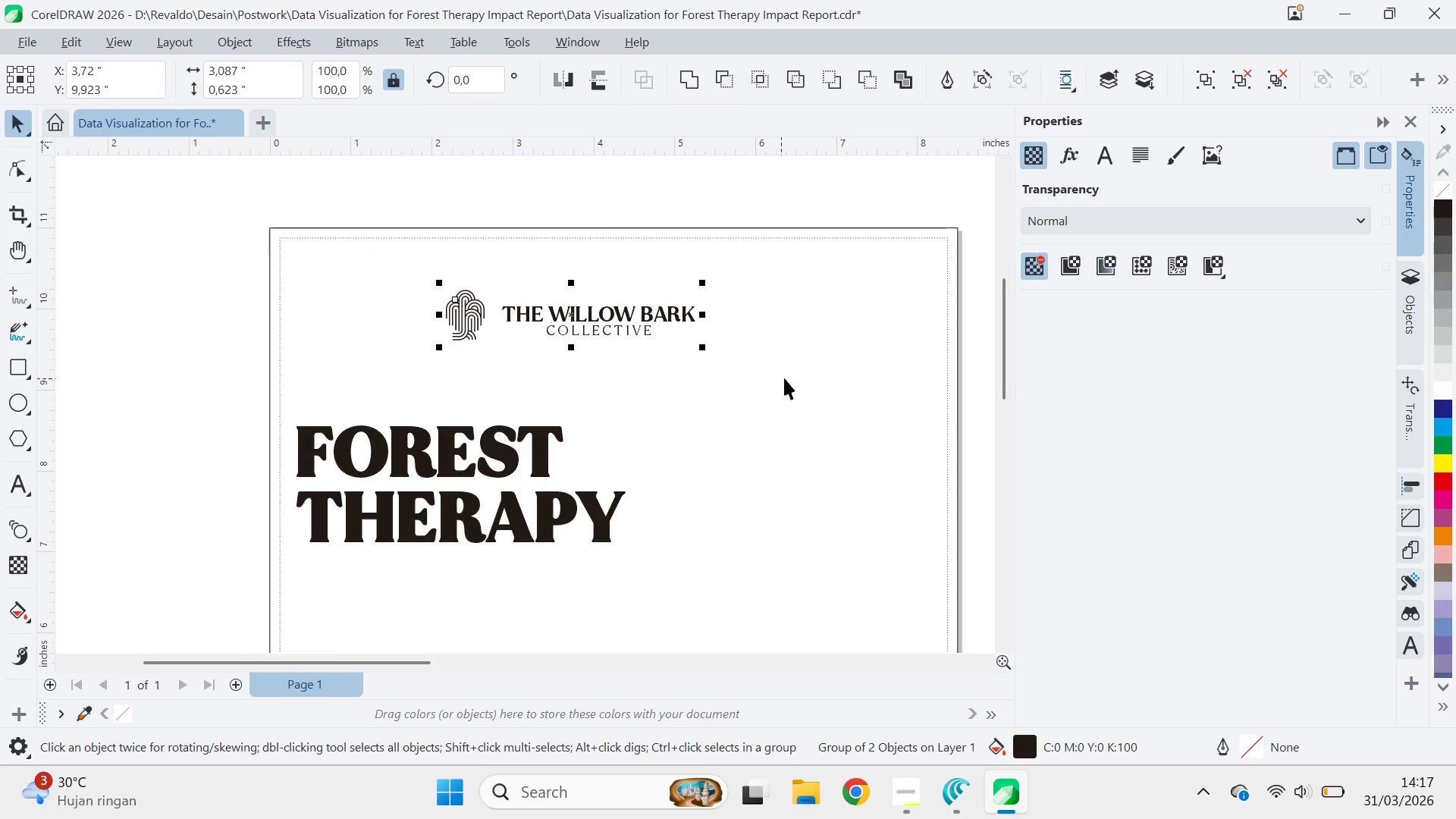 
key(Control+G)
 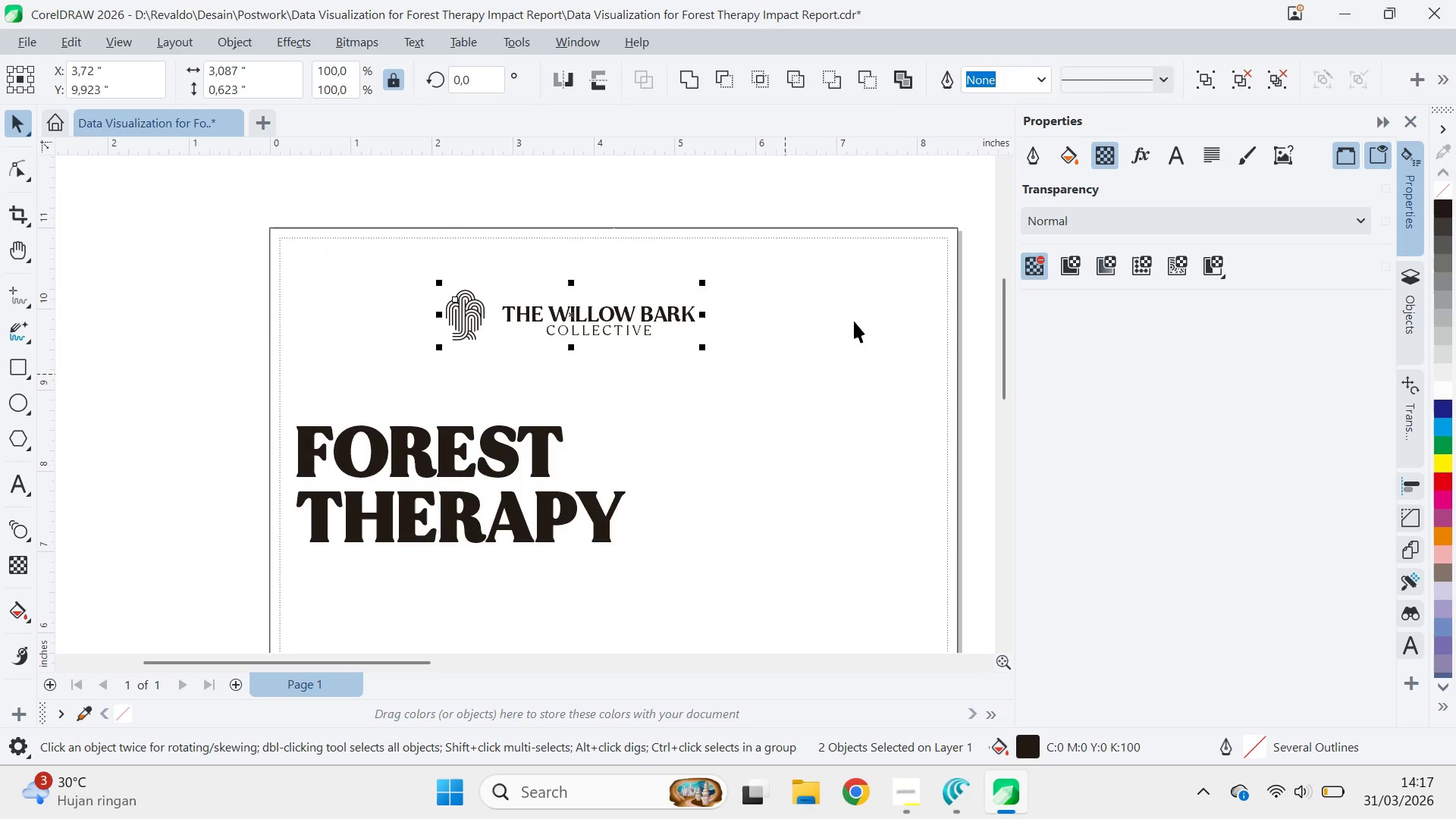 
key(Shift+ShiftLeft)
 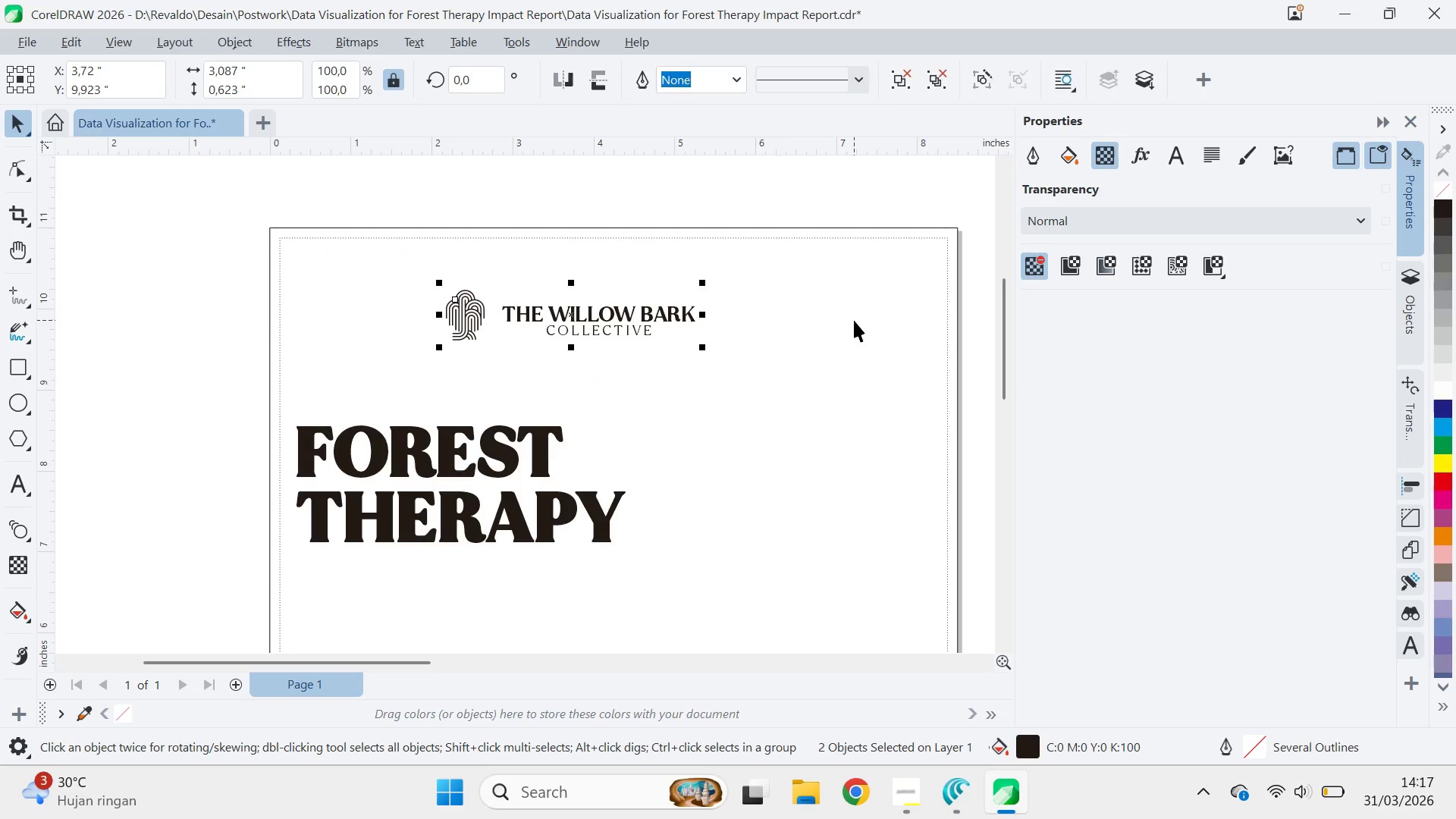 
left_click([854, 320])
 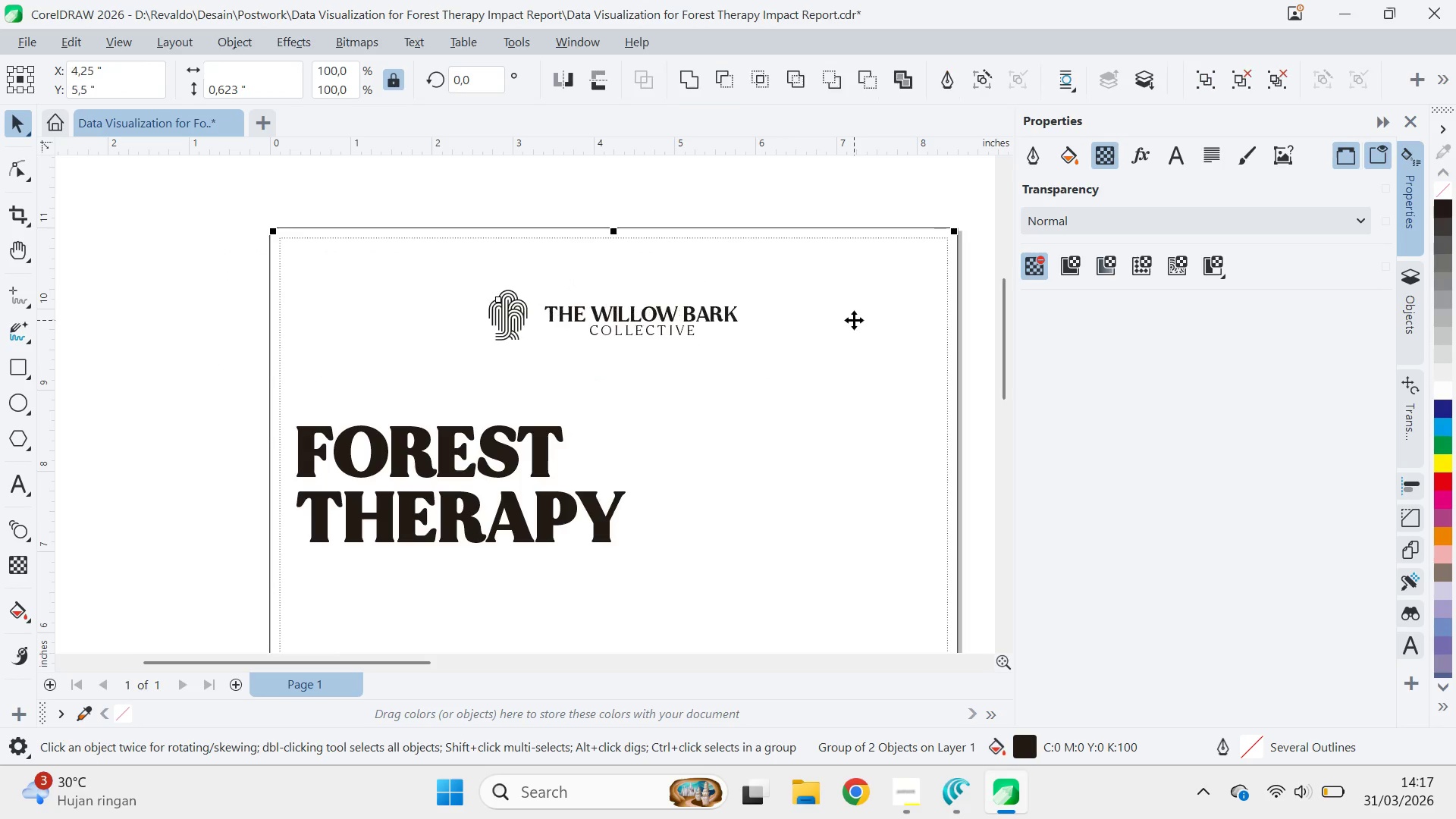 
key(C)
 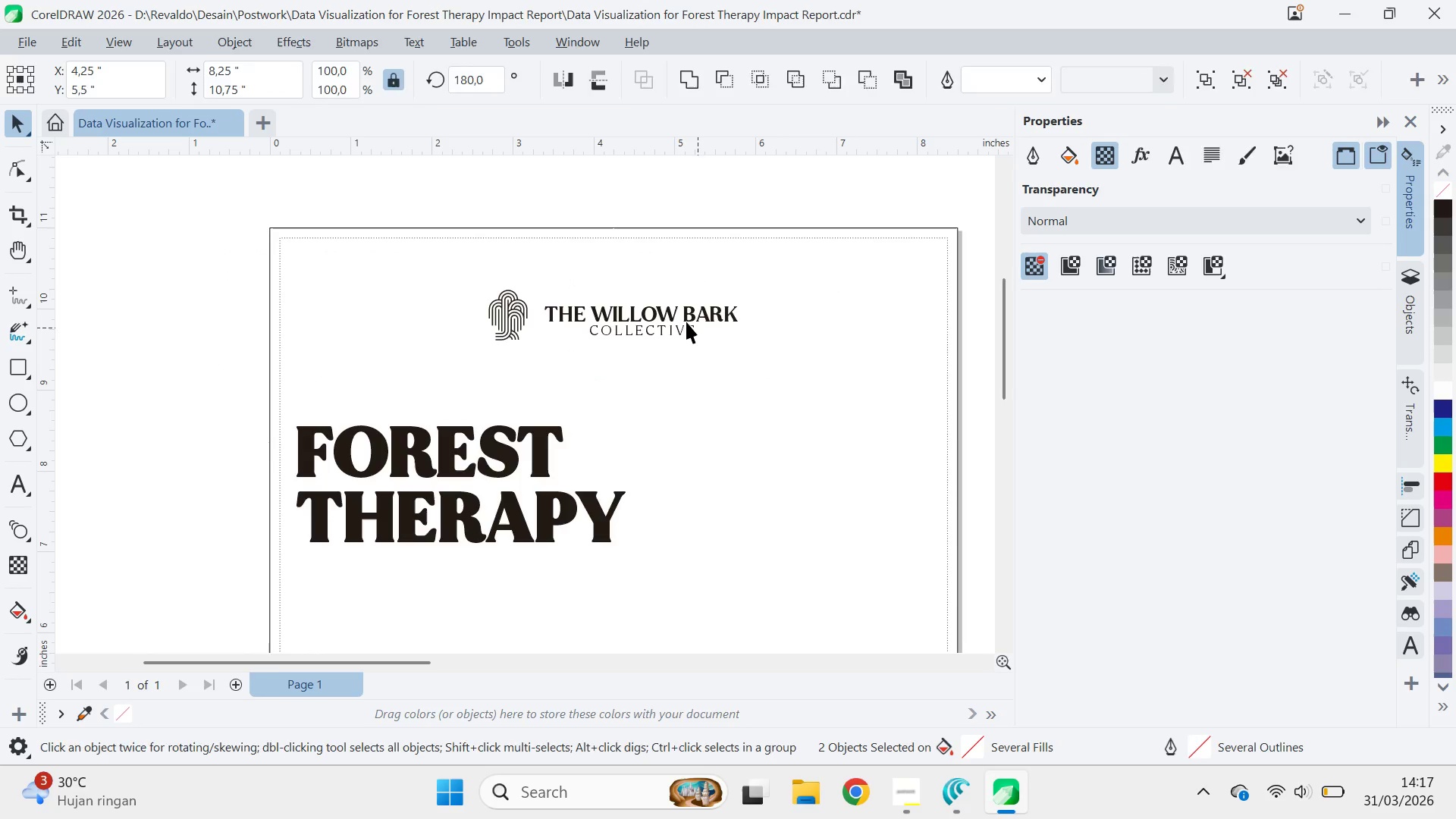 
left_click_drag(start_coordinate=[688, 319], to_coordinate=[871, 282])
 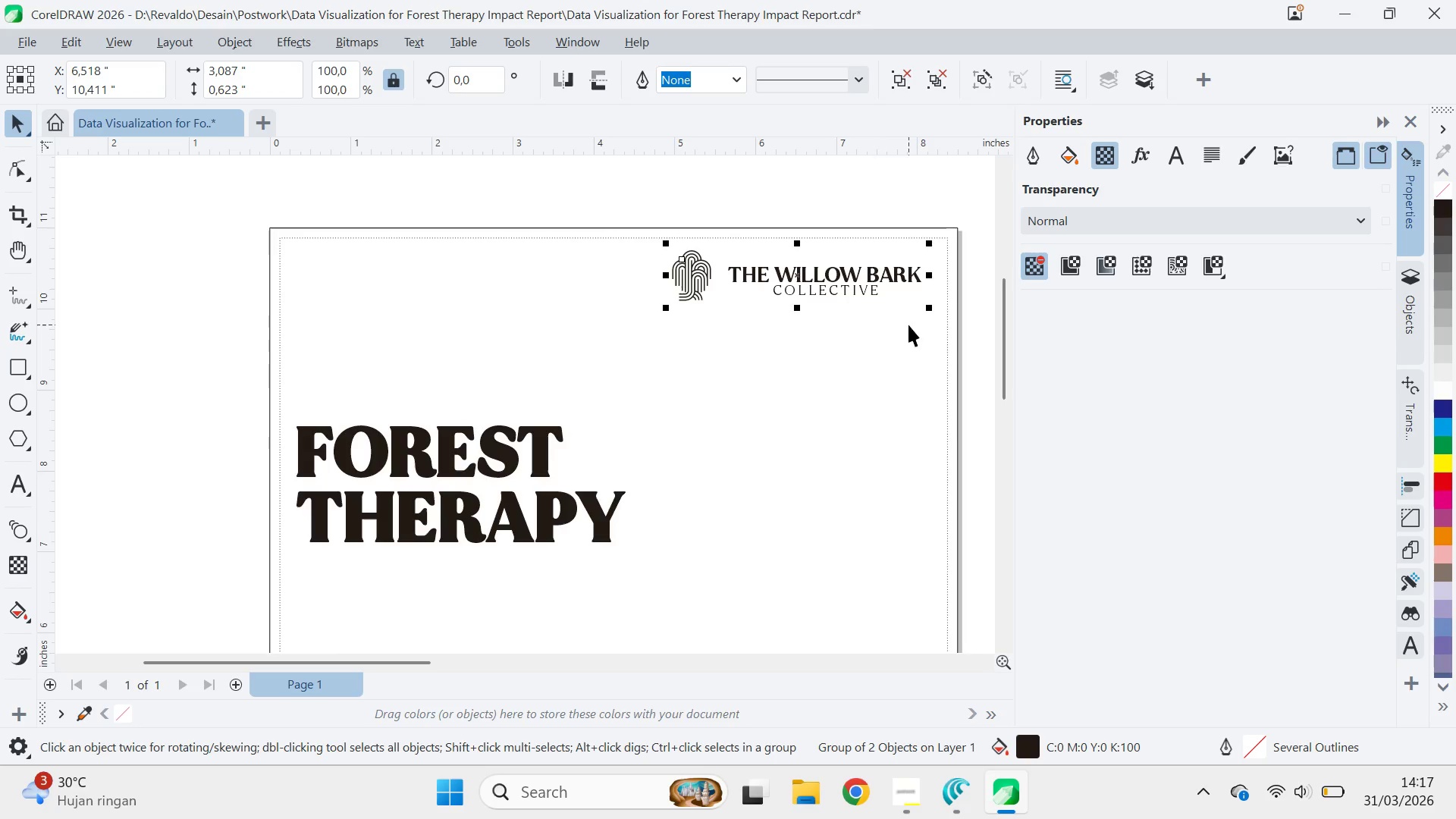 
hold_key(key=ShiftLeft, duration=0.39)
left_click([908, 325])
 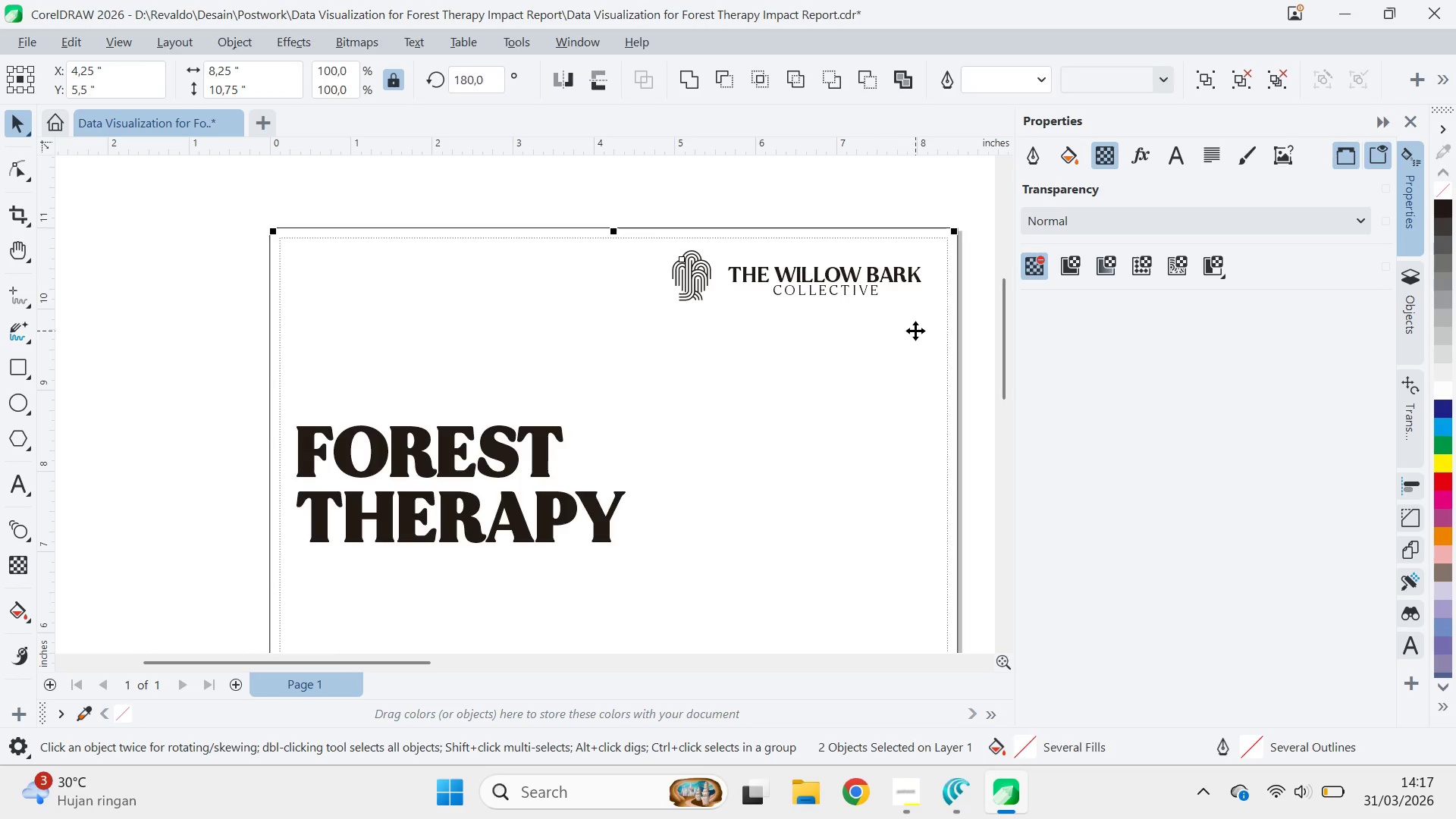 
type(RT)
 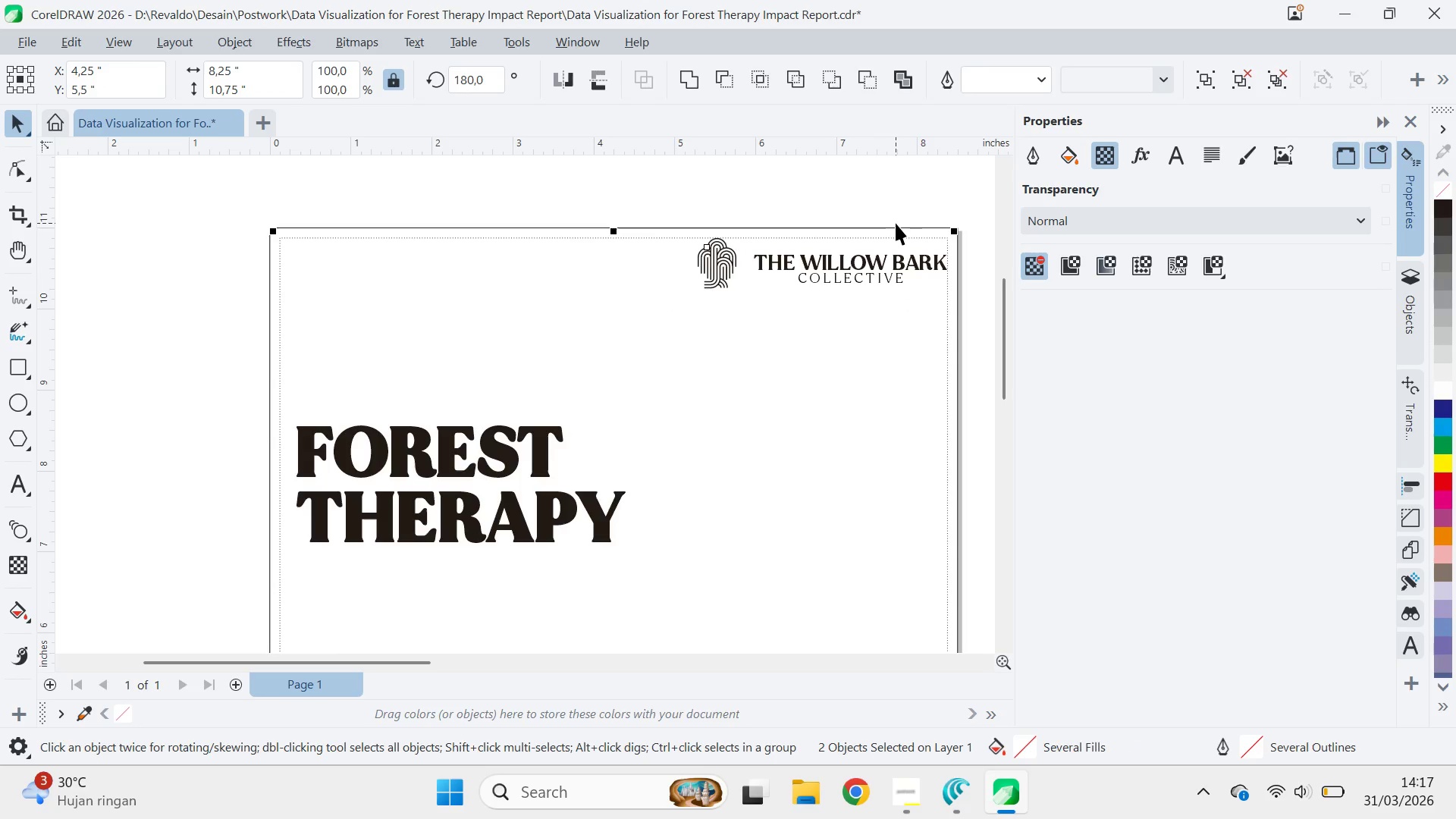 
left_click([908, 203])
 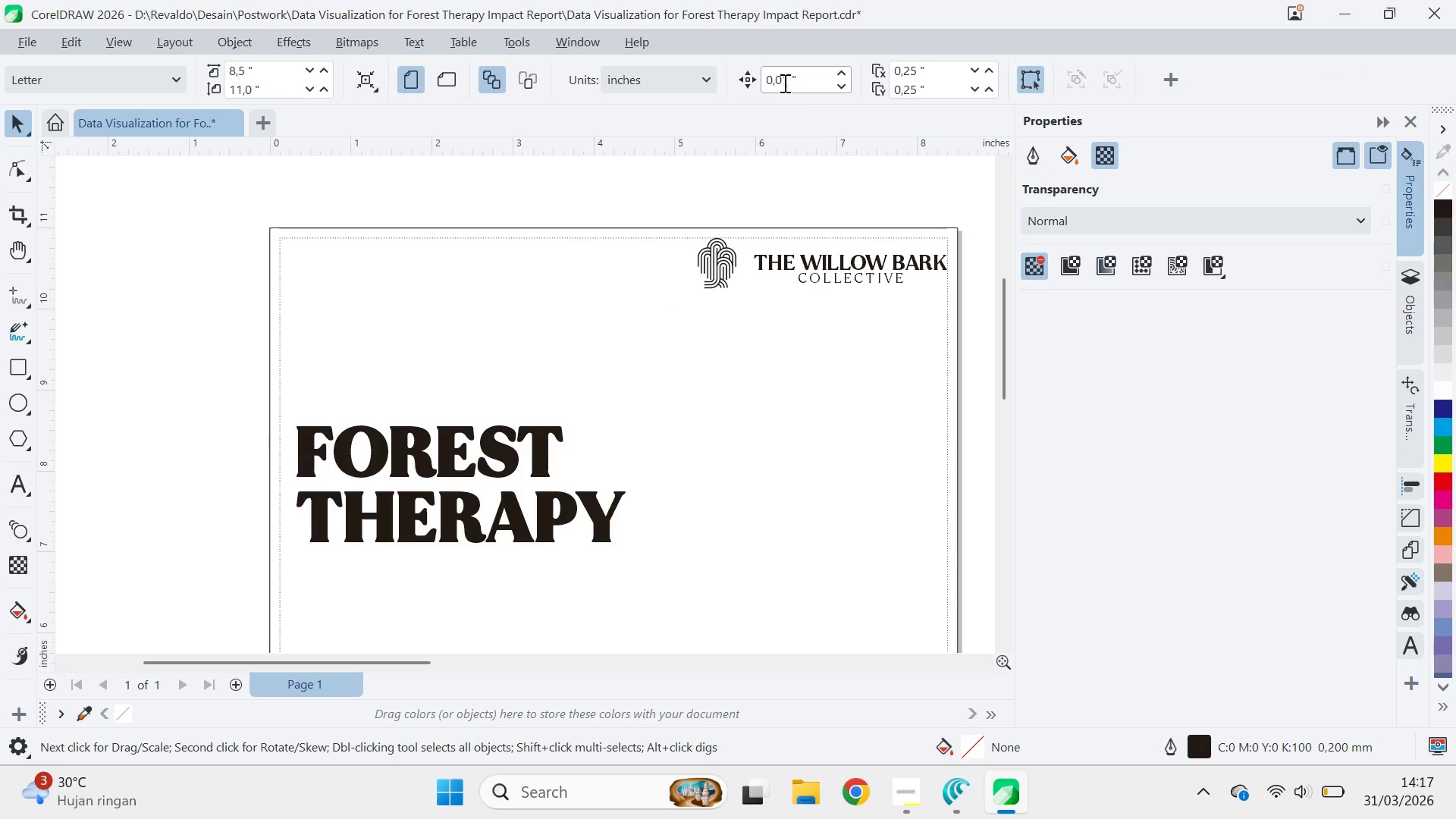 
left_click_drag(start_coordinate=[787, 81], to_coordinate=[777, 80])
 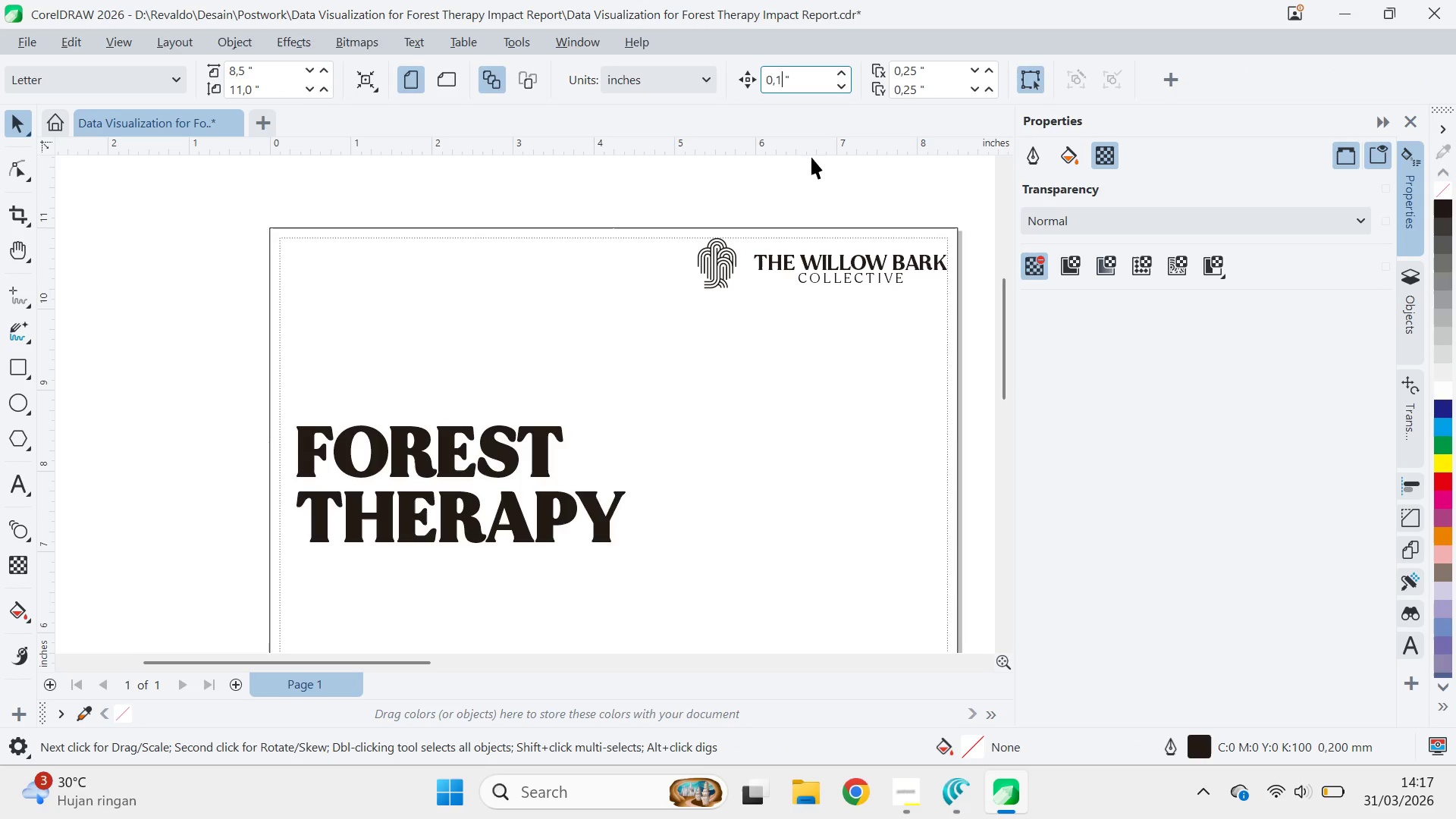 
key(1)
 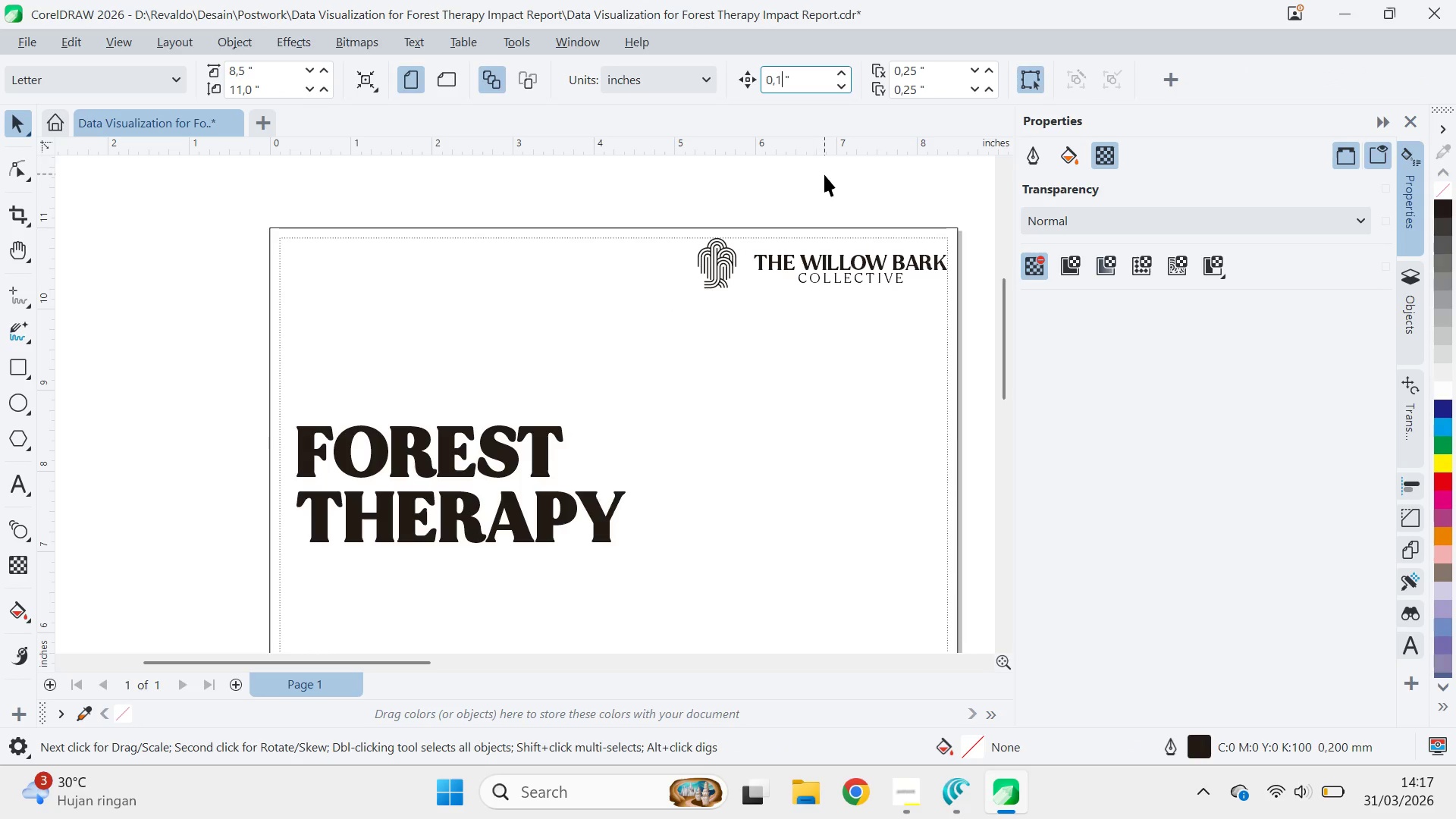 
left_click([824, 174])
 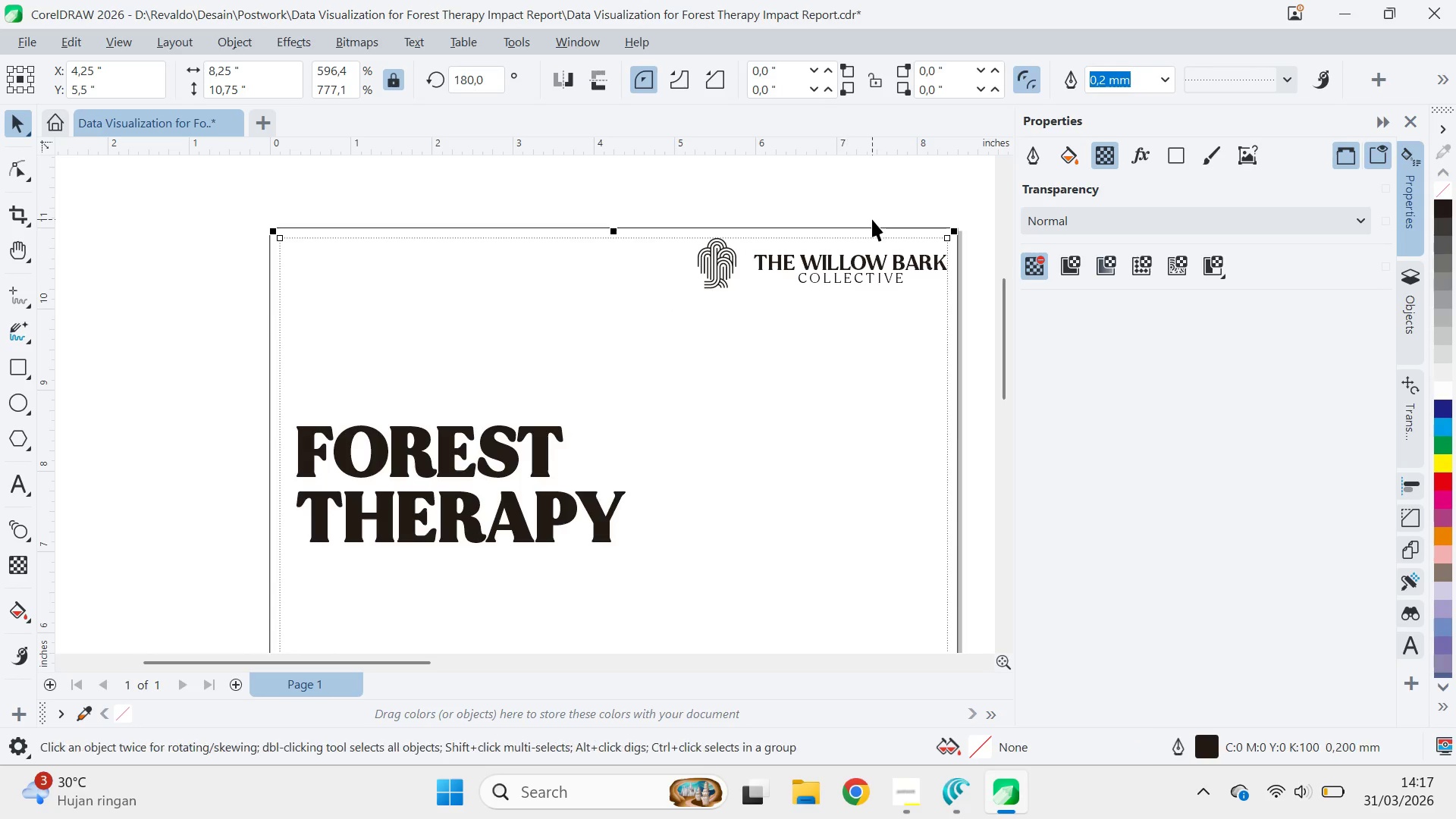 
left_click([871, 265])
 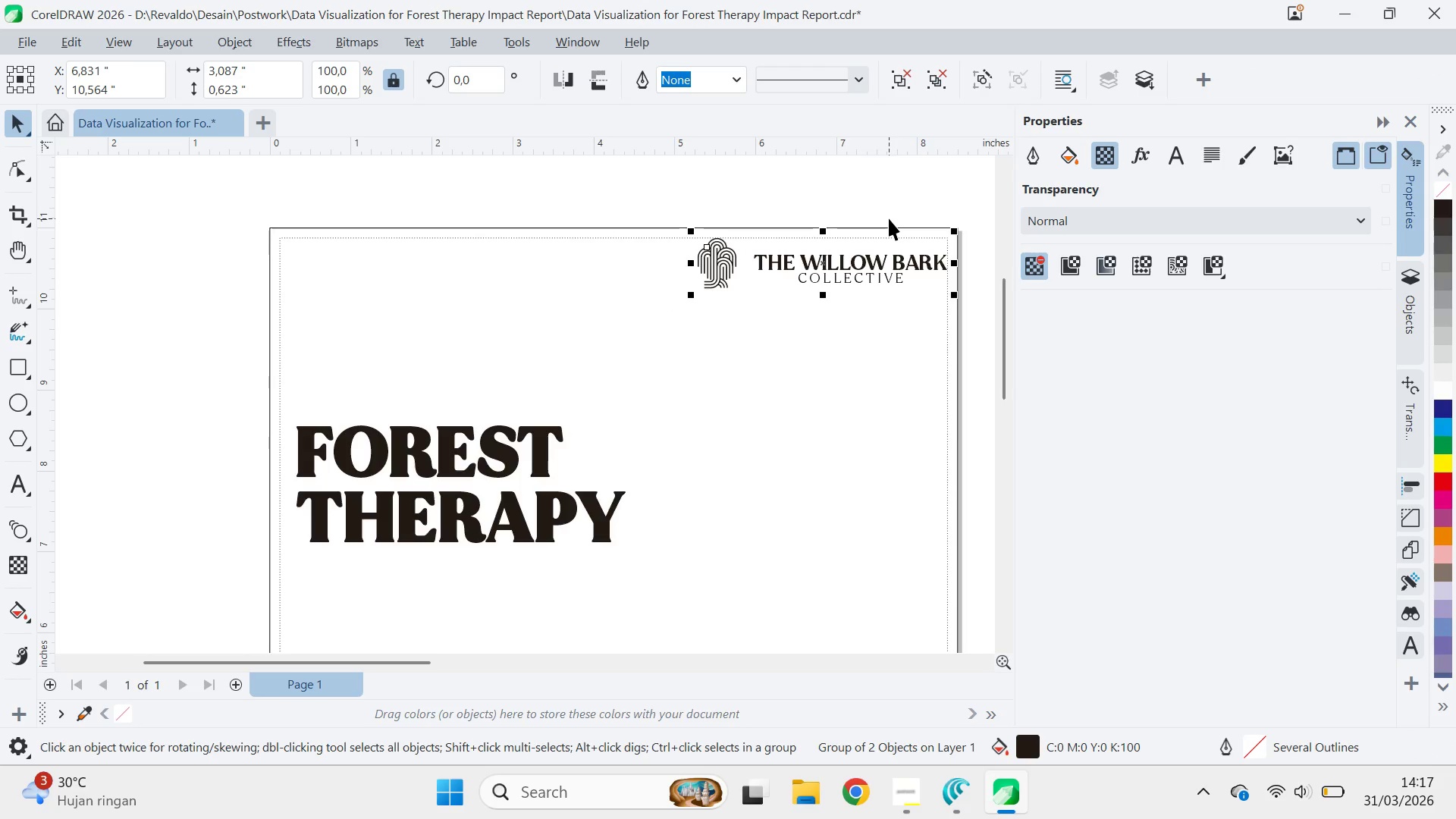 
key(ArrowDown)
 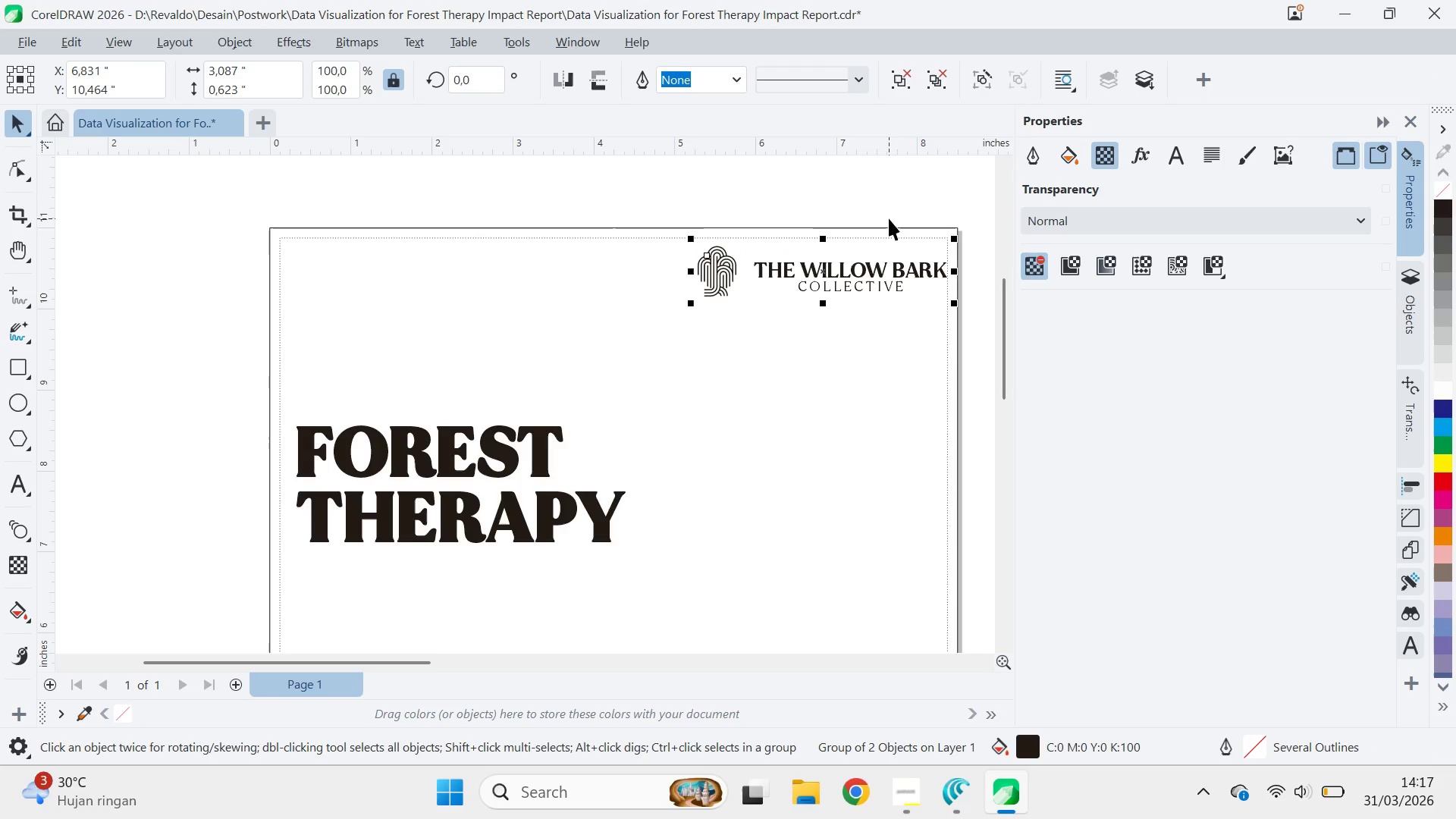 
key(ArrowLeft)
 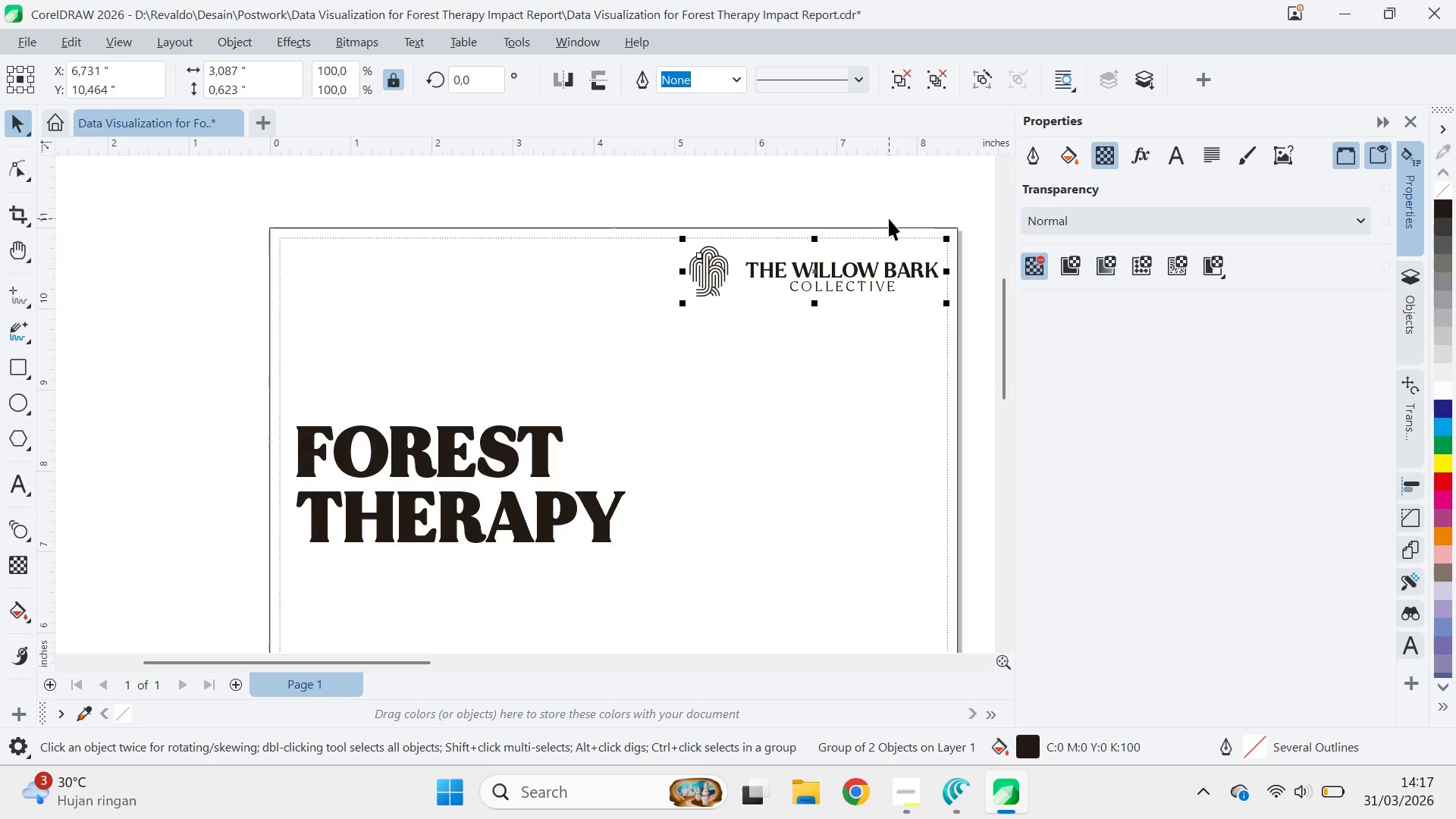 
key(ArrowDown)
 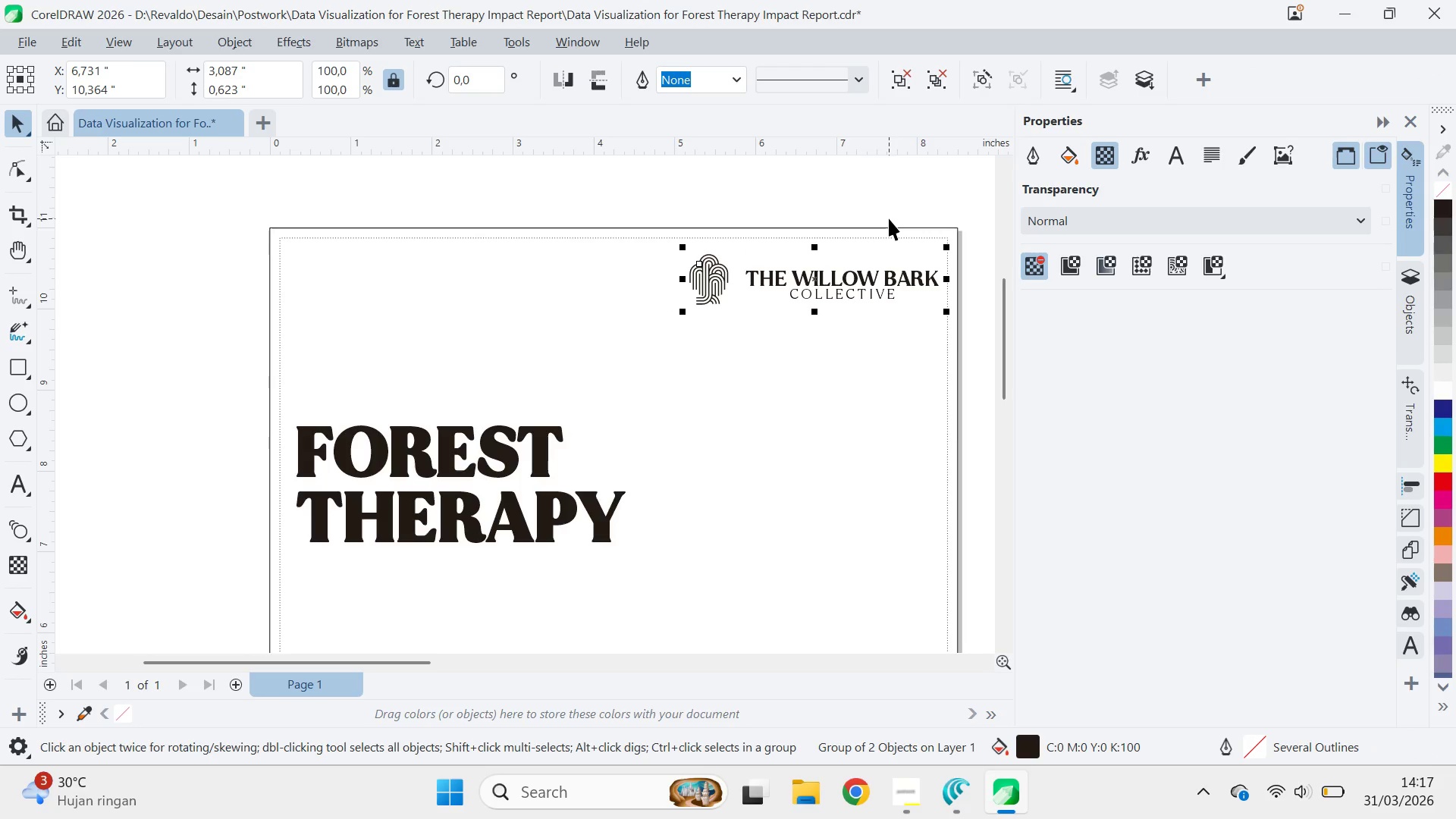 
key(ArrowLeft)
 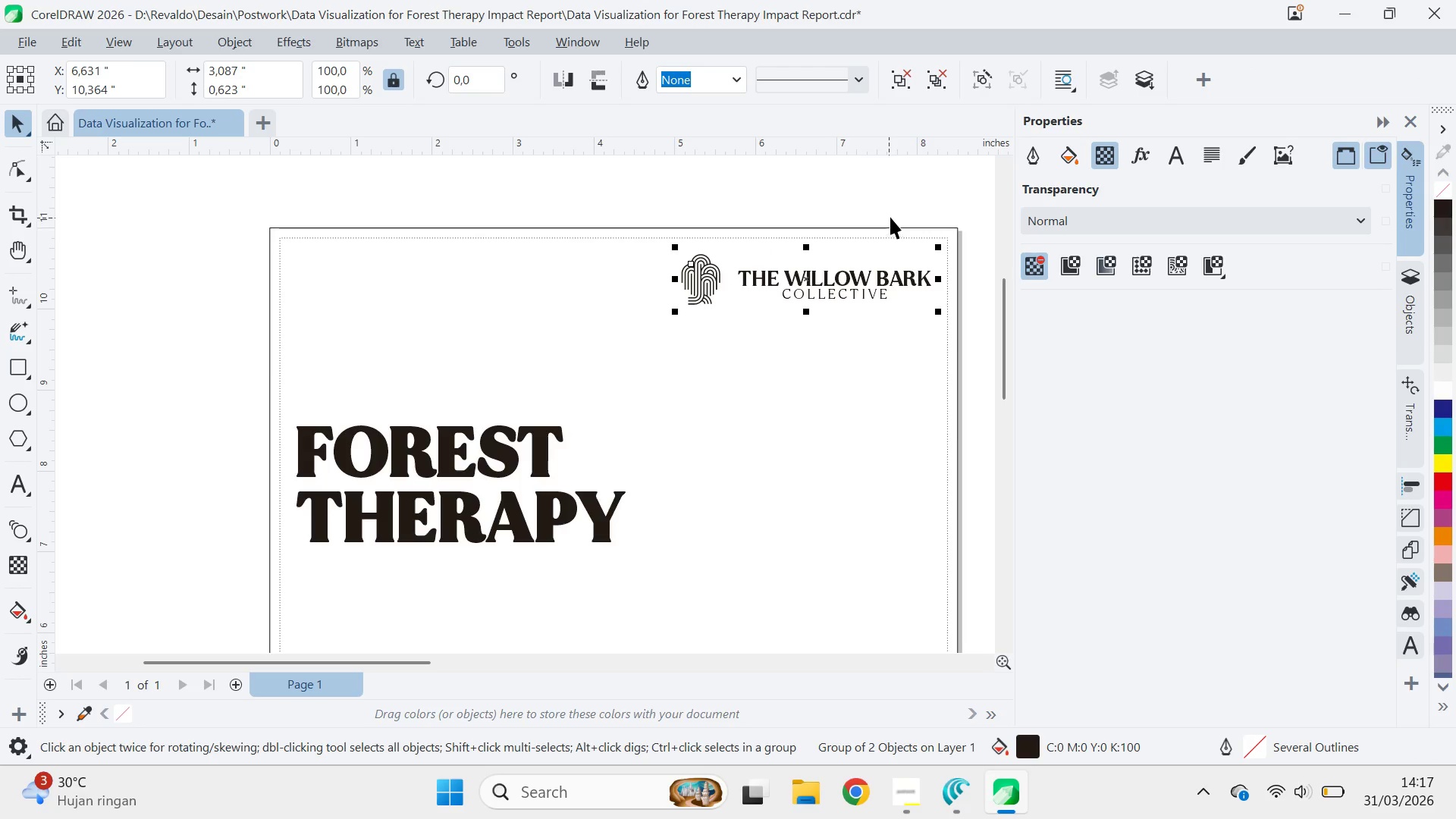 
left_click([893, 213])
 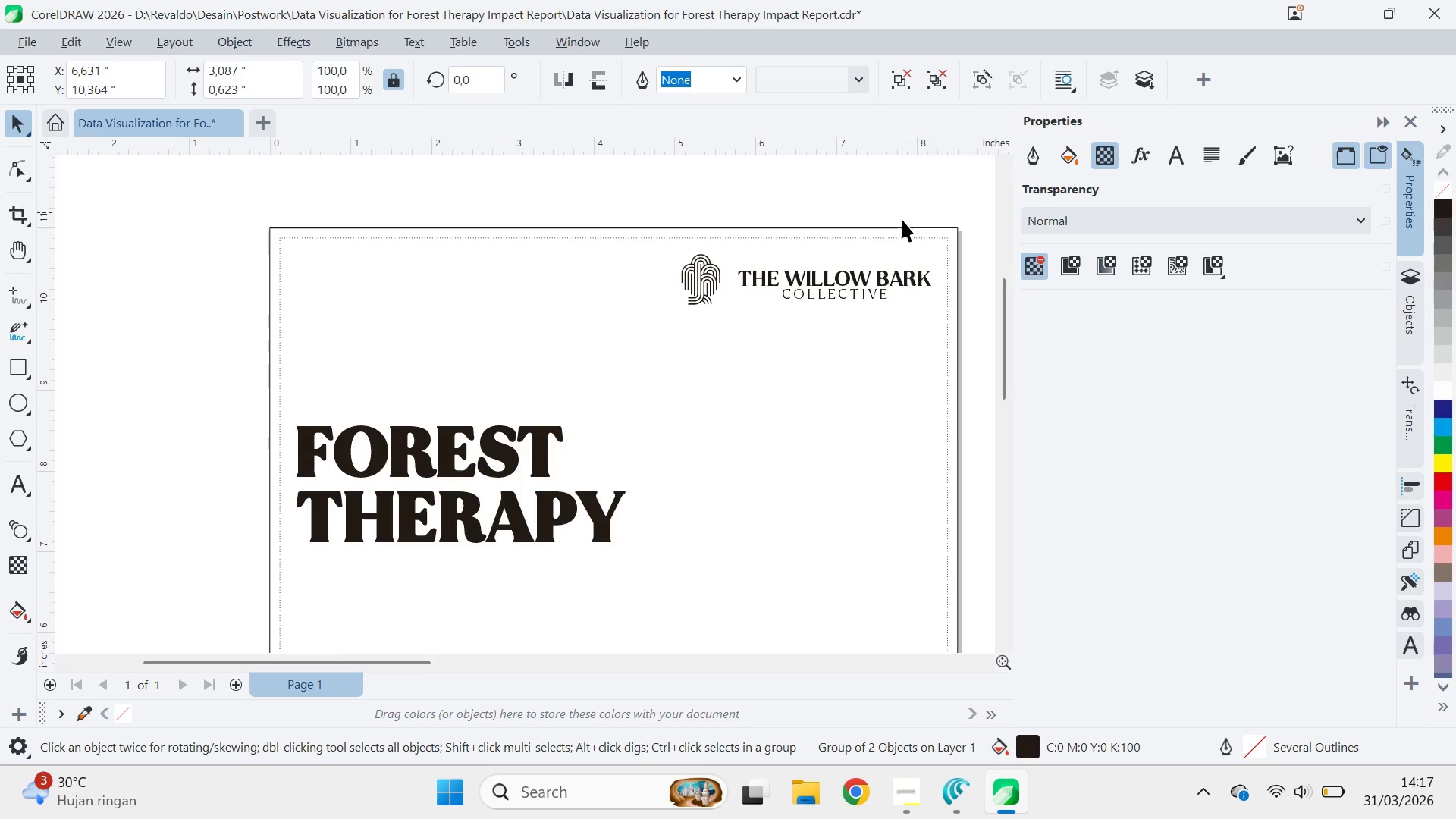 
scroll: coordinate [938, 263], scroll_direction: down, amount: 1.0
 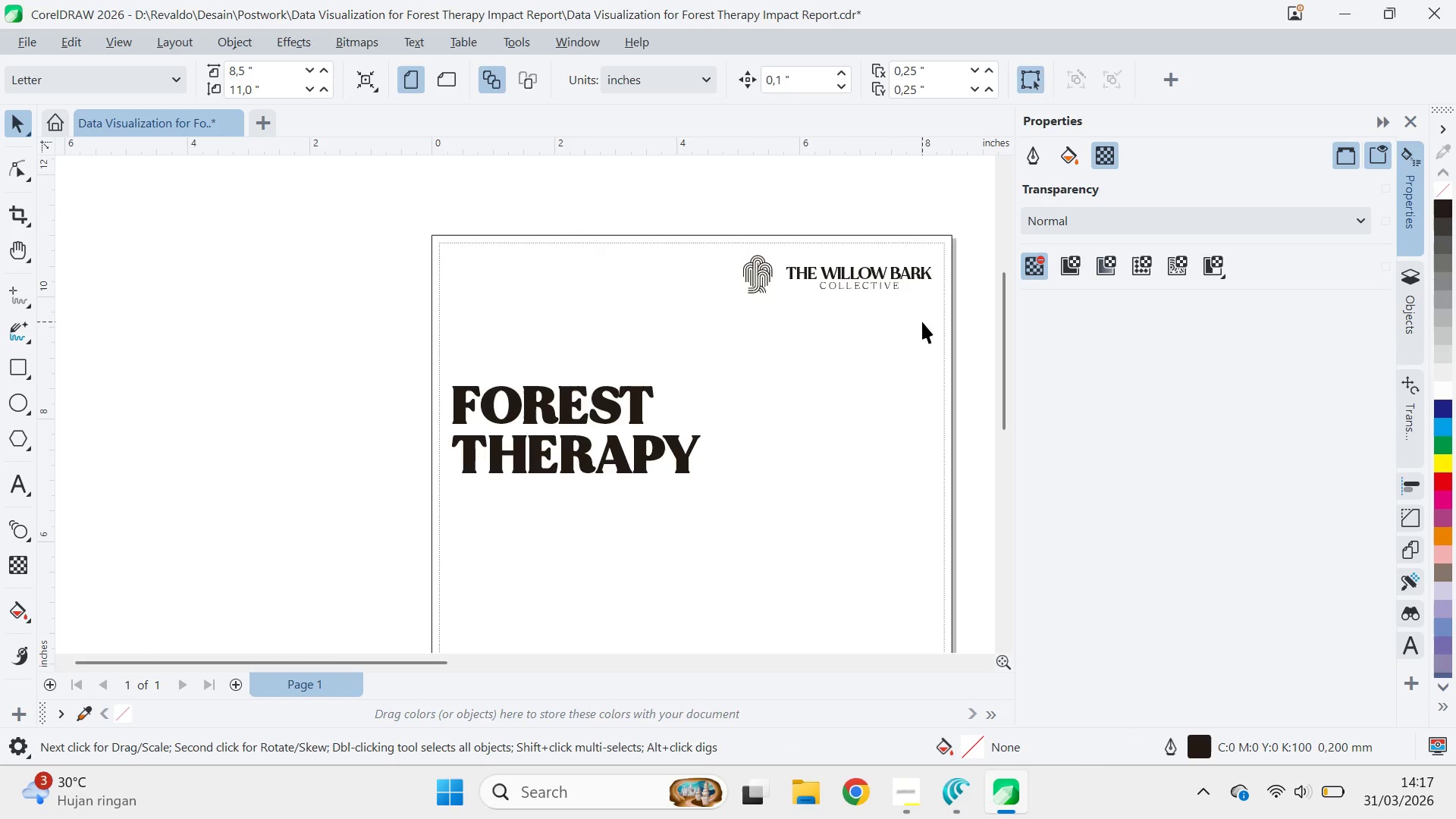 
type(QV)
 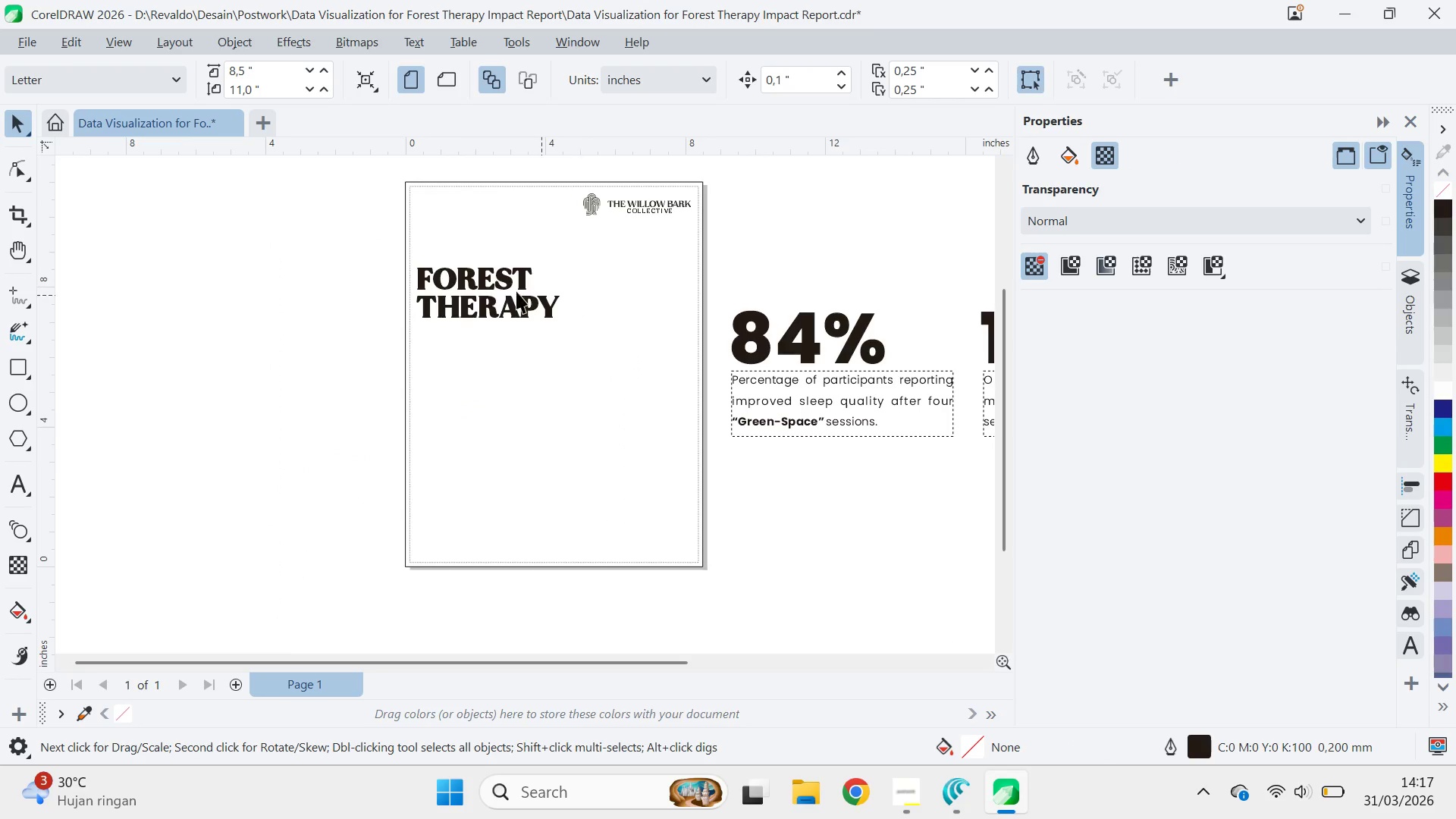 
left_click_drag(start_coordinate=[952, 331], to_coordinate=[714, 240])
 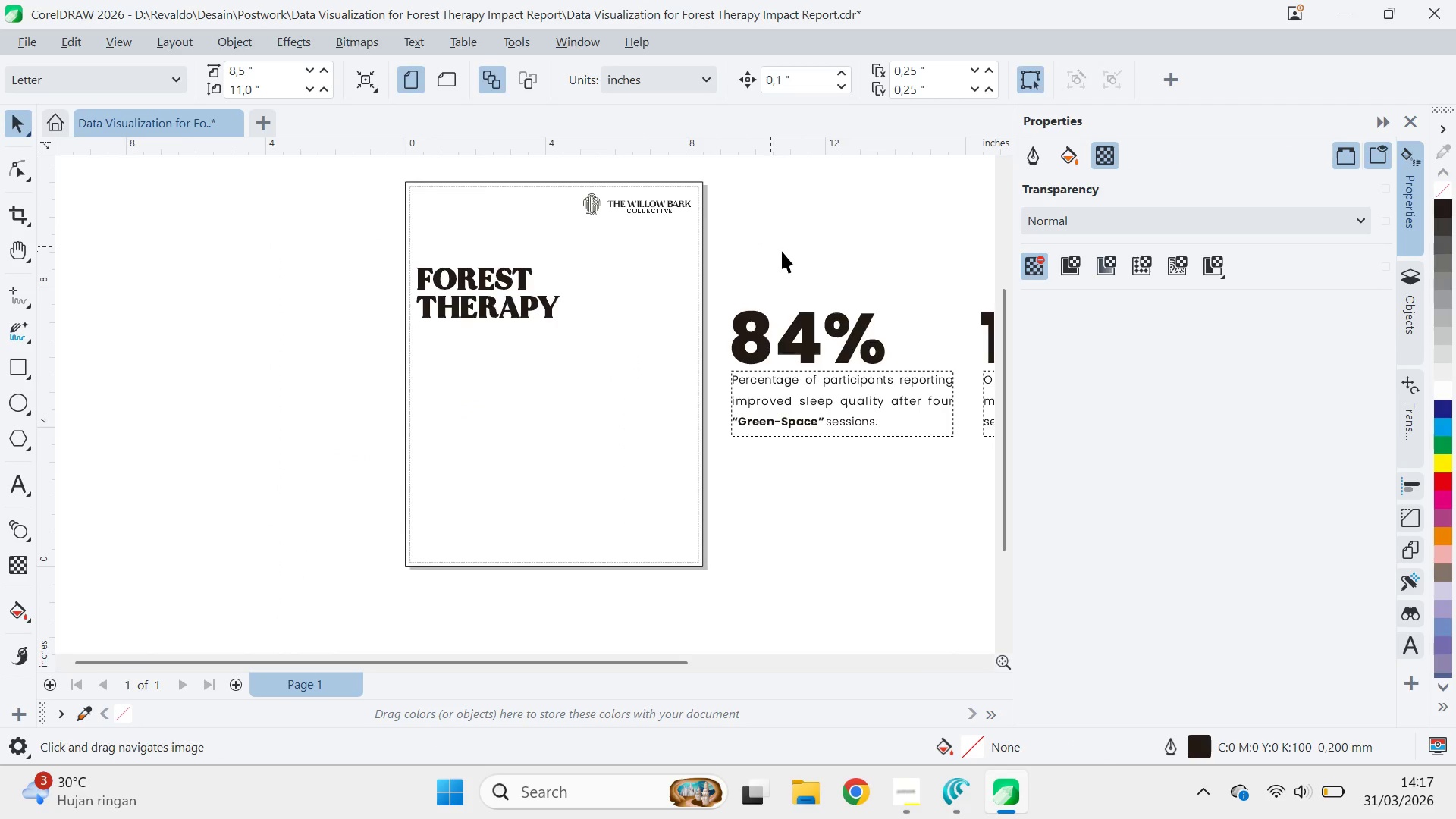 
scroll: coordinate [928, 324], scroll_direction: down, amount: 4.0
 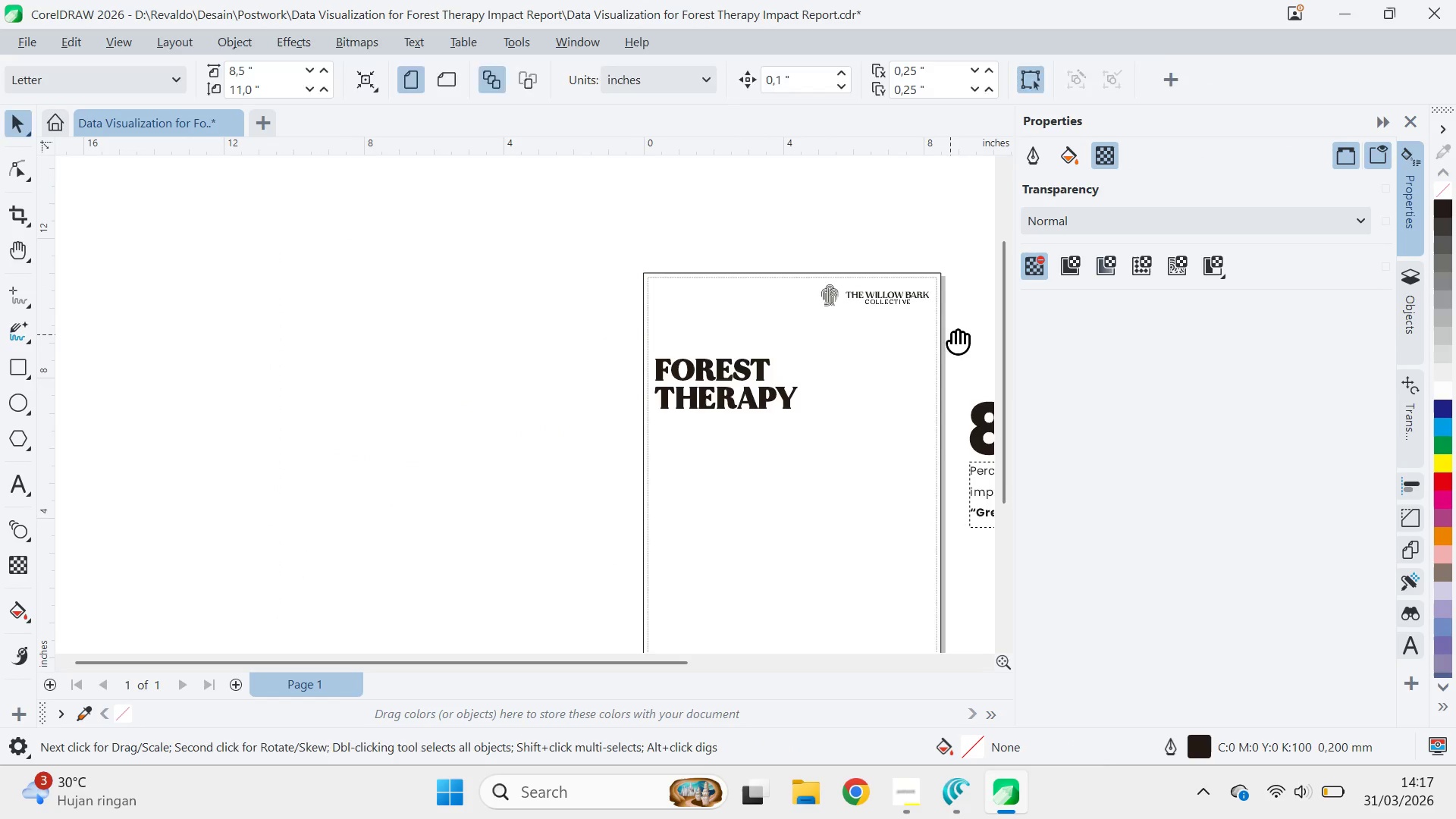 
left_click([782, 251])
 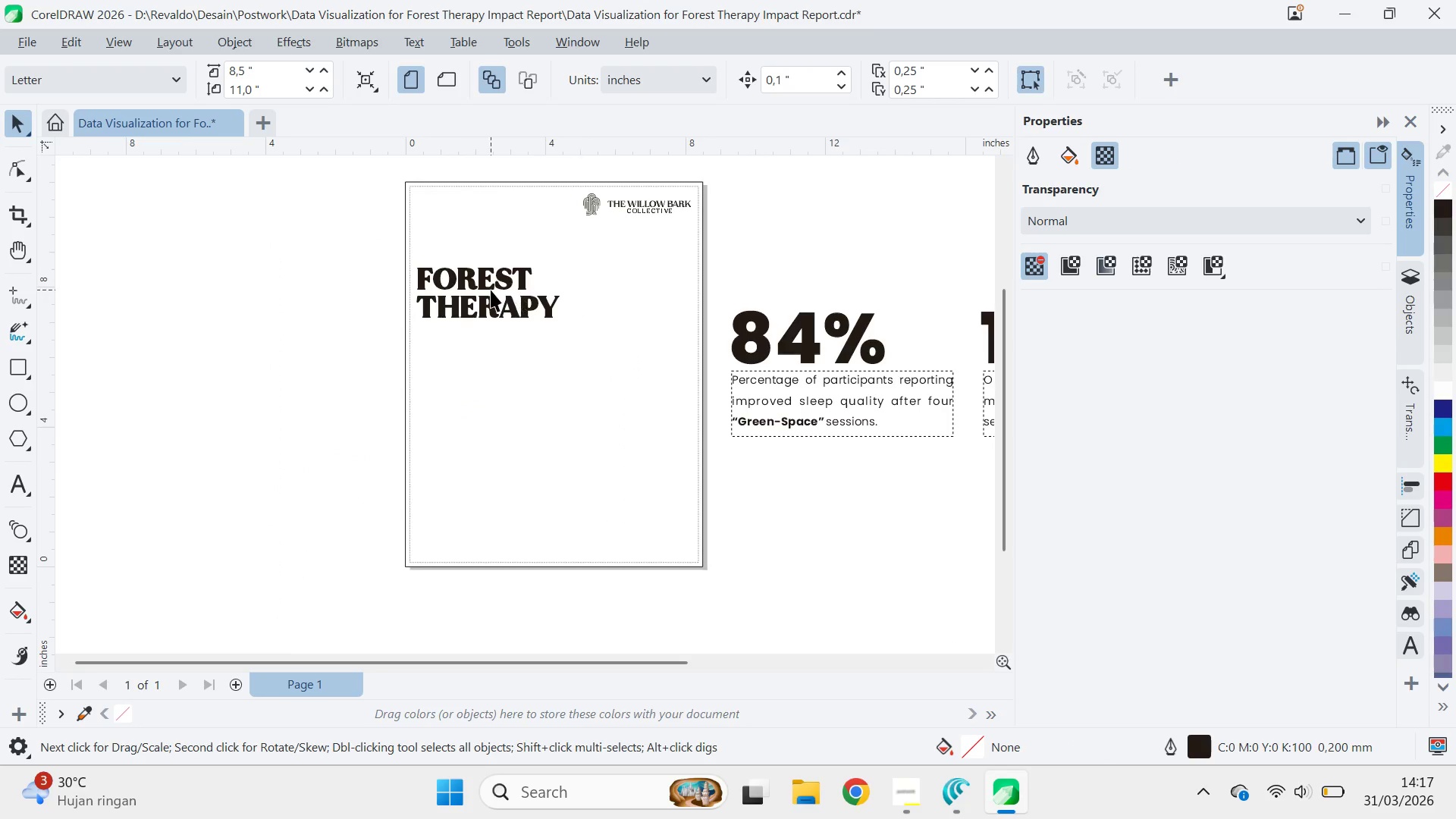 
left_click([491, 290])
 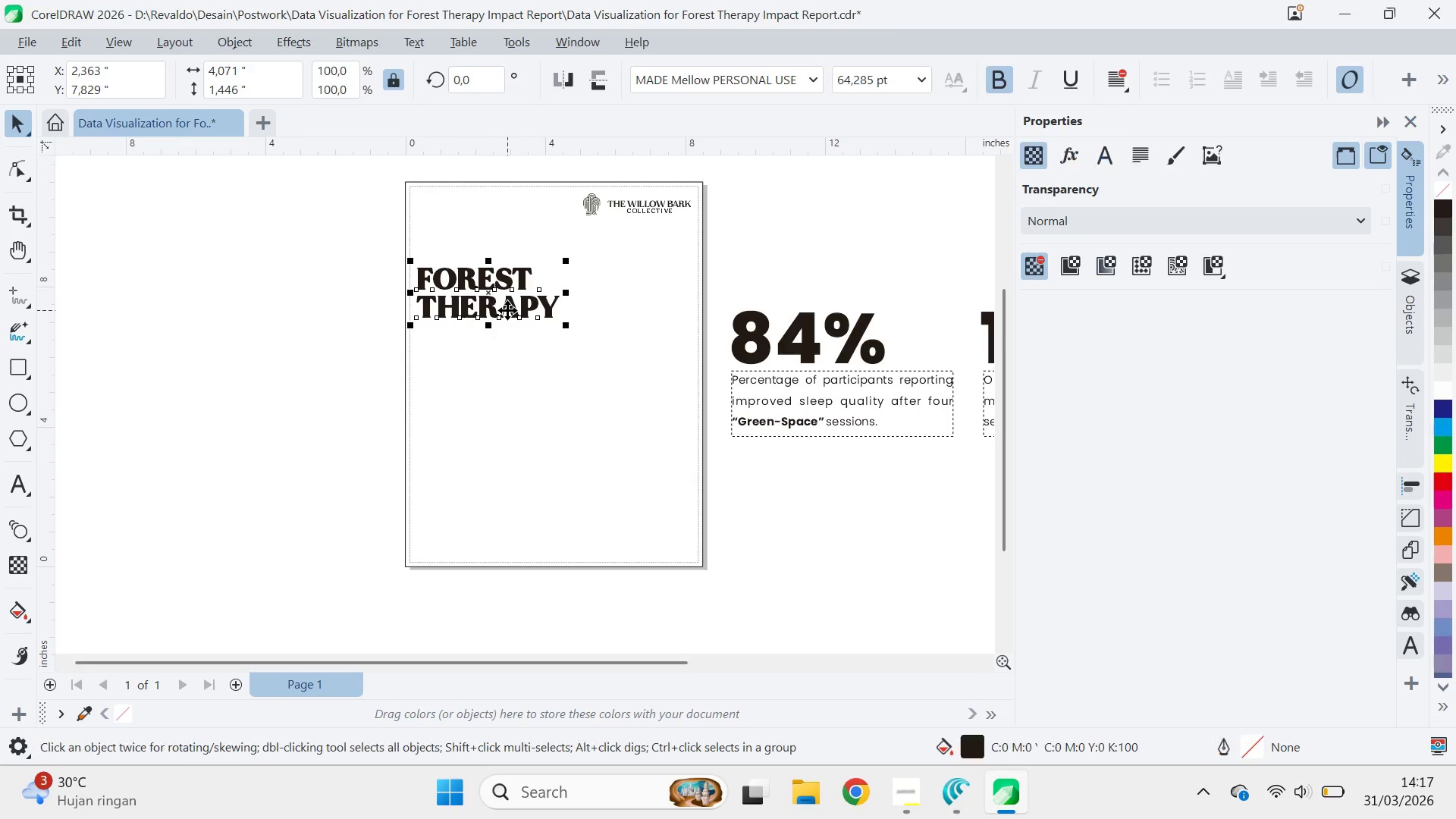 
key(A)
 